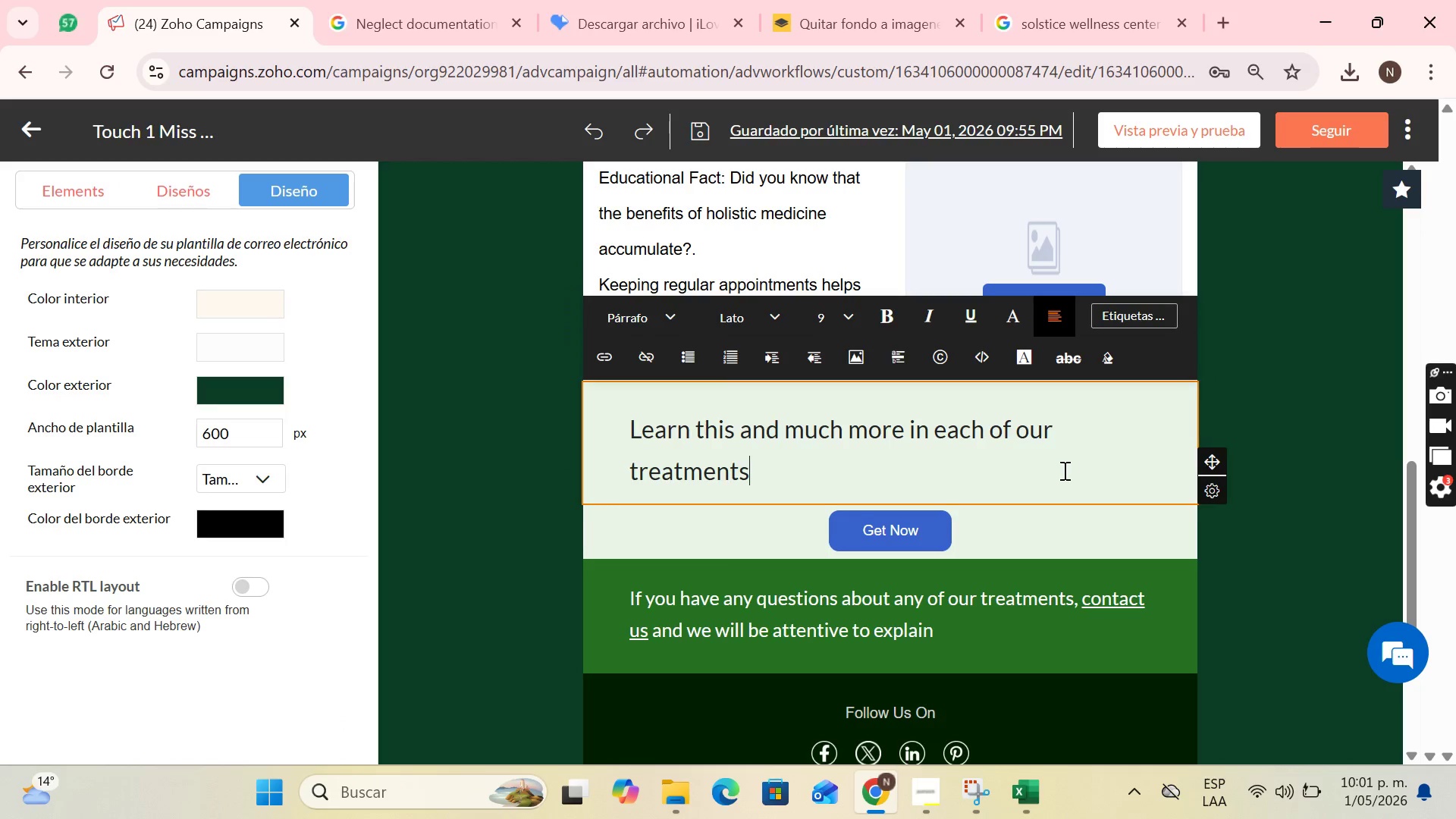 
scroll: coordinate [1143, 497], scroll_direction: up, amount: 5.0
 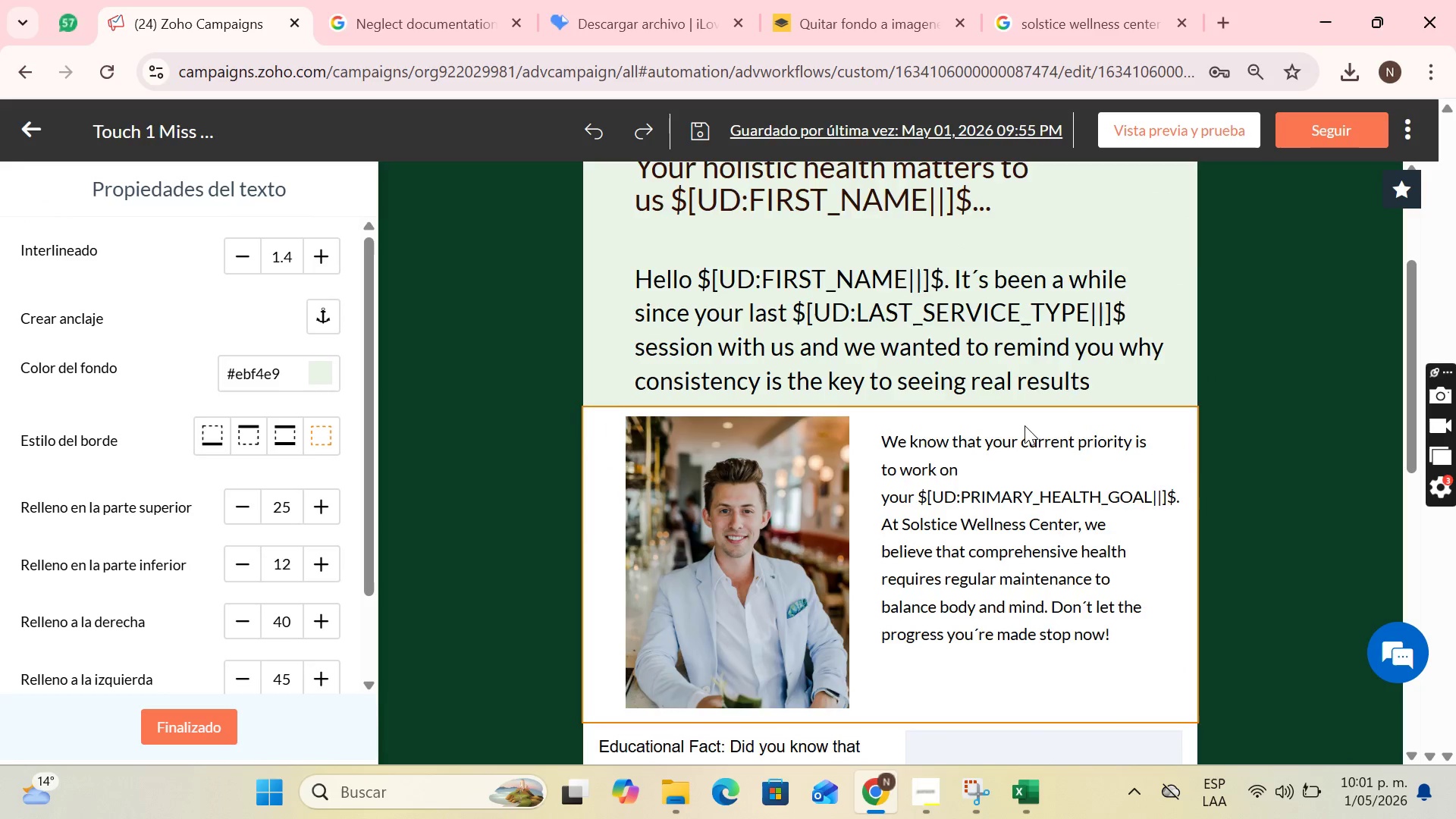 
scroll: coordinate [1081, 450], scroll_direction: down, amount: 3.0
 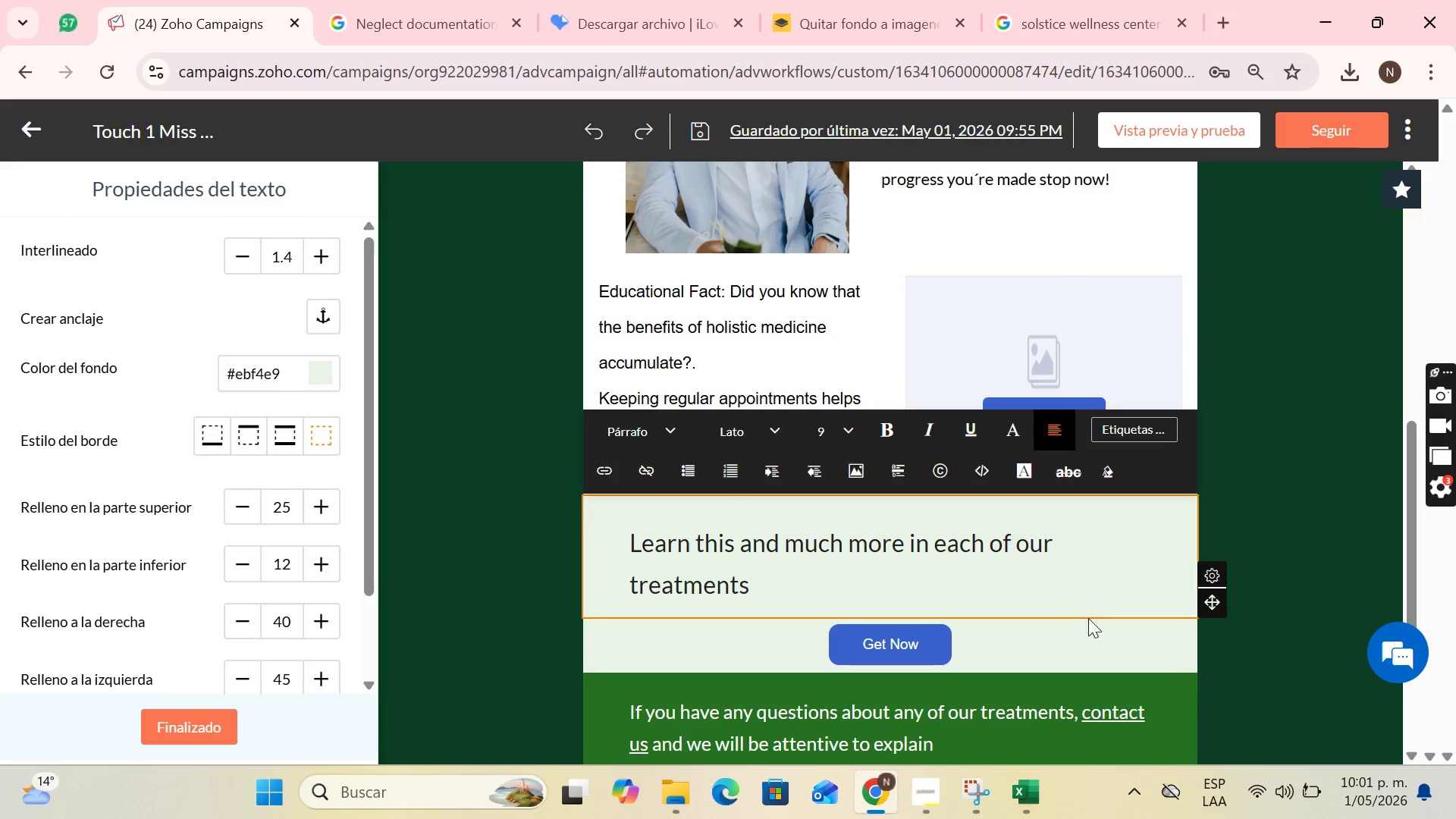 
left_click([1087, 634])
 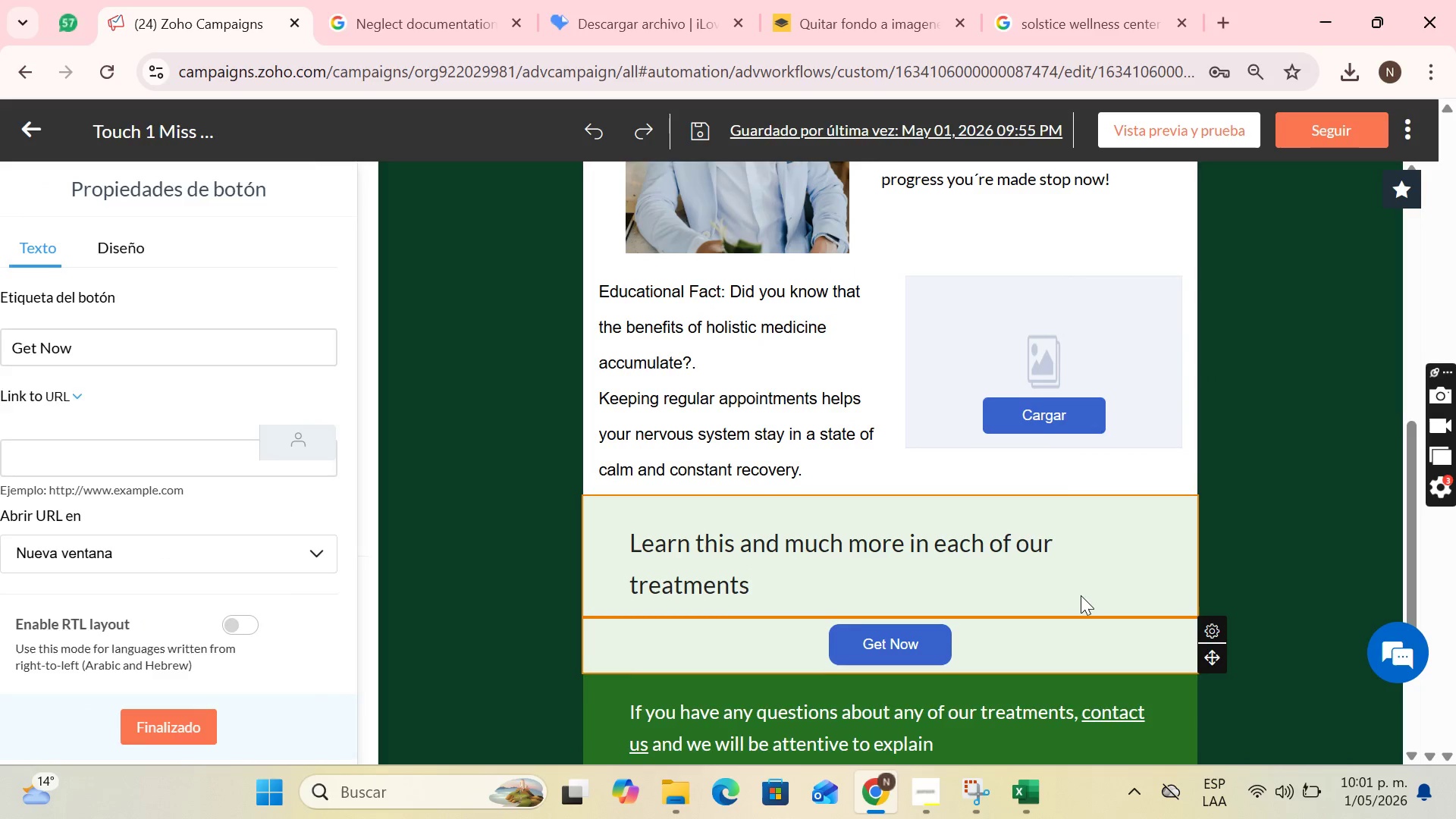 
scroll: coordinate [923, 480], scroll_direction: up, amount: 7.0
 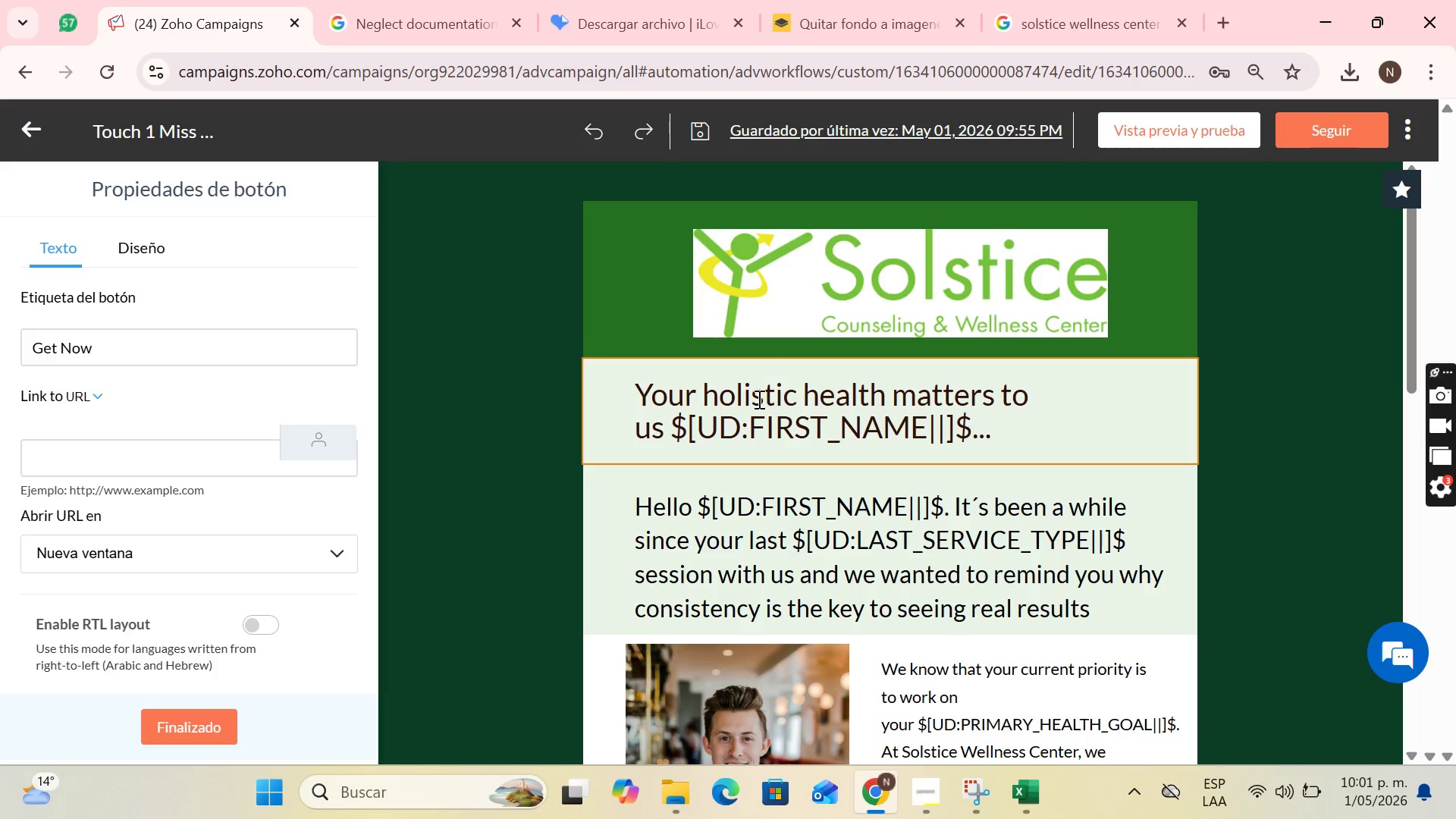 
scroll: coordinate [864, 521], scroll_direction: none, amount: 0.0
 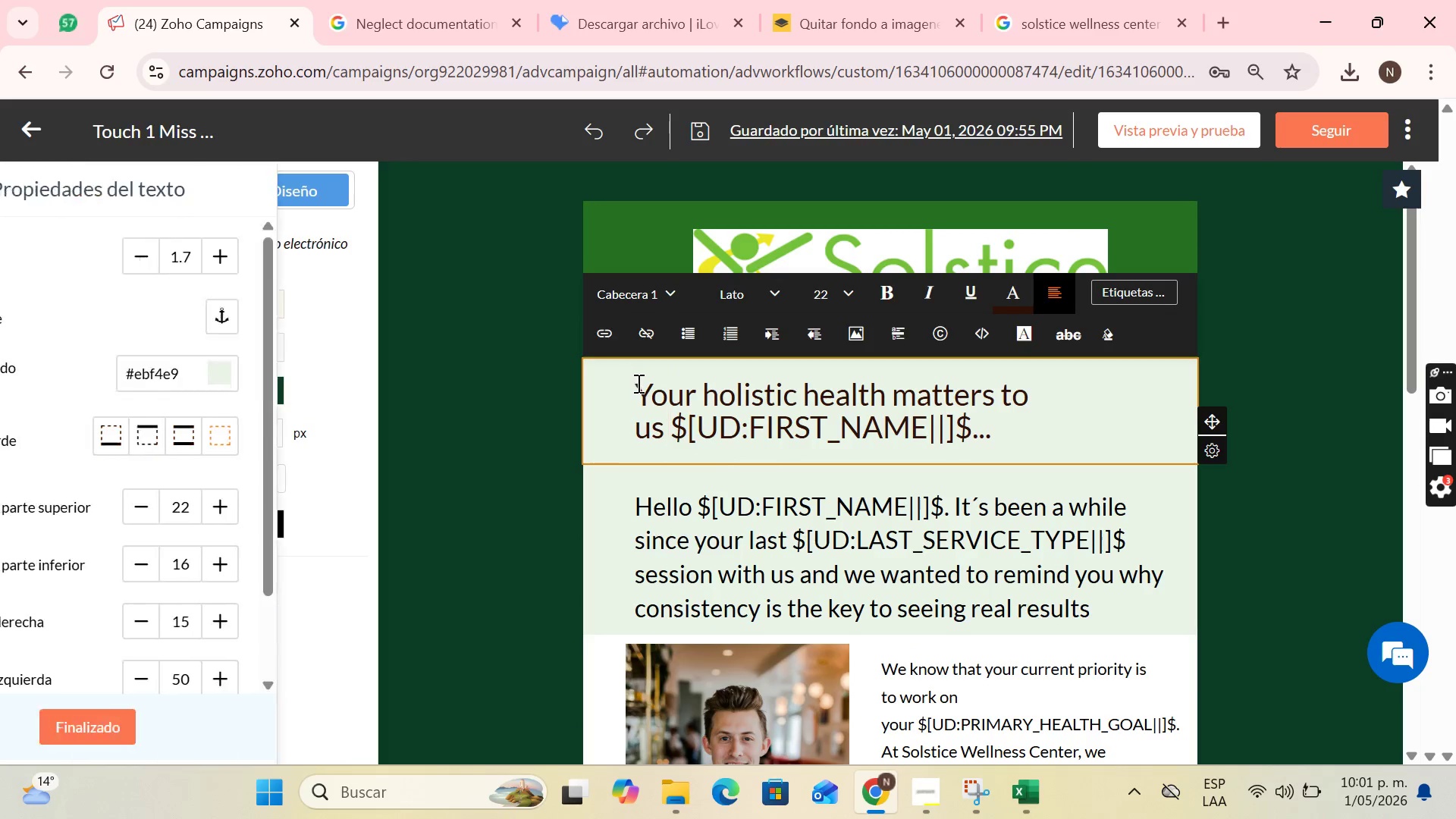 
left_click_drag(start_coordinate=[637, 386], to_coordinate=[1049, 446])
 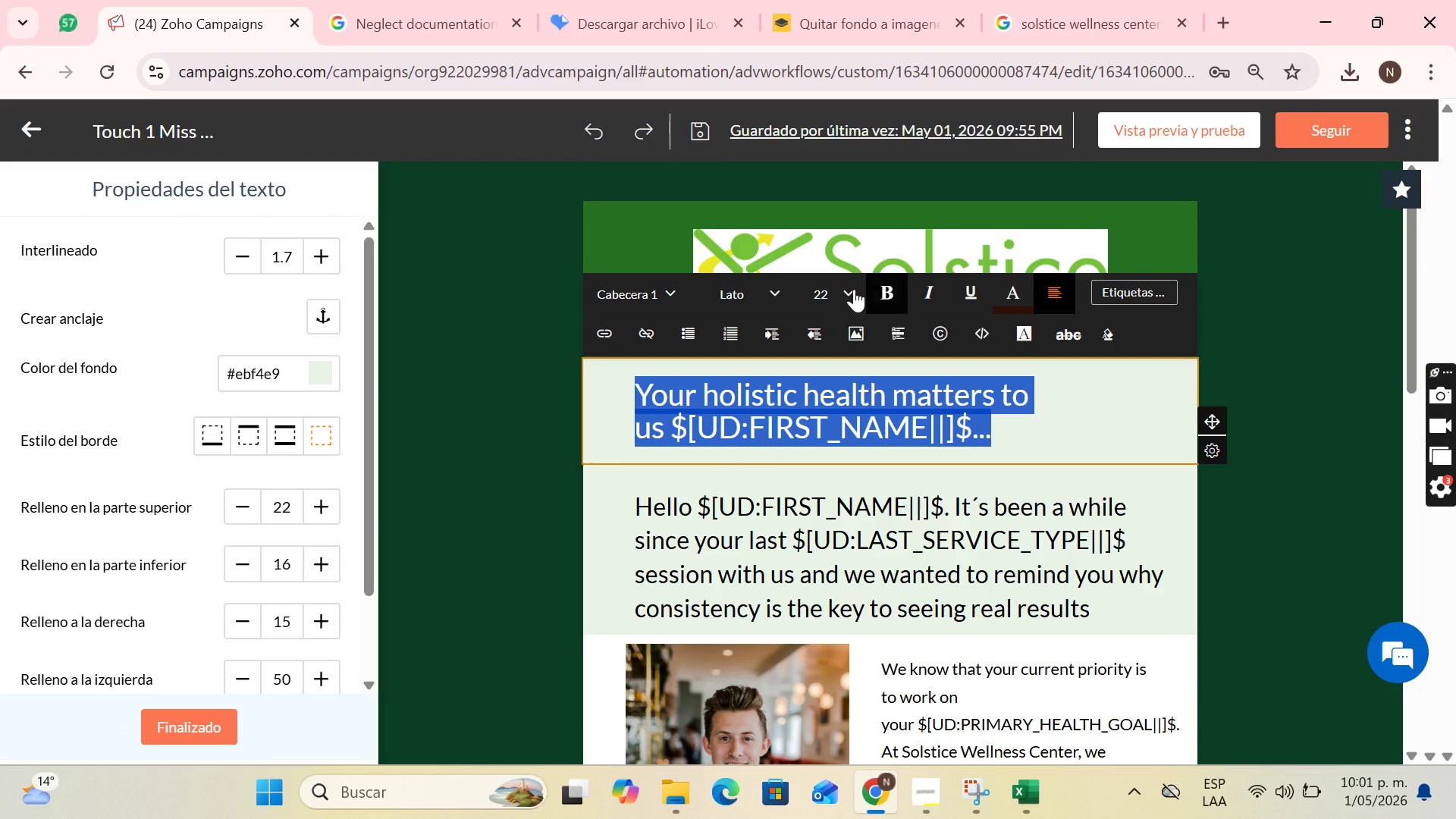 
left_click([850, 288])
 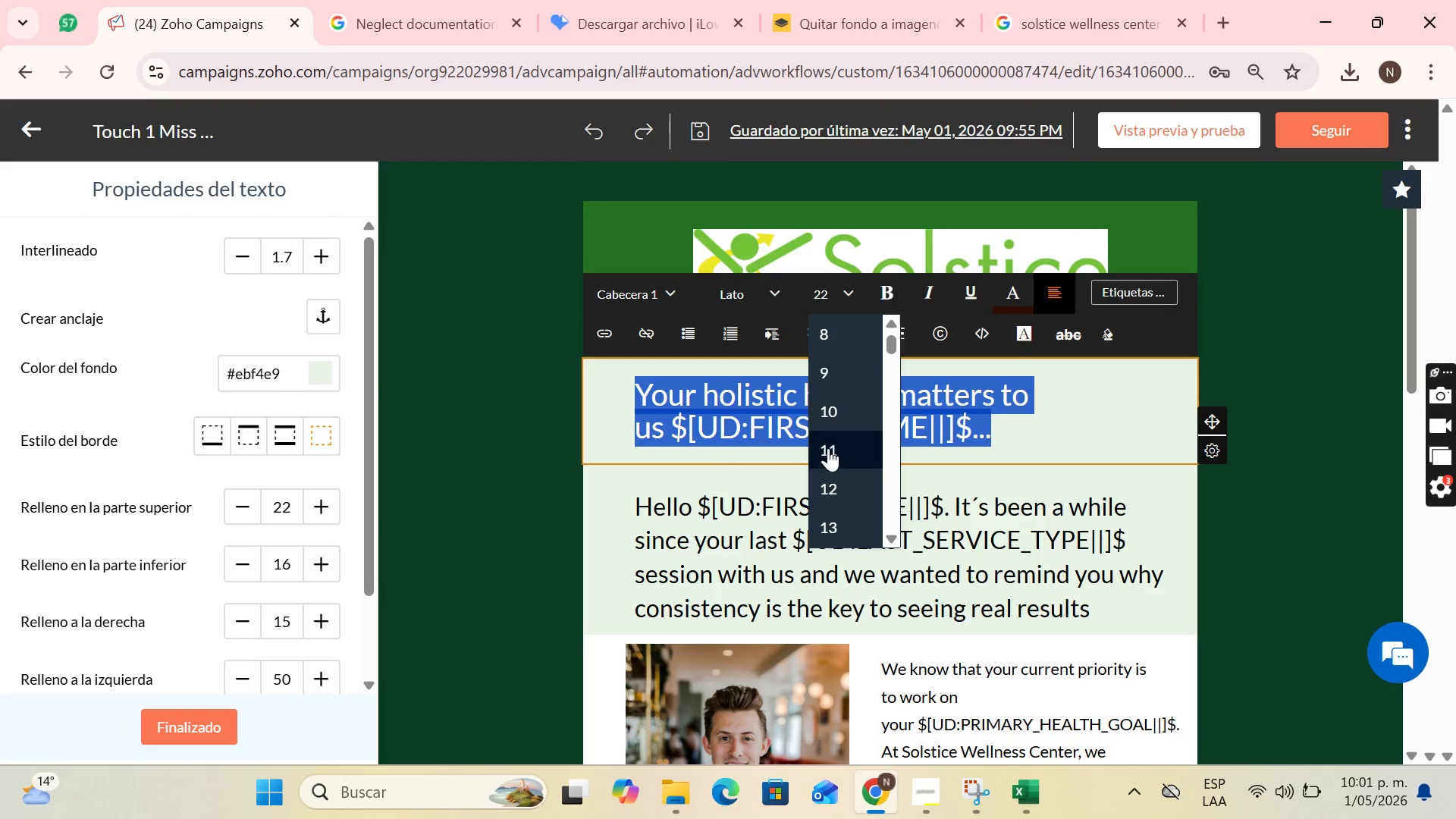 
left_click([831, 481])
 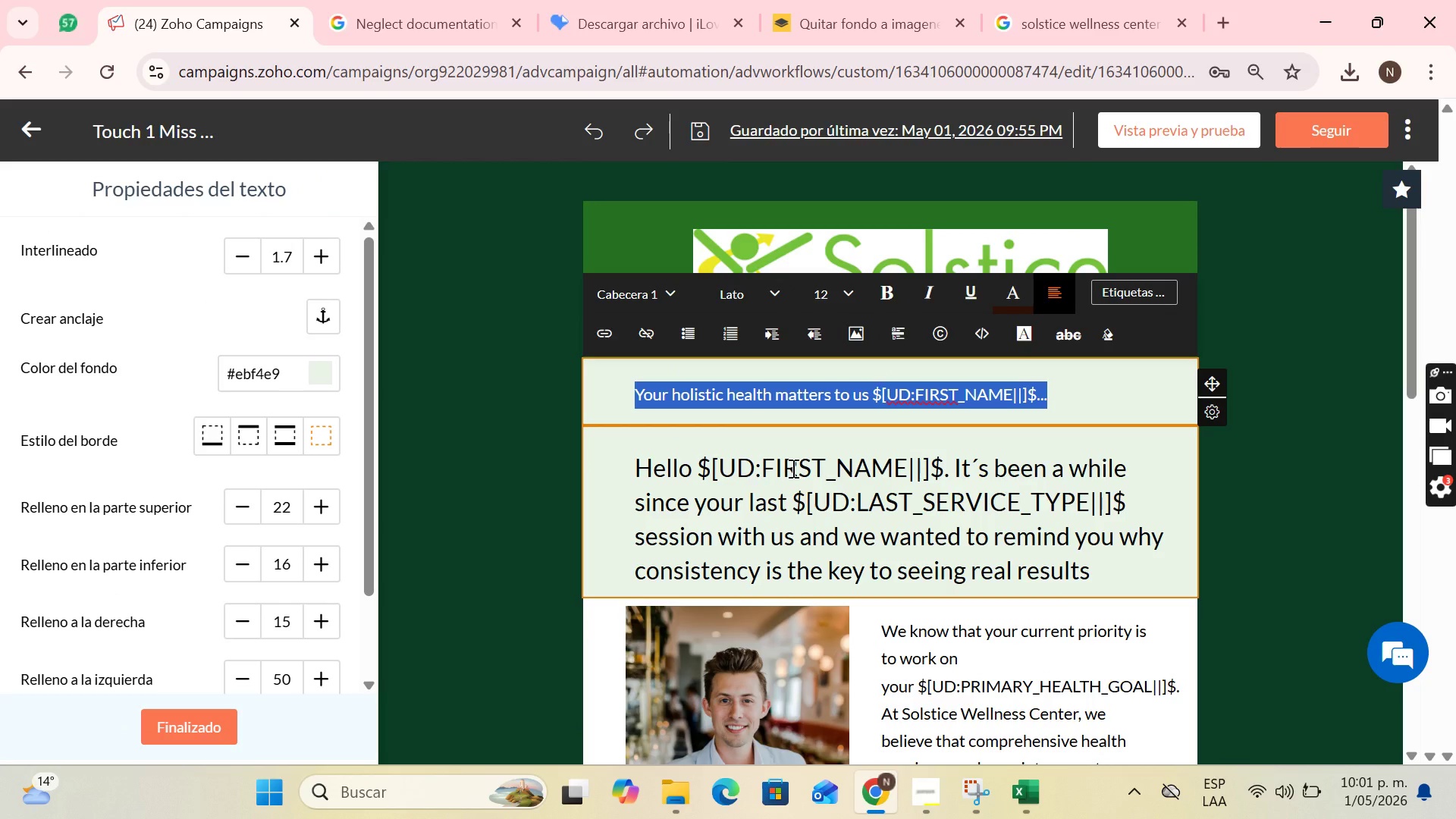 
left_click([792, 468])
 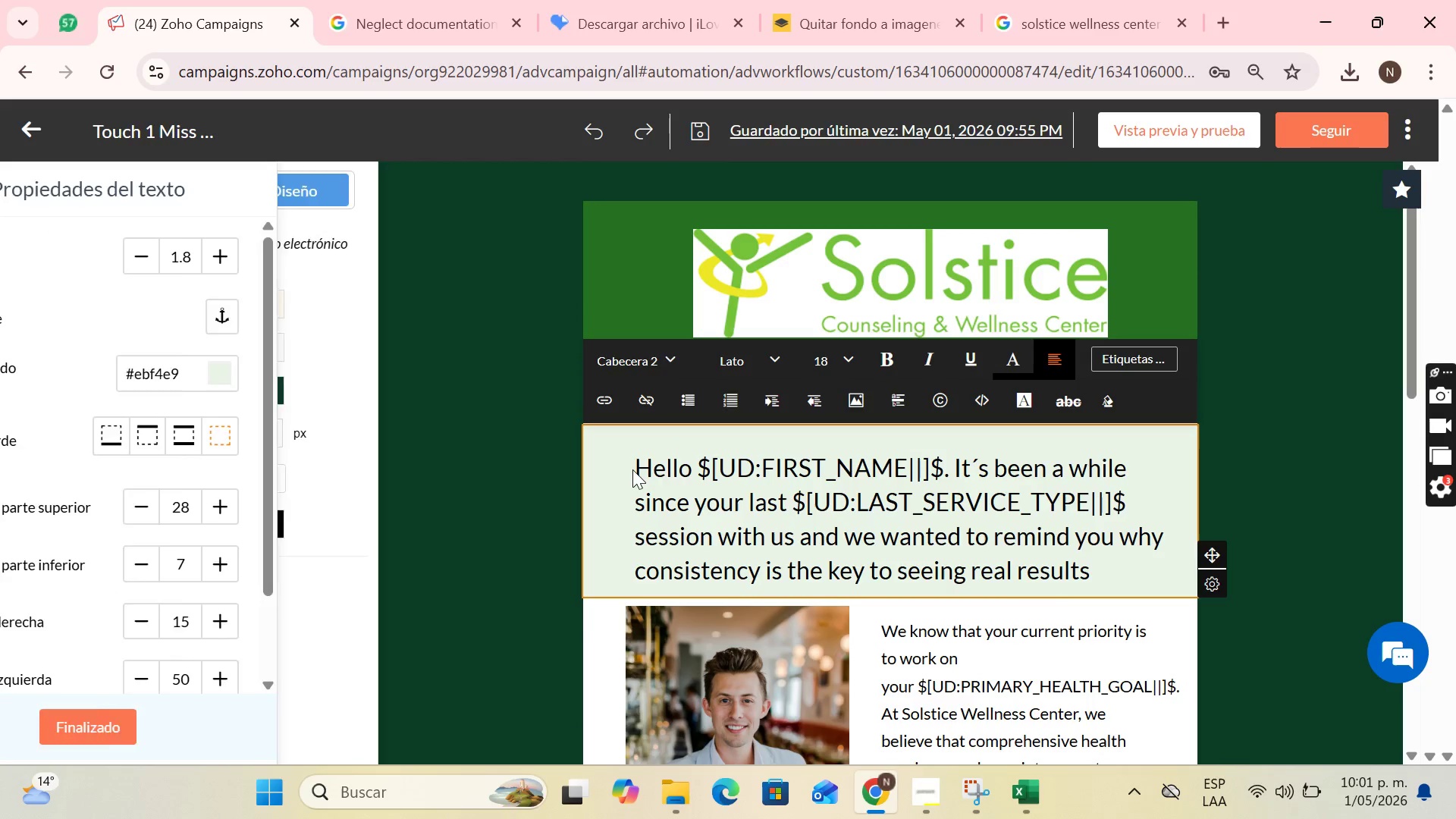 
left_click_drag(start_coordinate=[632, 469], to_coordinate=[730, 479])
 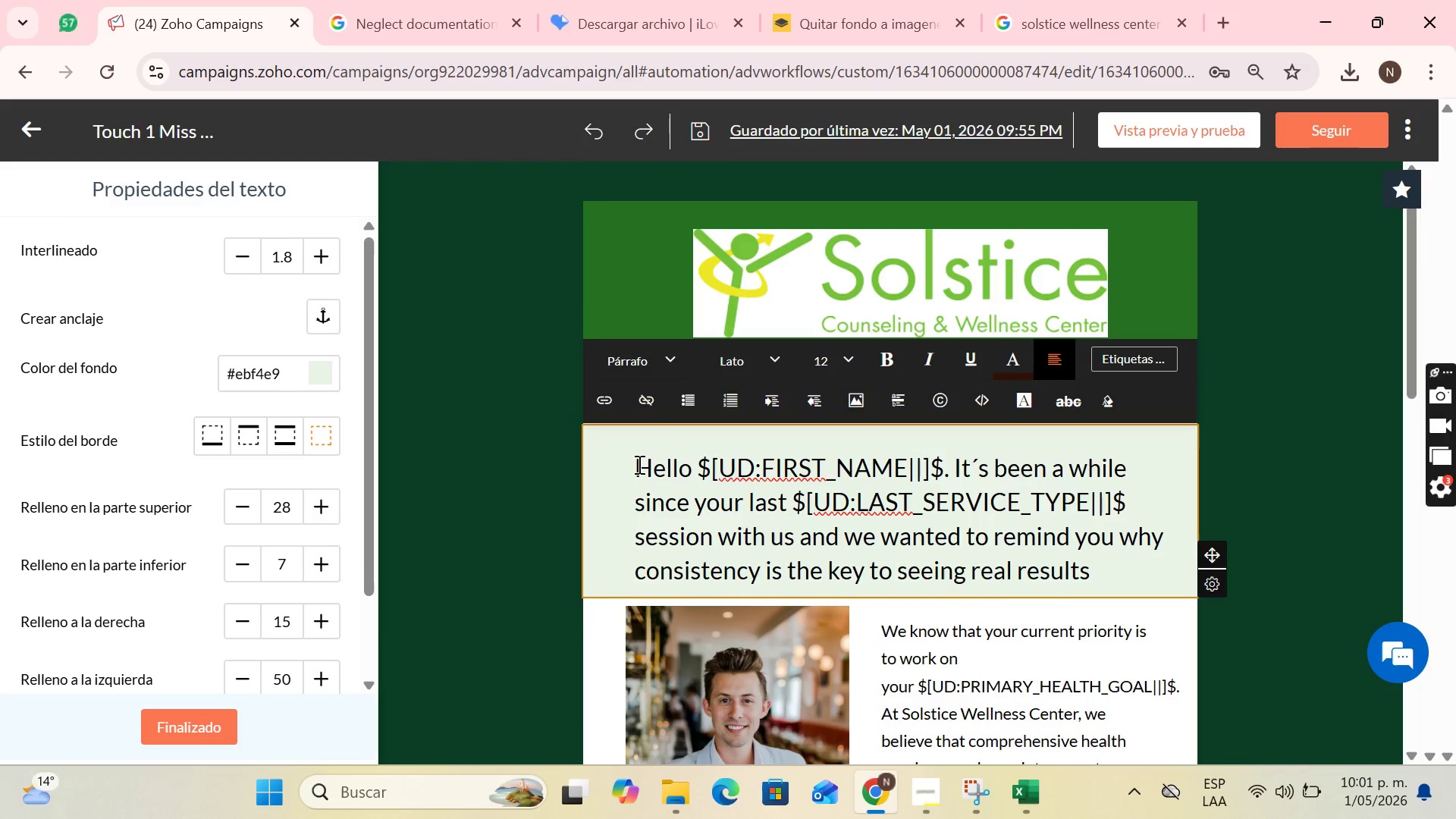 
left_click_drag(start_coordinate=[638, 464], to_coordinate=[756, 480])
 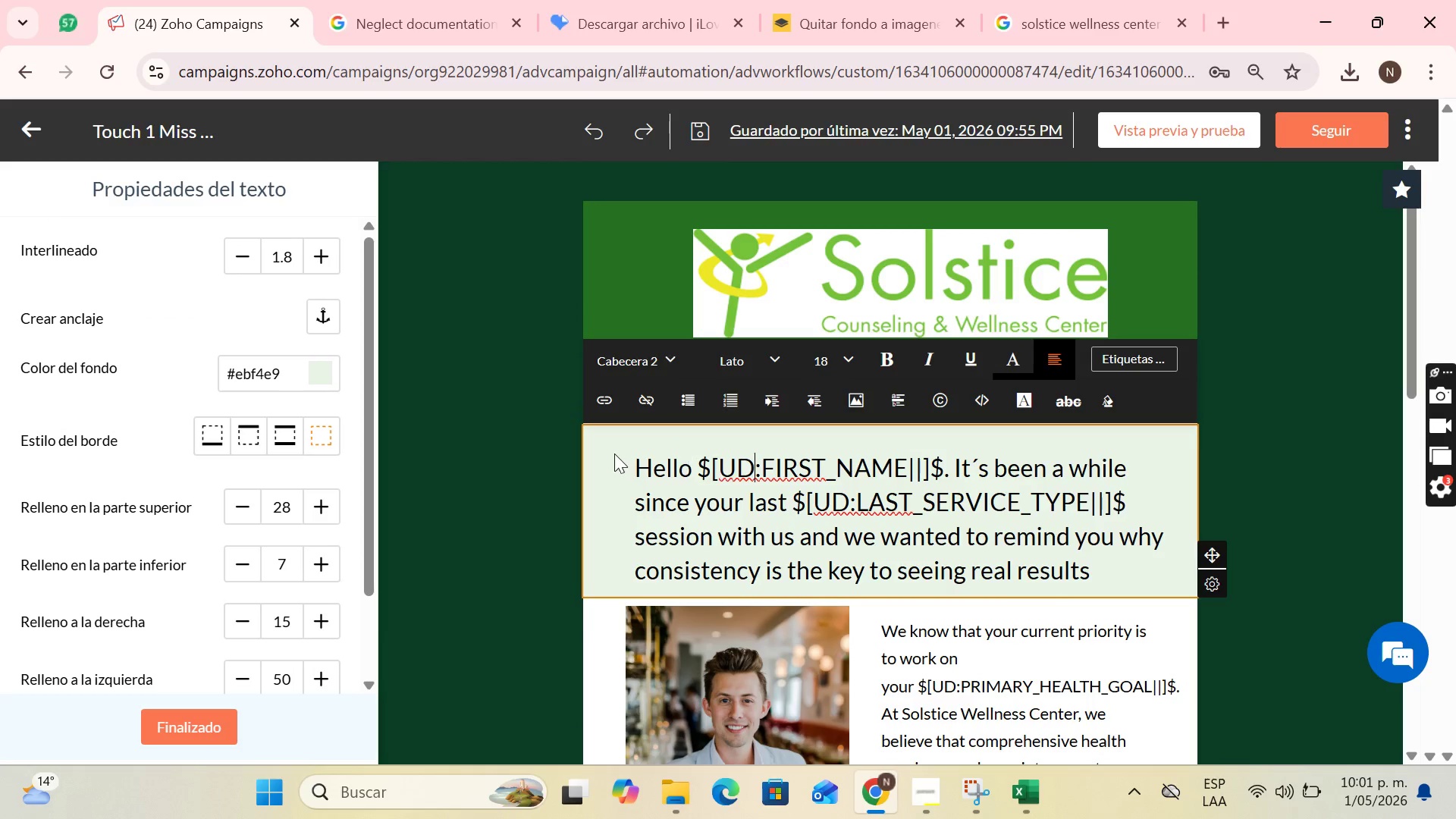 
left_click([614, 453])
 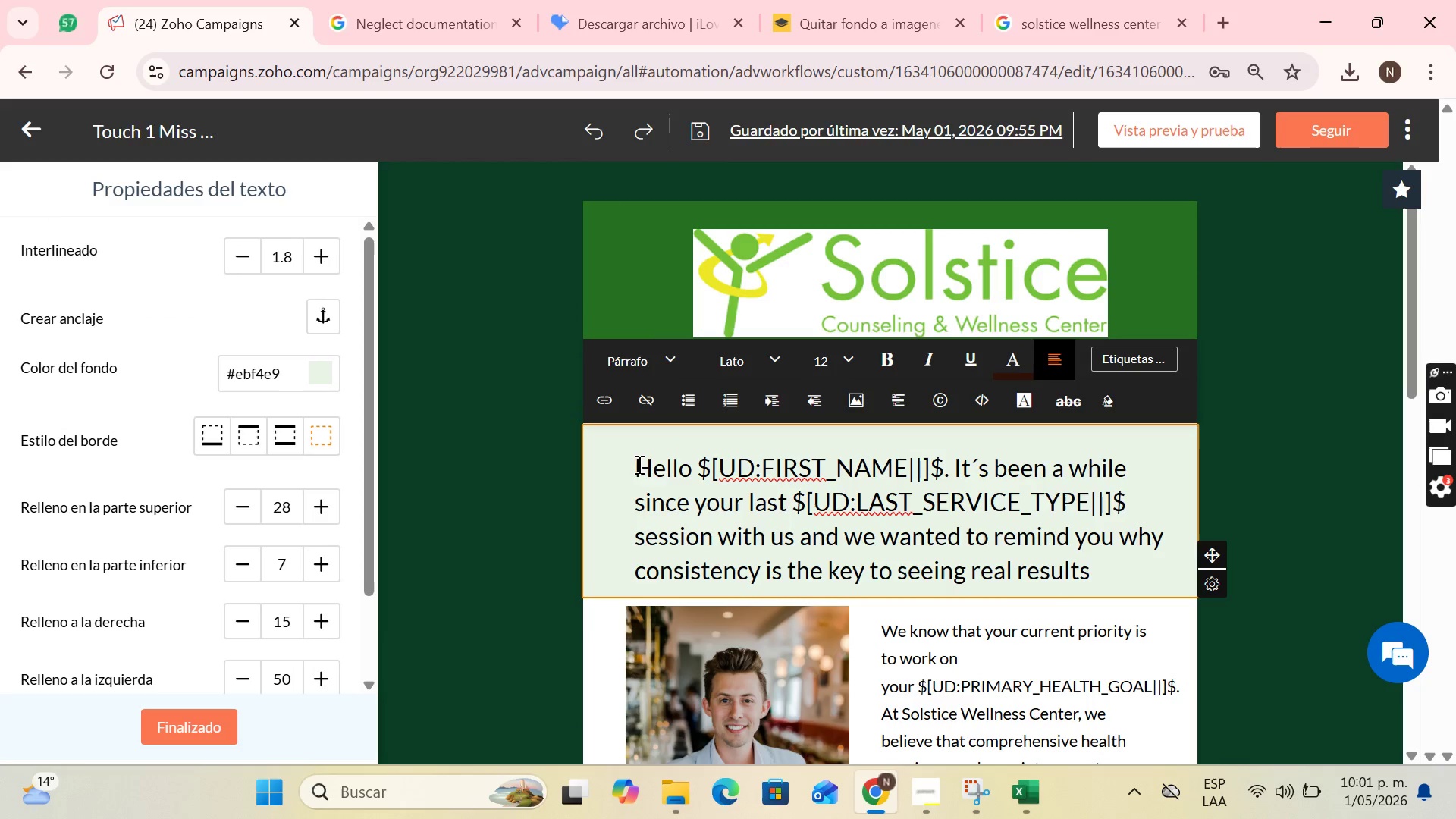 
left_click_drag(start_coordinate=[638, 464], to_coordinate=[1095, 558])
 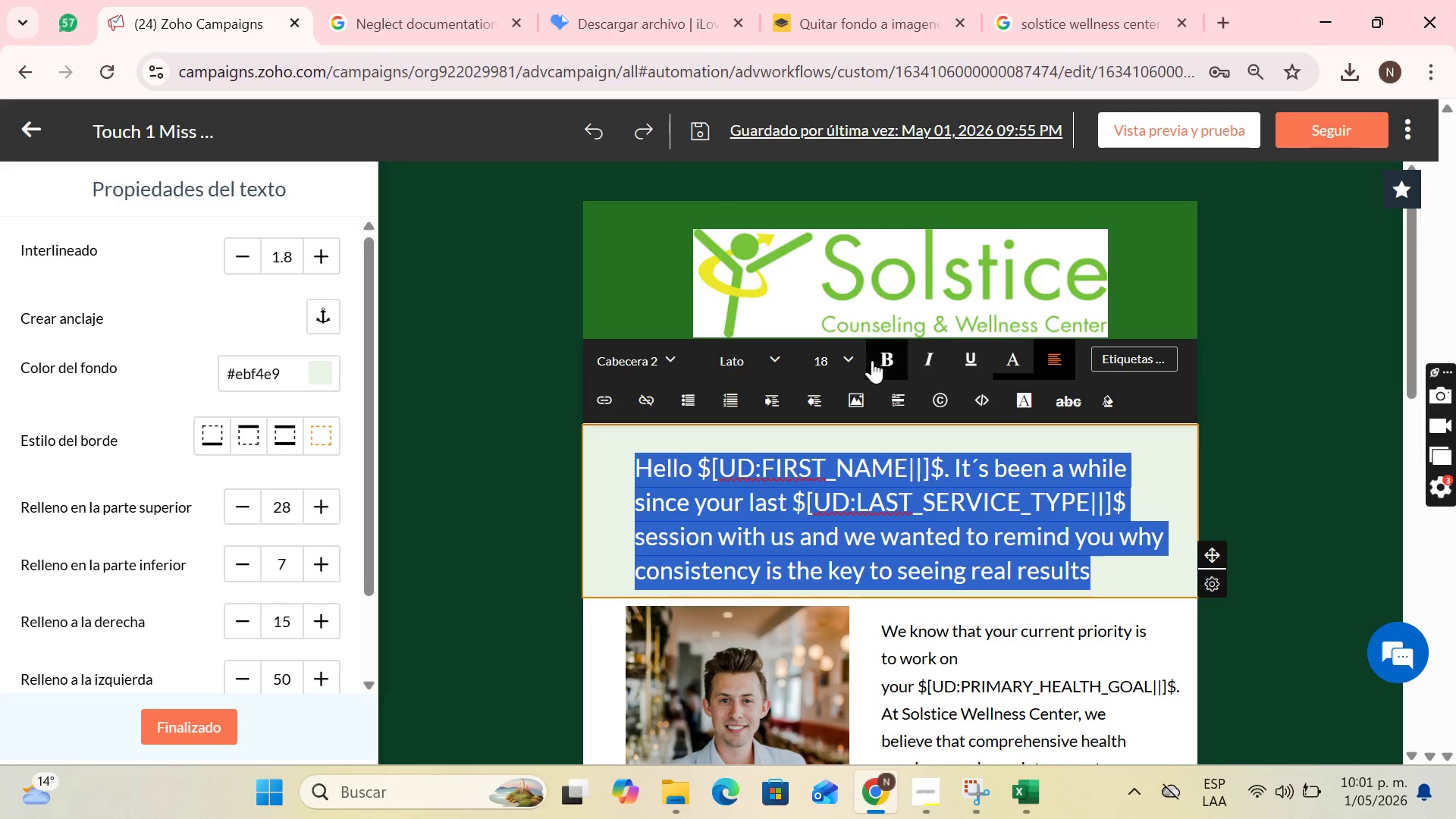 
left_click([849, 358])
 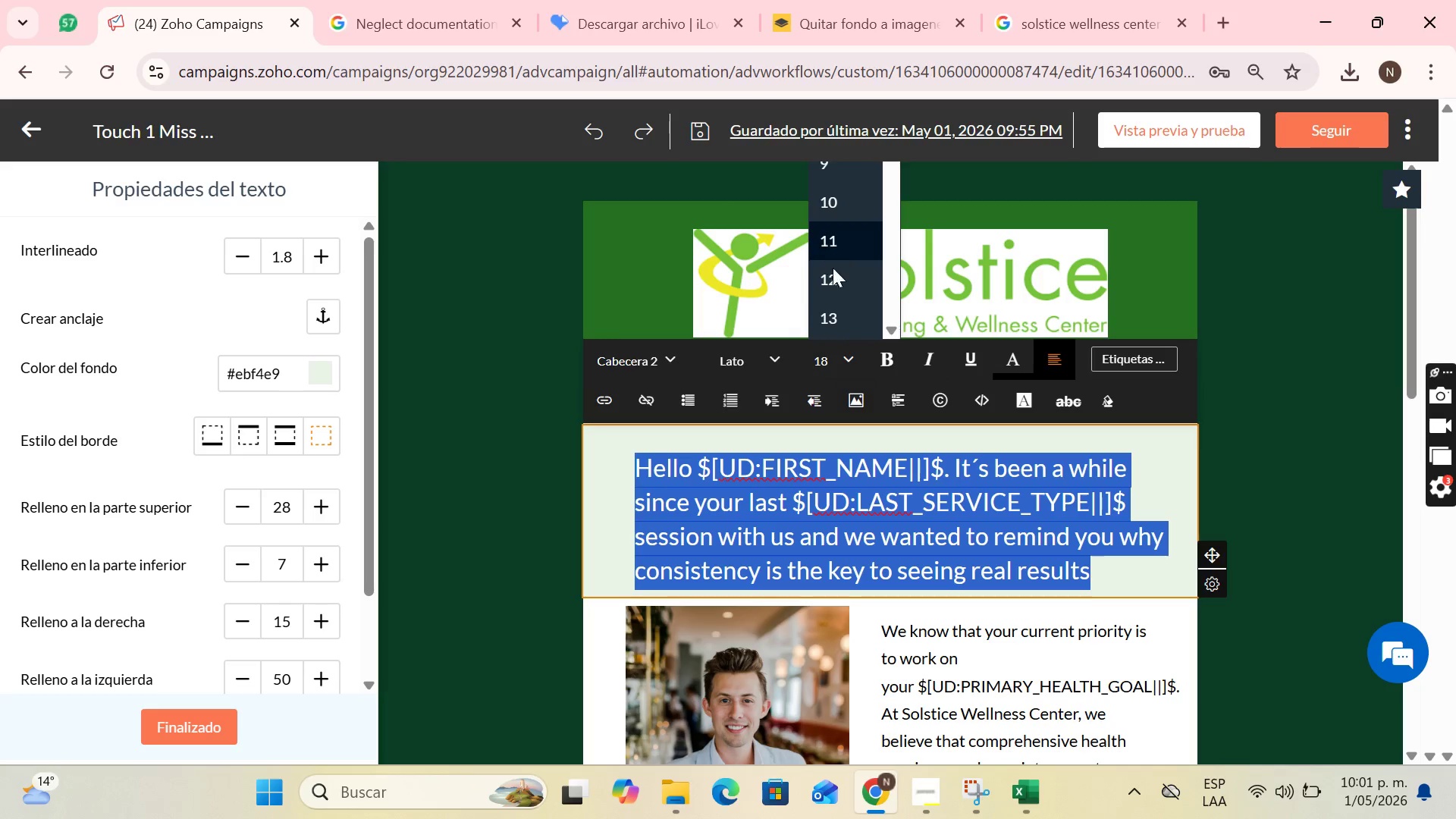 
left_click([827, 290])
 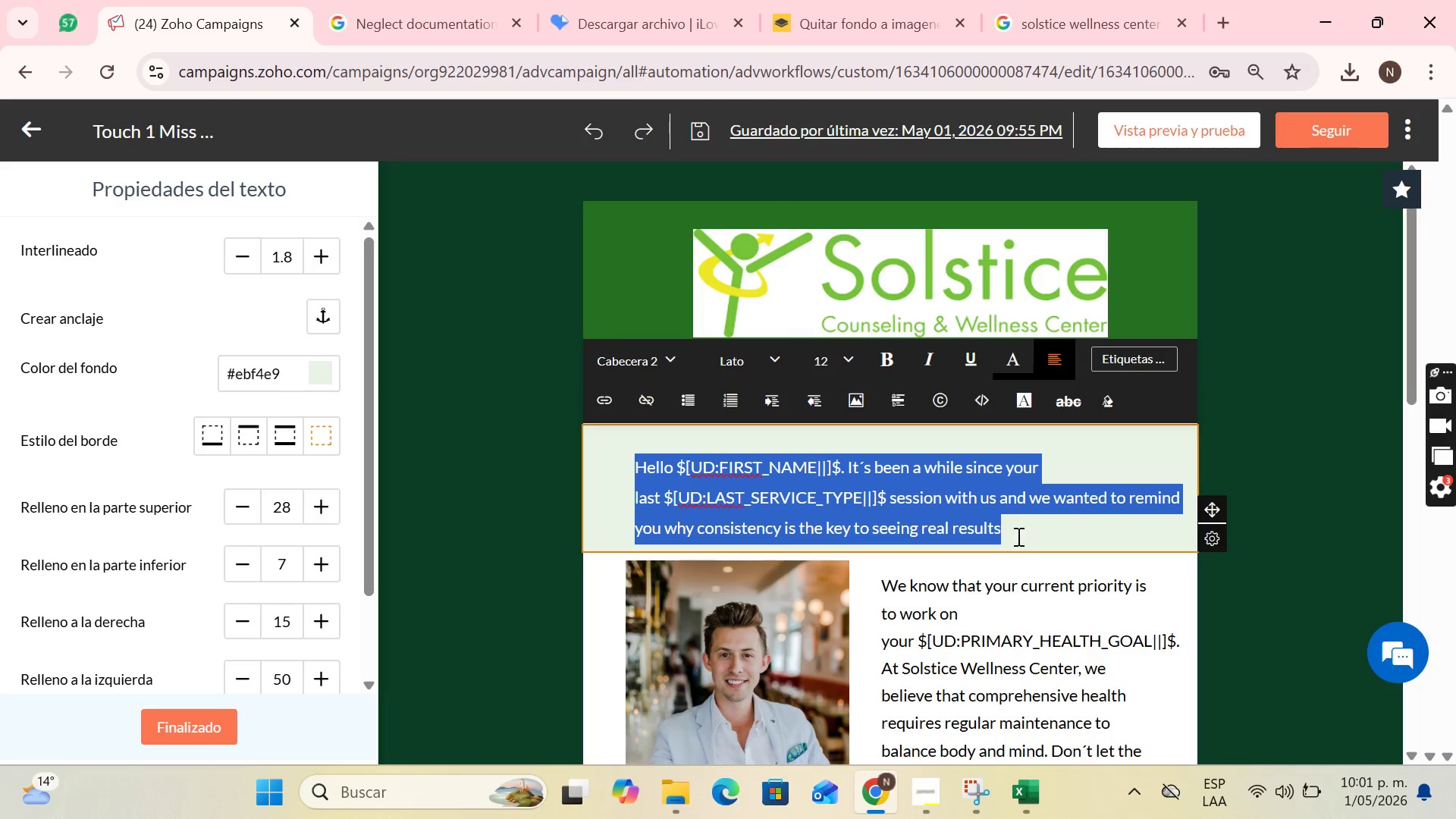 
scroll: coordinate [1012, 551], scroll_direction: down, amount: 1.0
 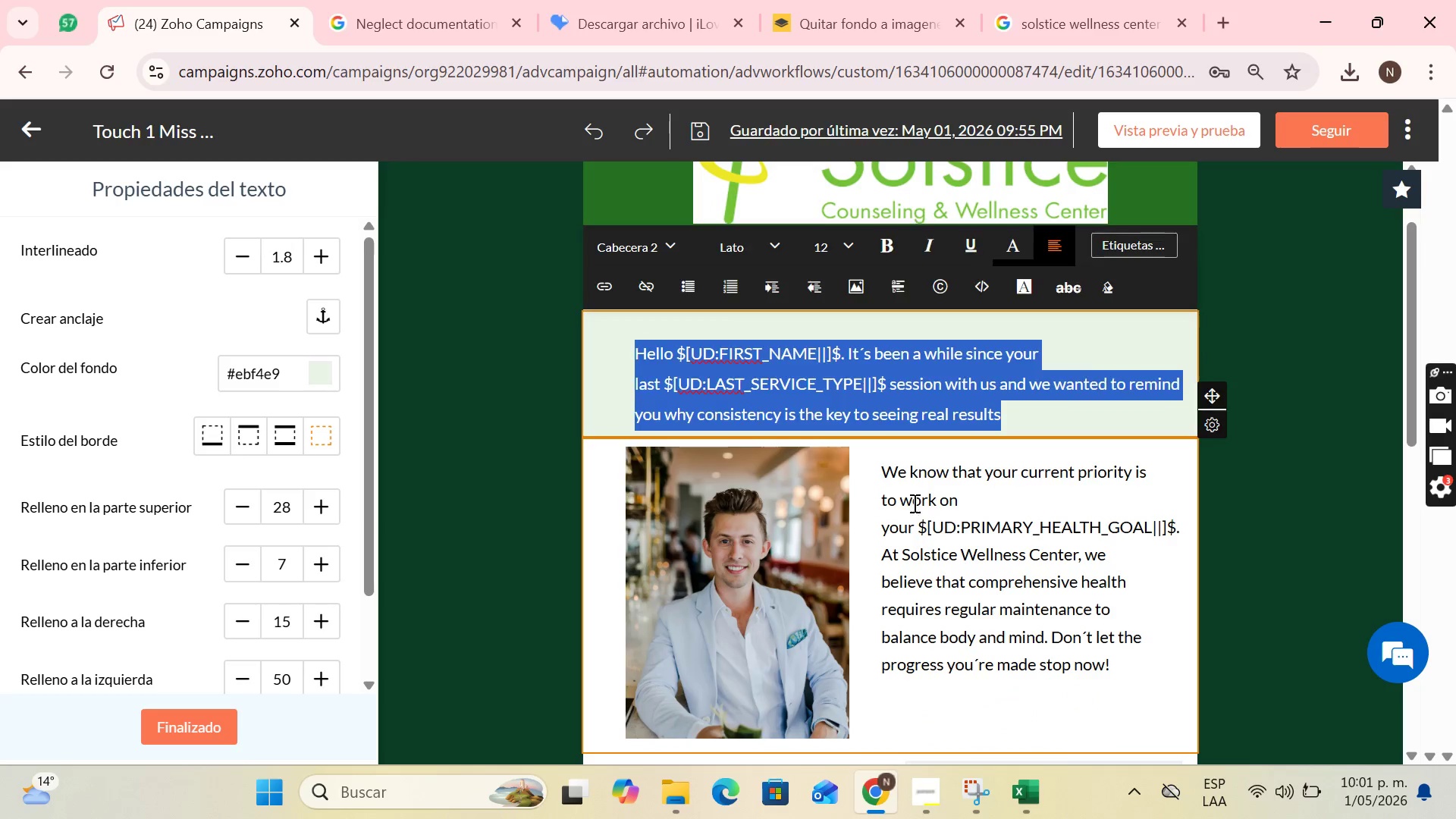 
left_click([908, 494])
 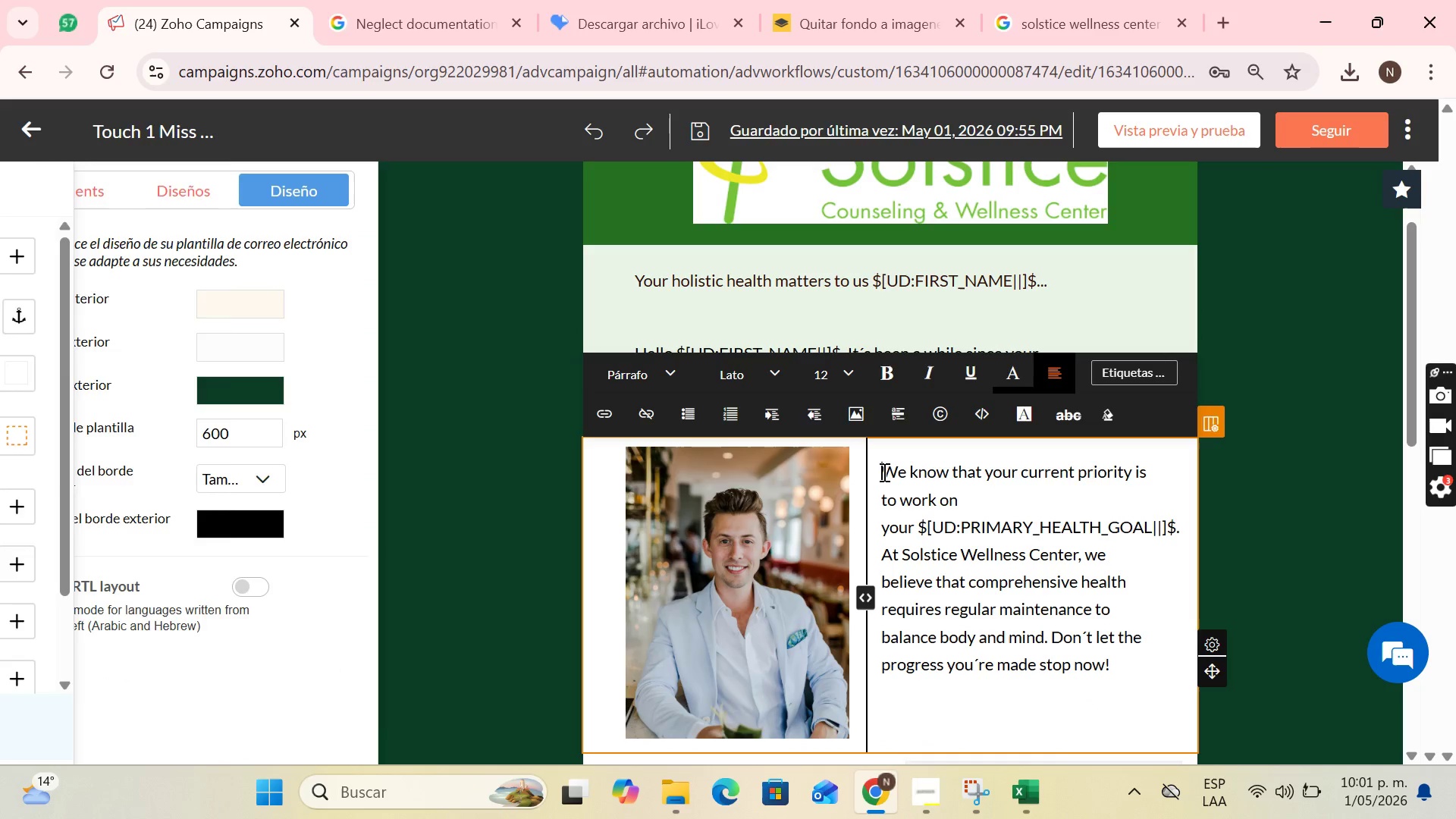 
left_click_drag(start_coordinate=[883, 472], to_coordinate=[1136, 661])
 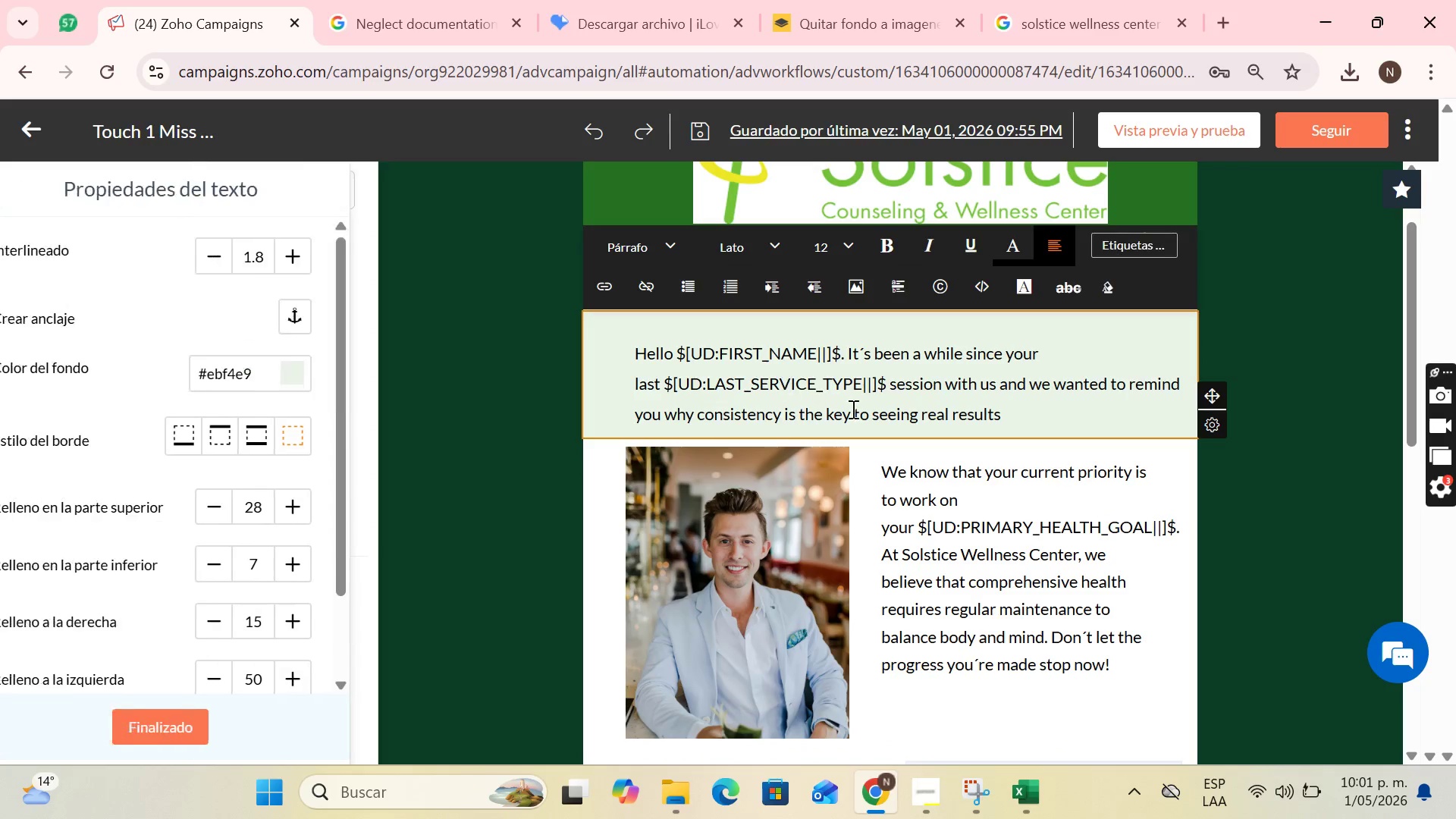 
left_click([903, 369])
 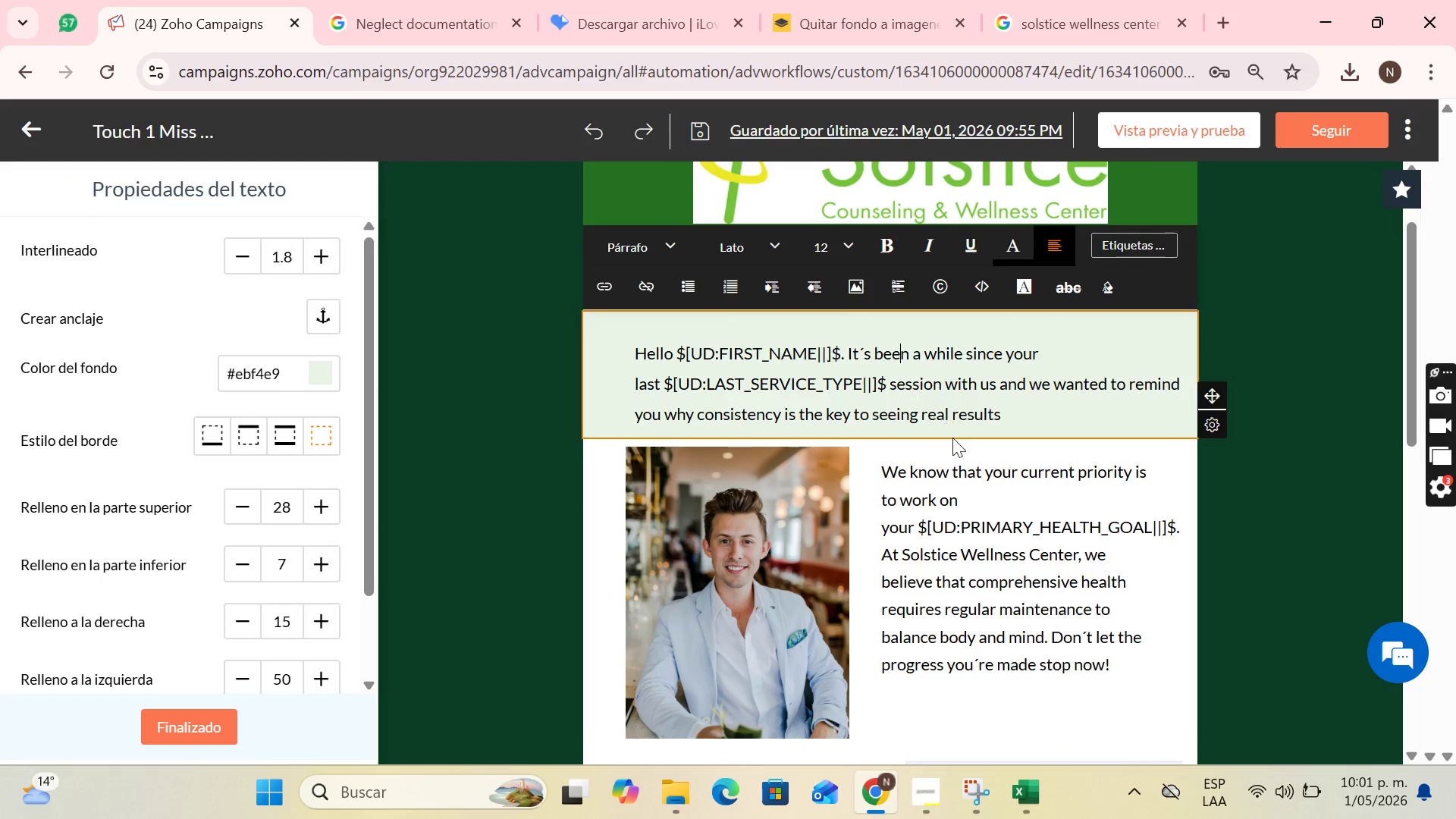 
scroll: coordinate [952, 438], scroll_direction: down, amount: 4.0
 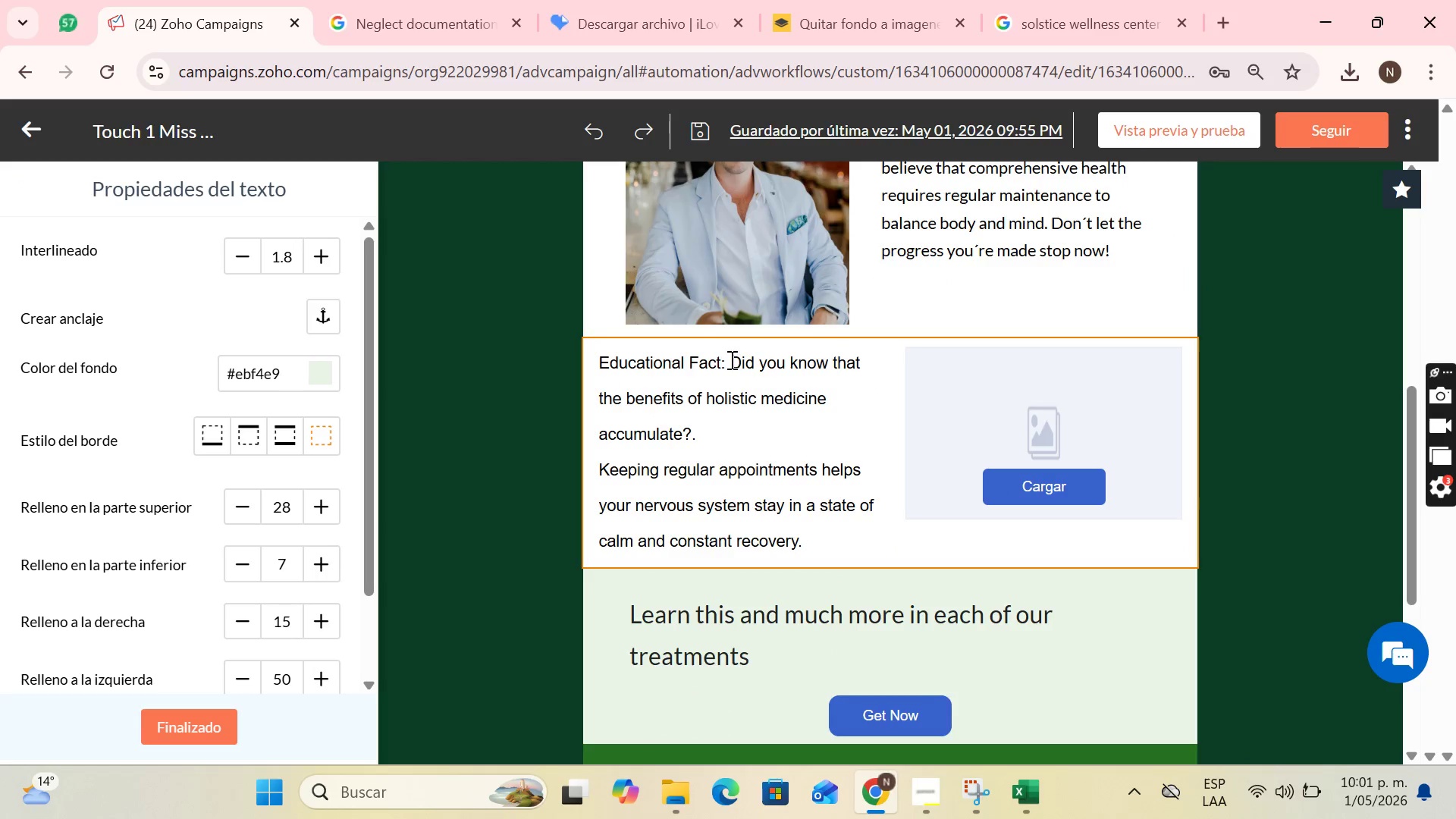 
left_click([727, 359])
 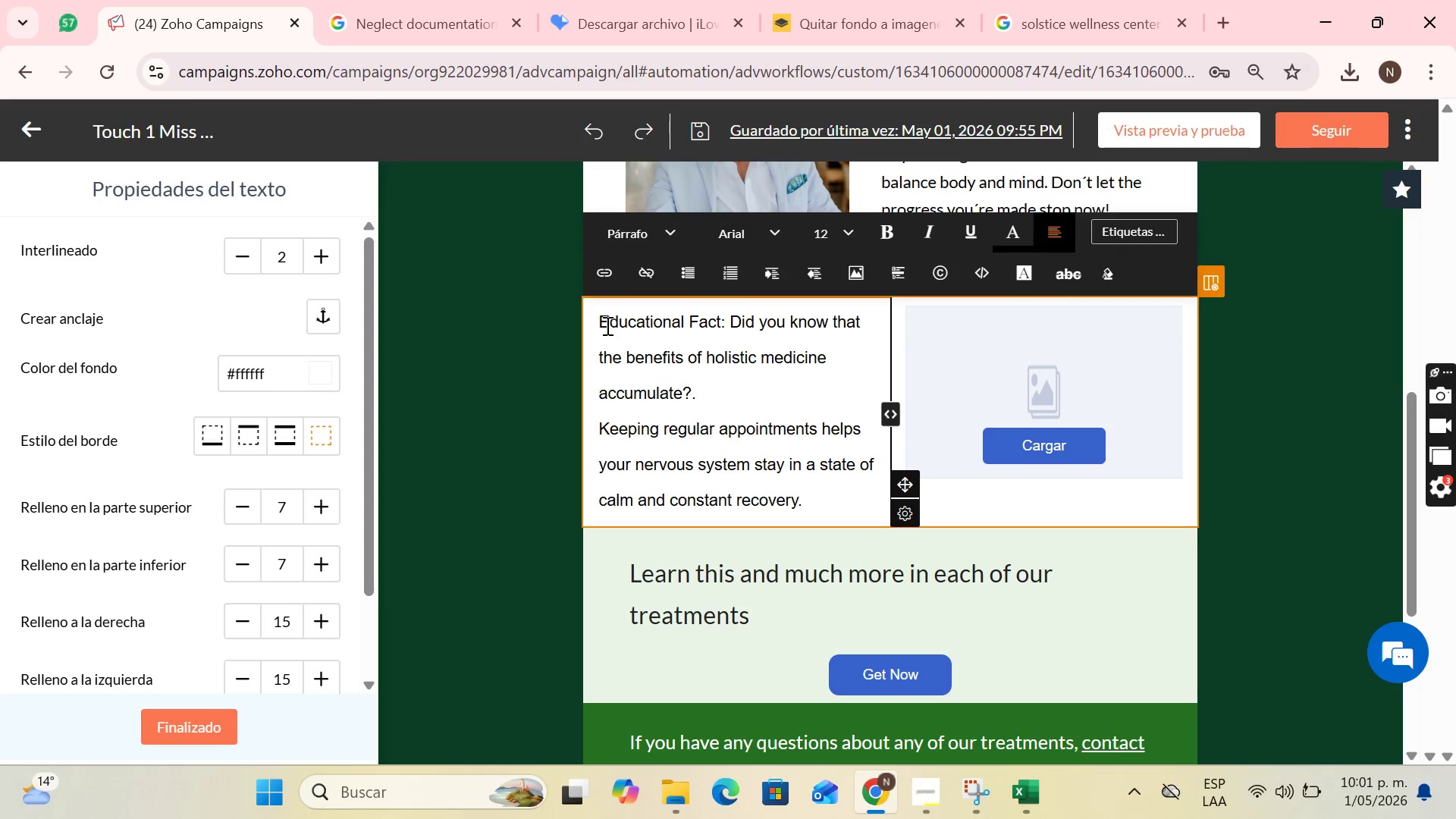 
left_click_drag(start_coordinate=[601, 321], to_coordinate=[864, 497])
 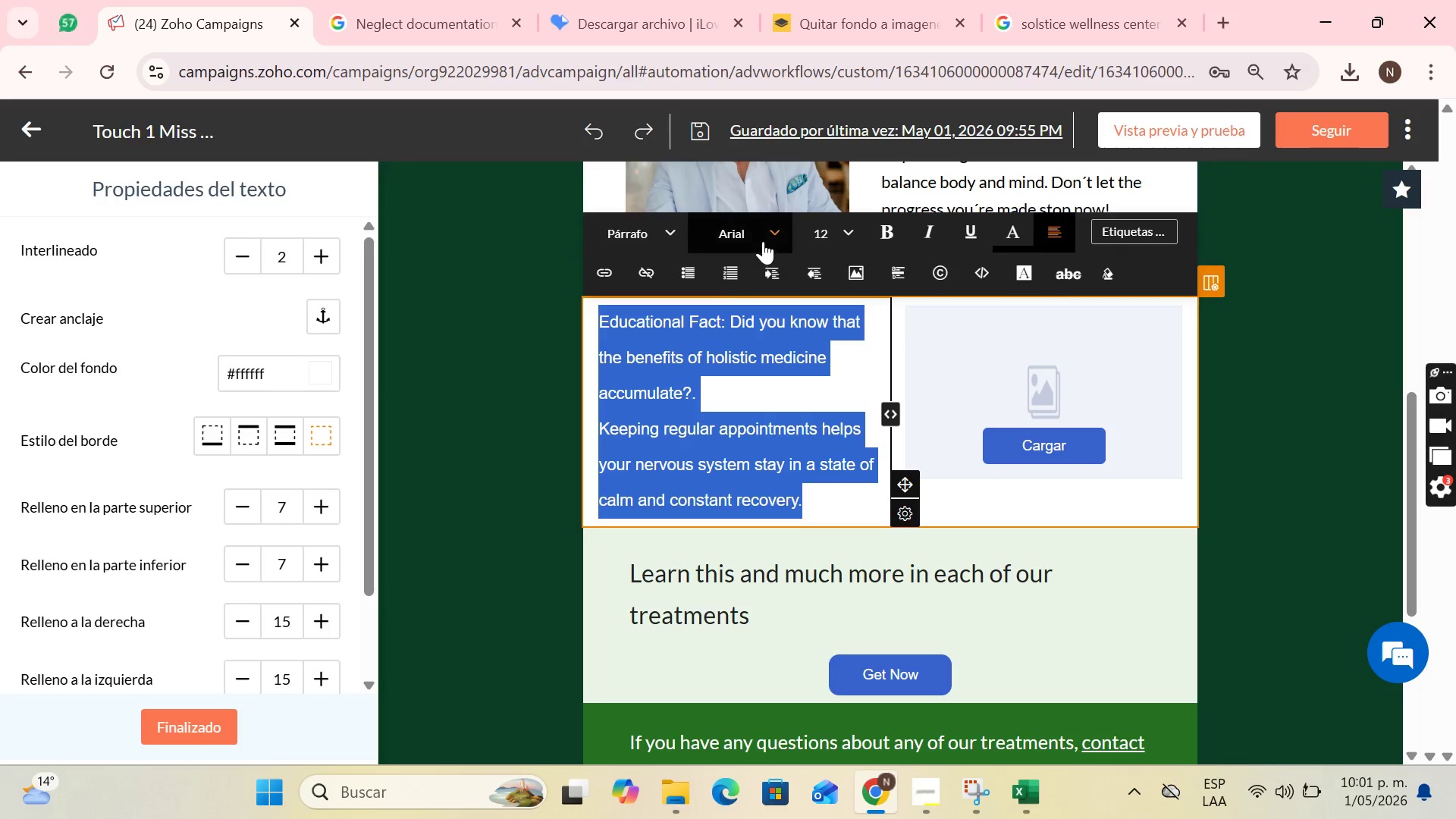 
left_click([763, 241])
 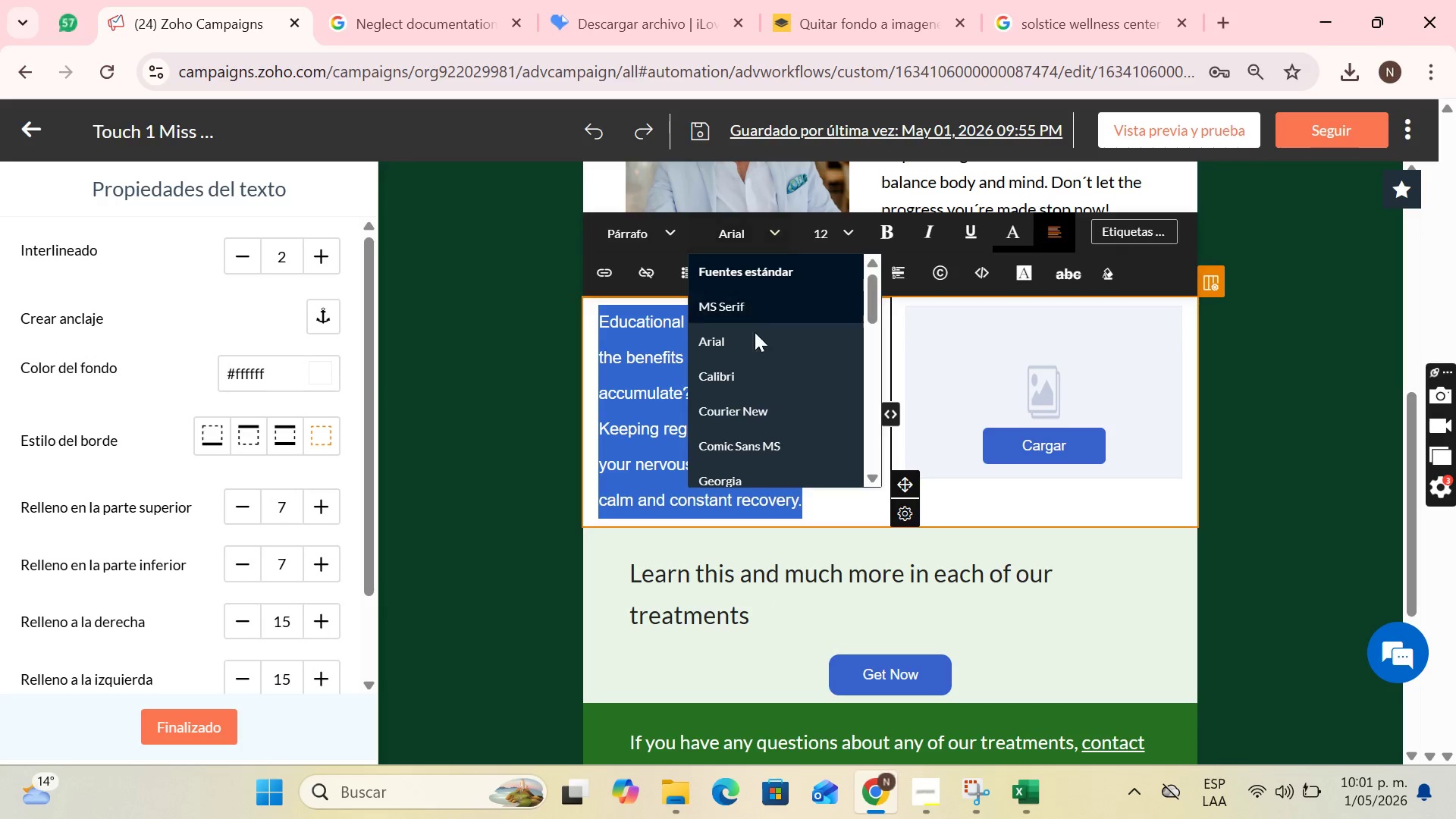 
scroll: coordinate [761, 366], scroll_direction: down, amount: 5.0
 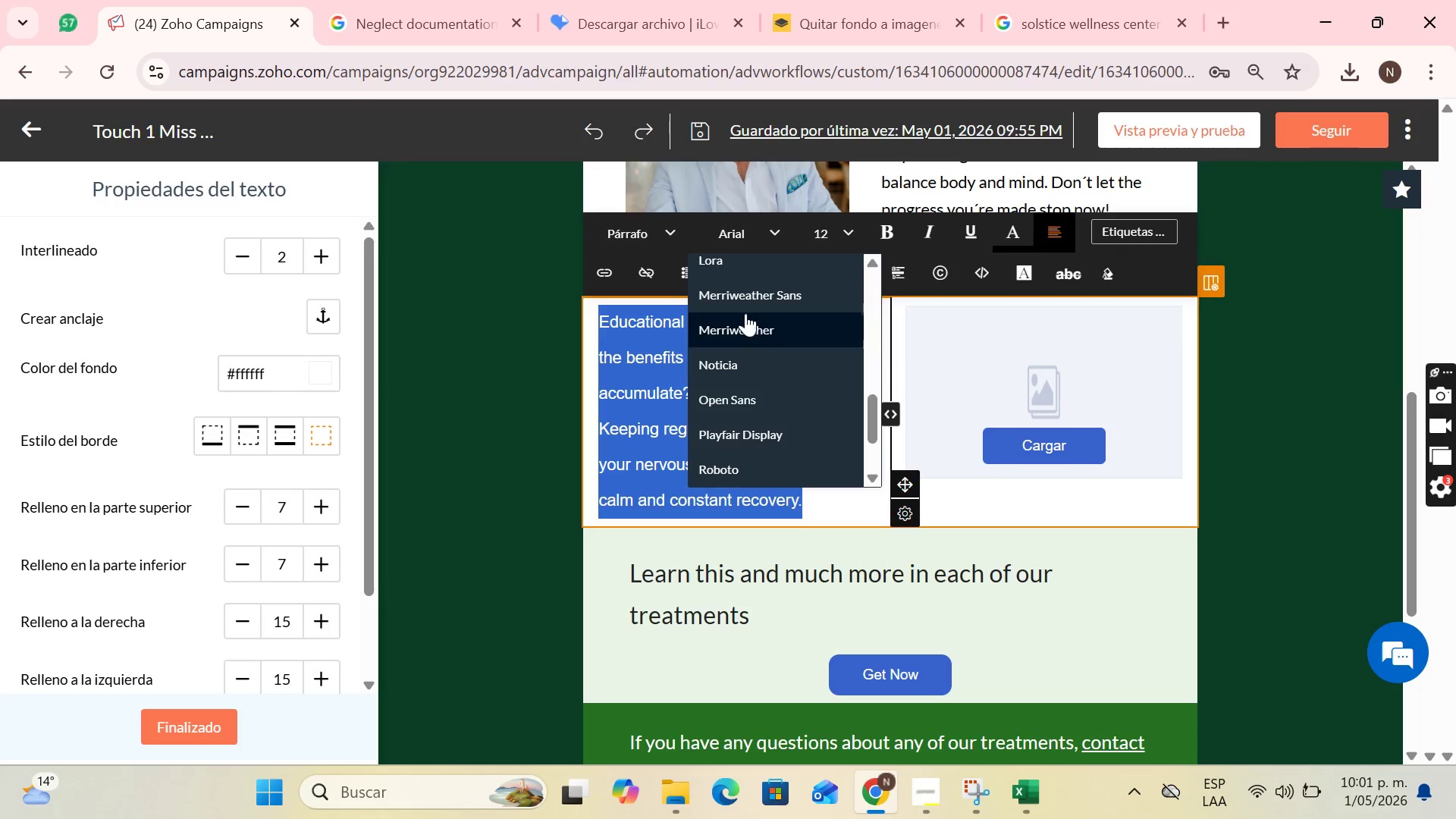 
scroll: coordinate [745, 313], scroll_direction: up, amount: 1.0
 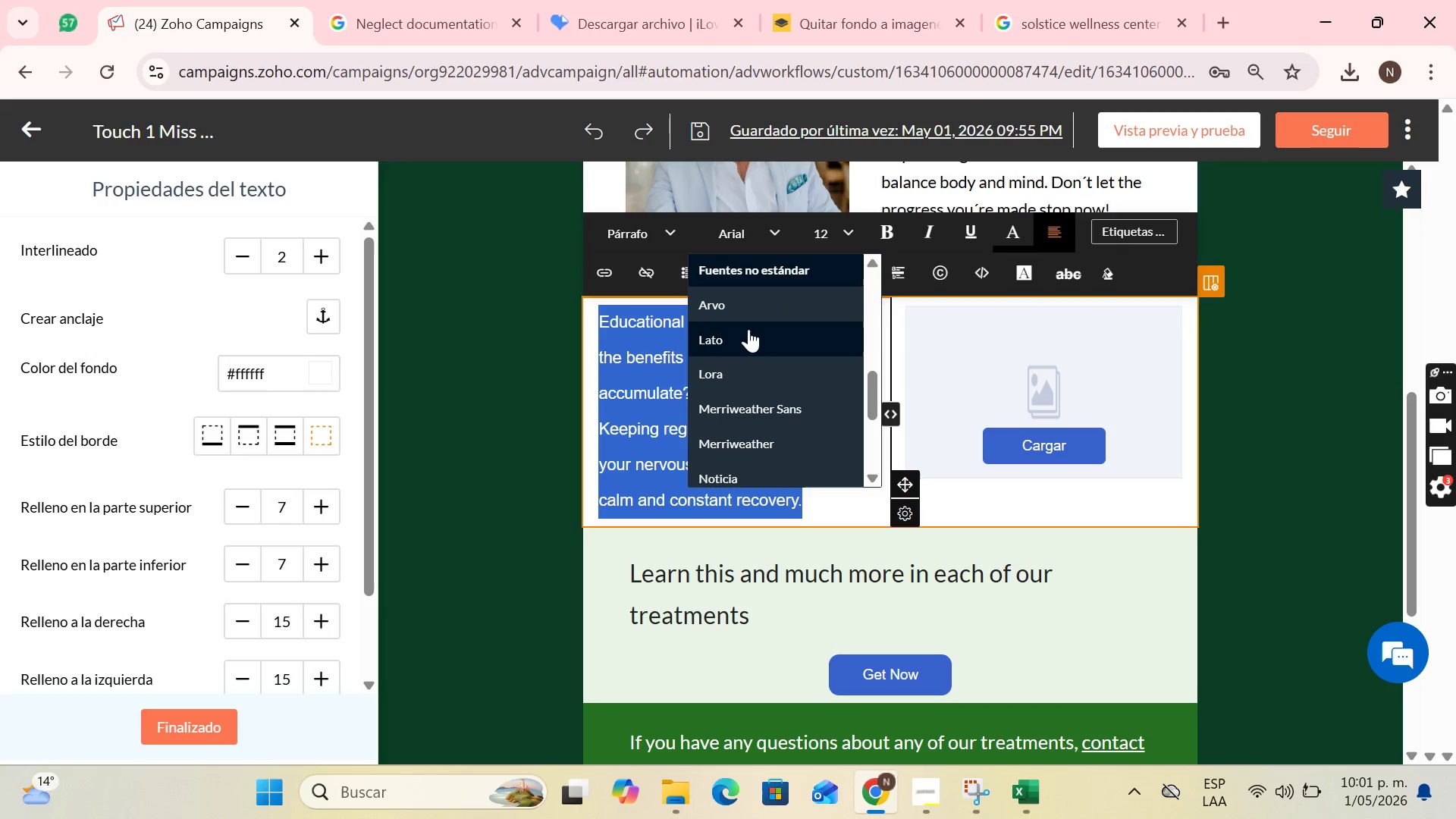 
left_click([748, 329])
 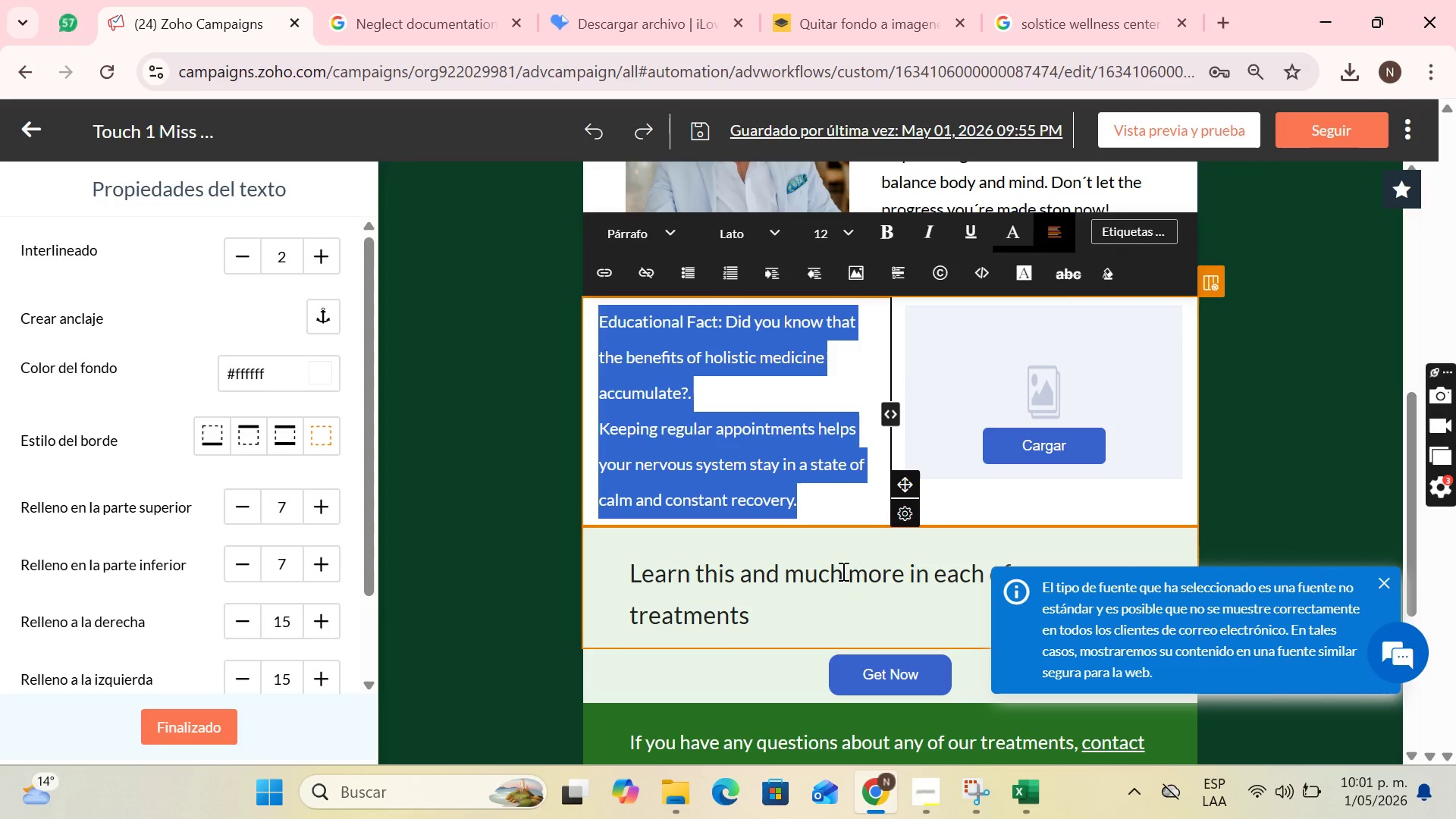 
left_click([842, 572])
 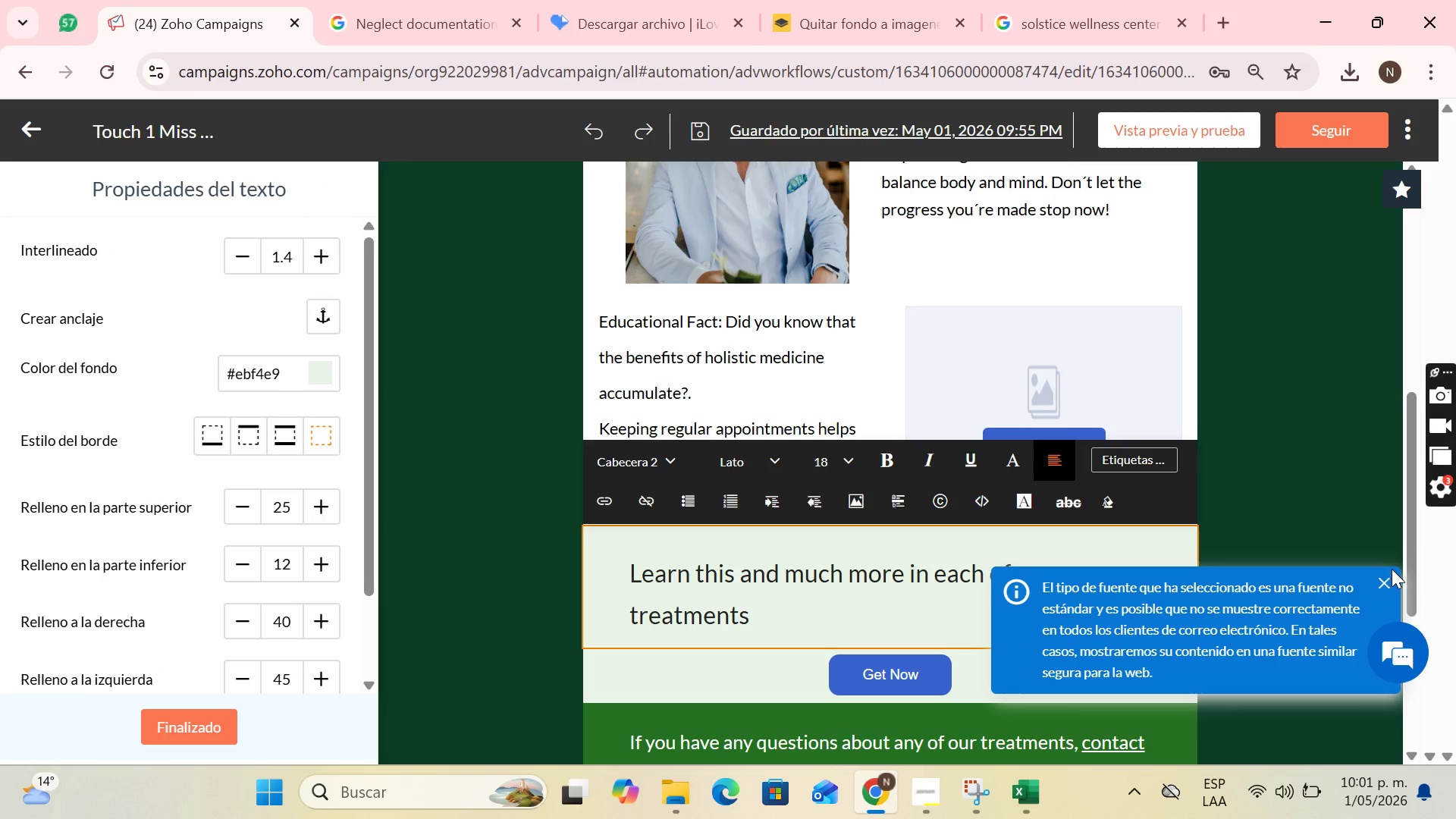 
left_click([1386, 580])
 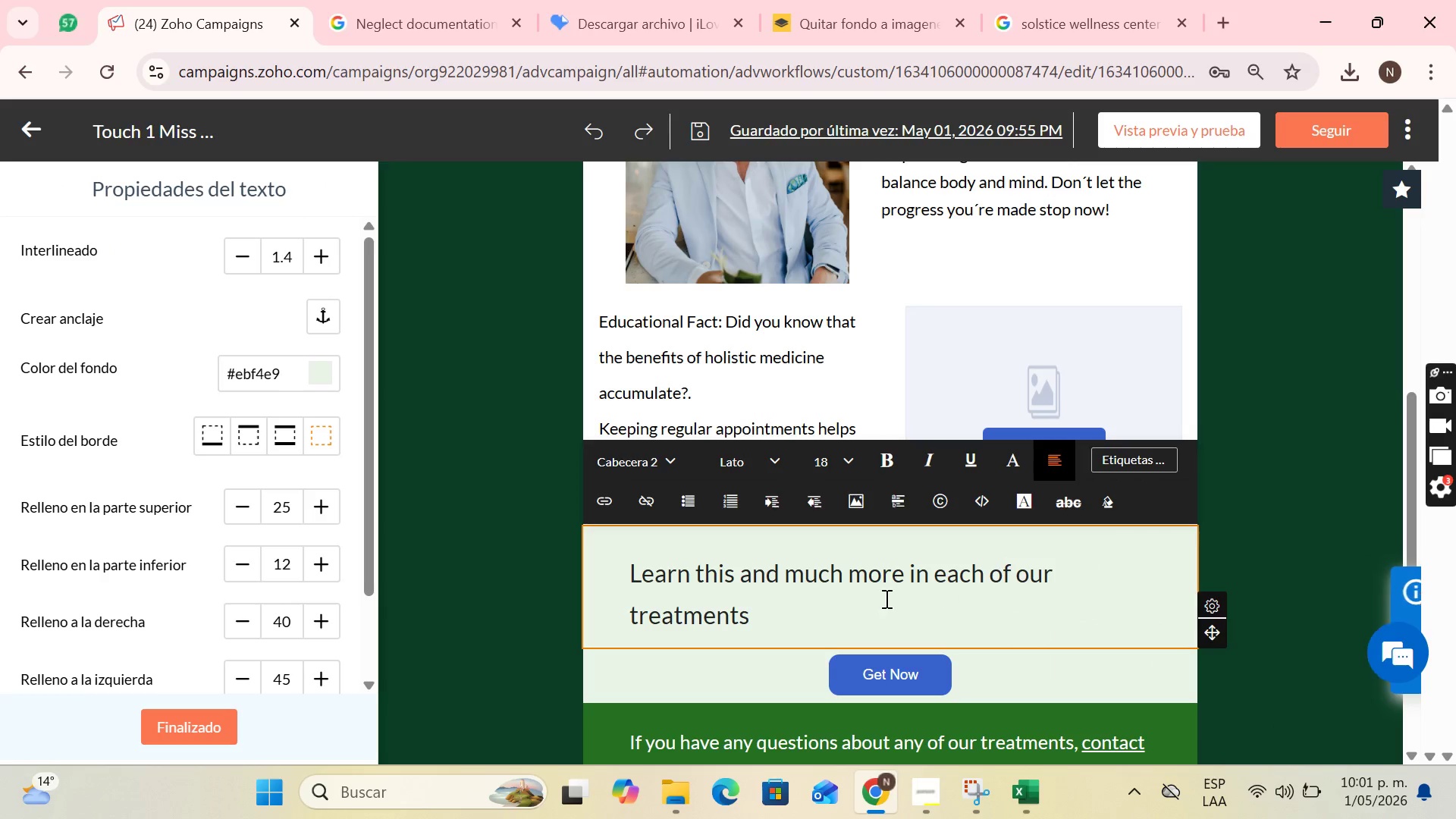 
left_click_drag(start_coordinate=[838, 620], to_coordinate=[623, 549])
 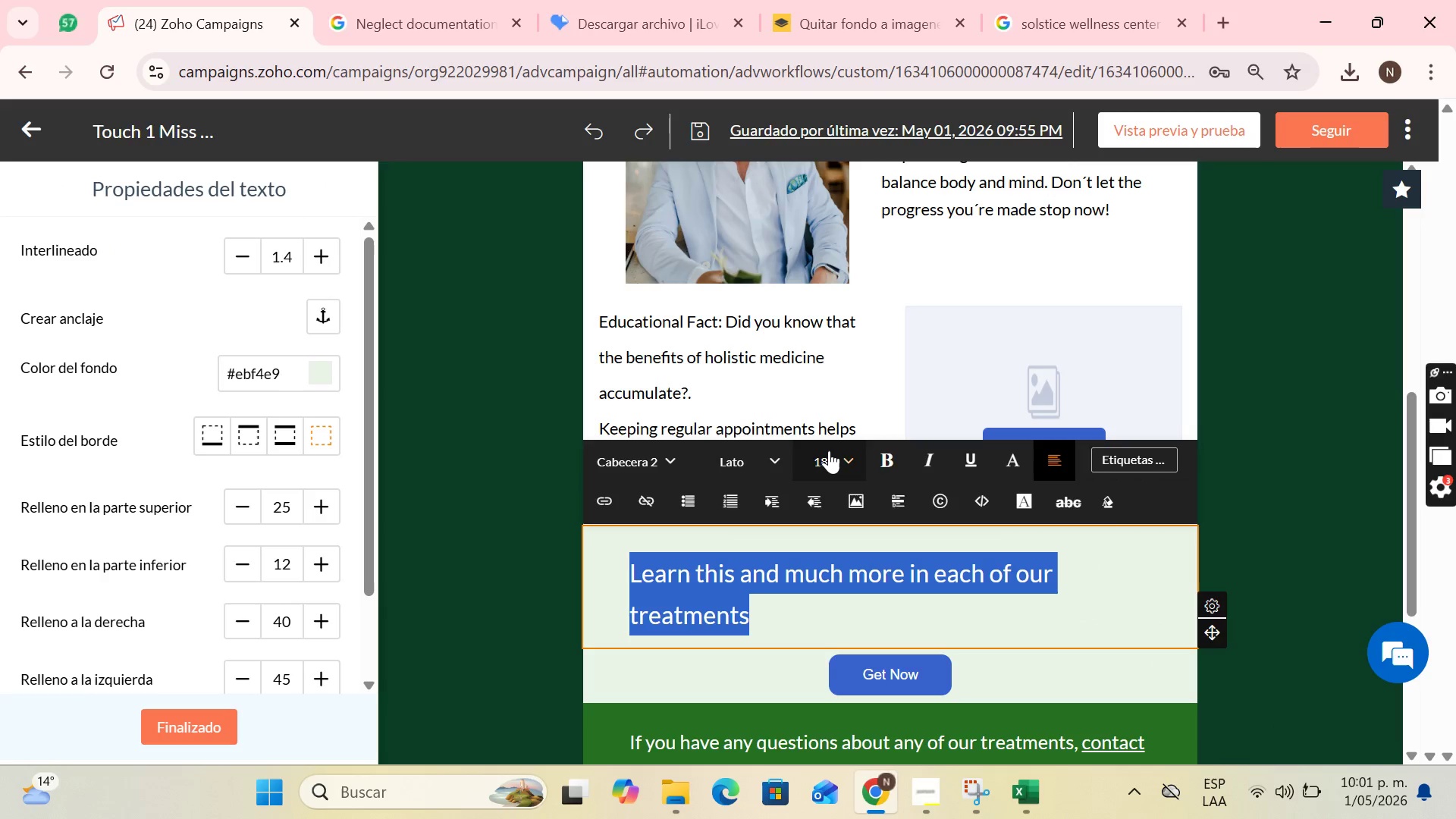 
left_click([829, 450])
 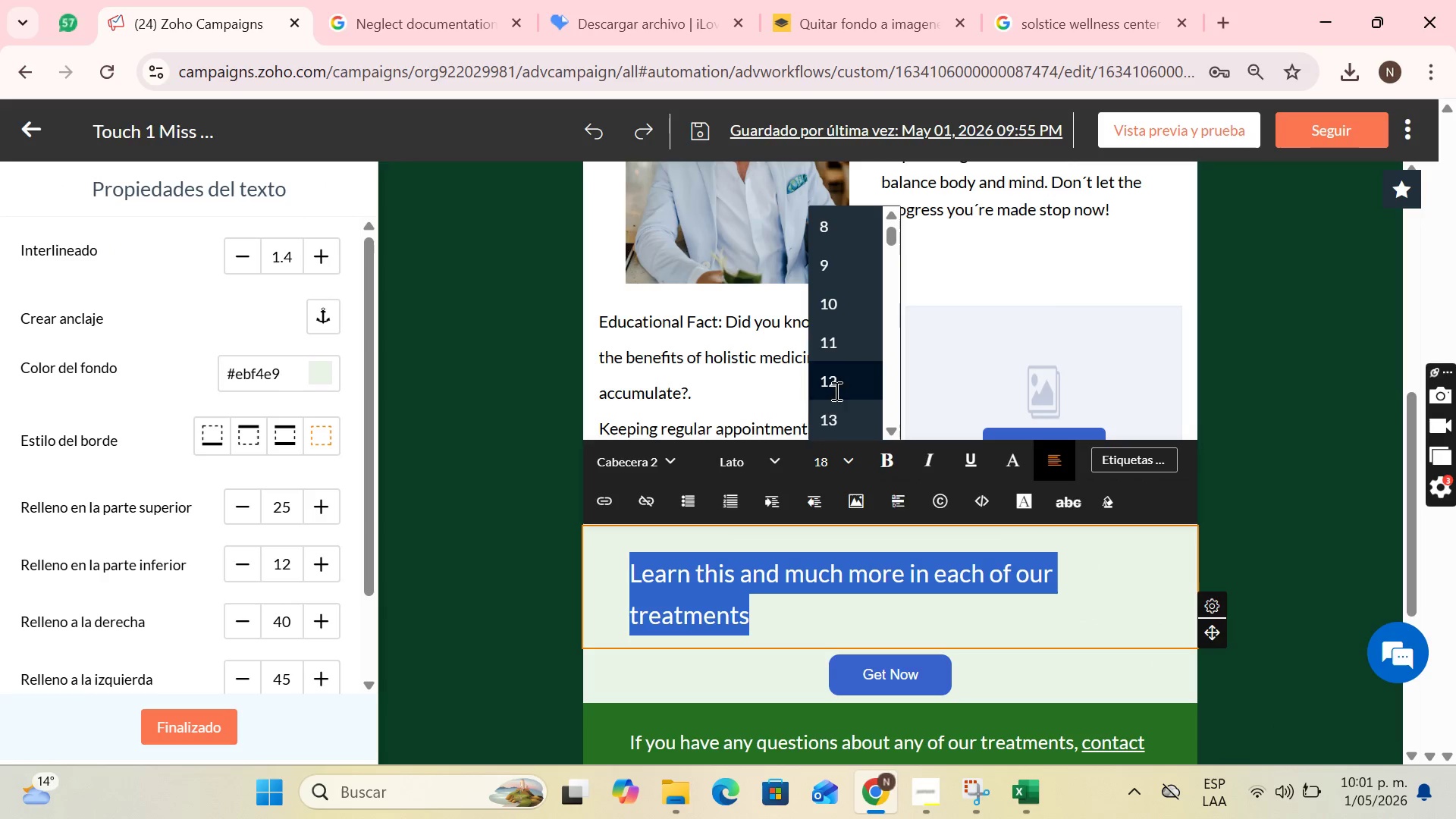 
left_click([836, 391])
 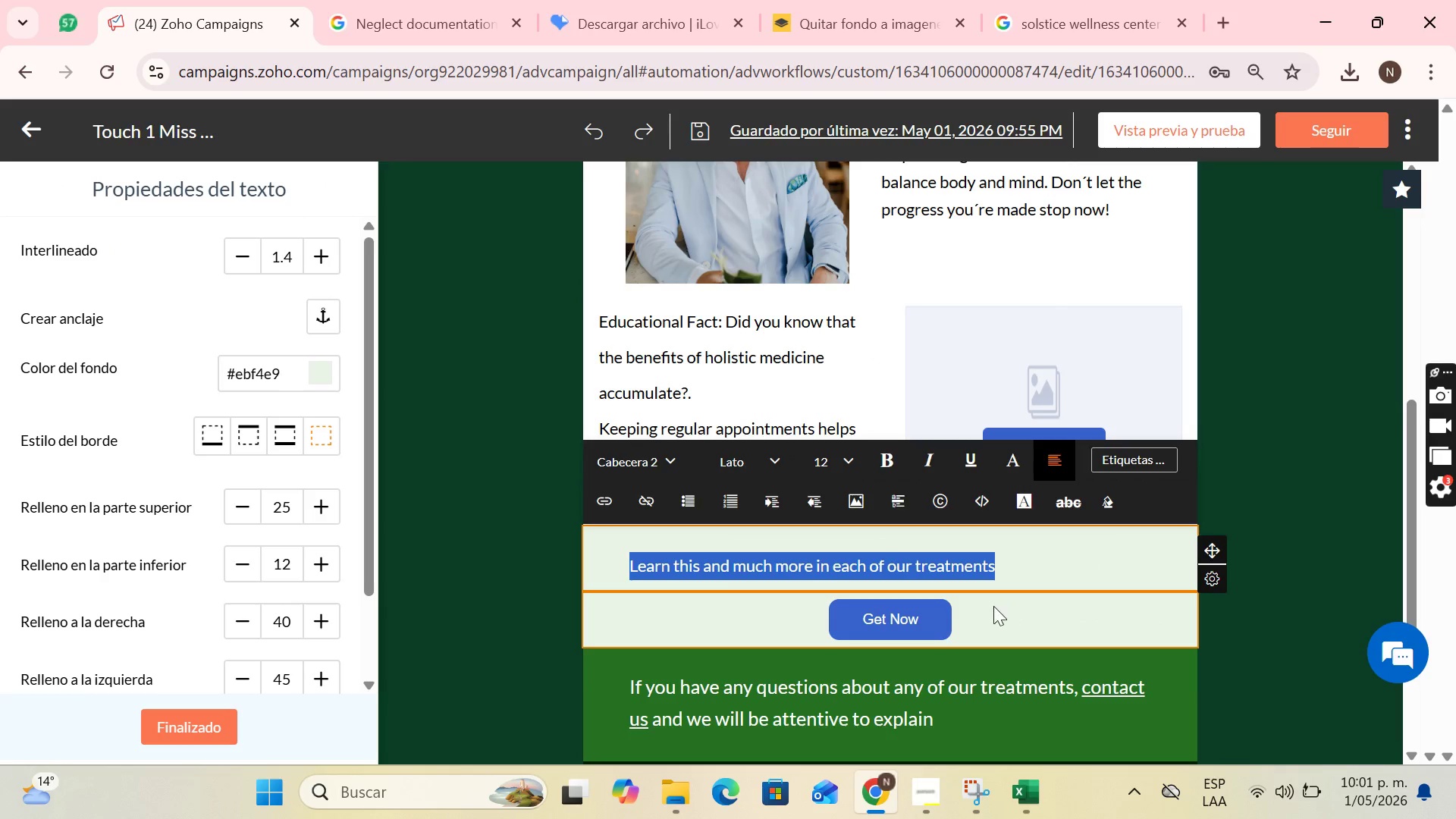 
left_click([984, 609])
 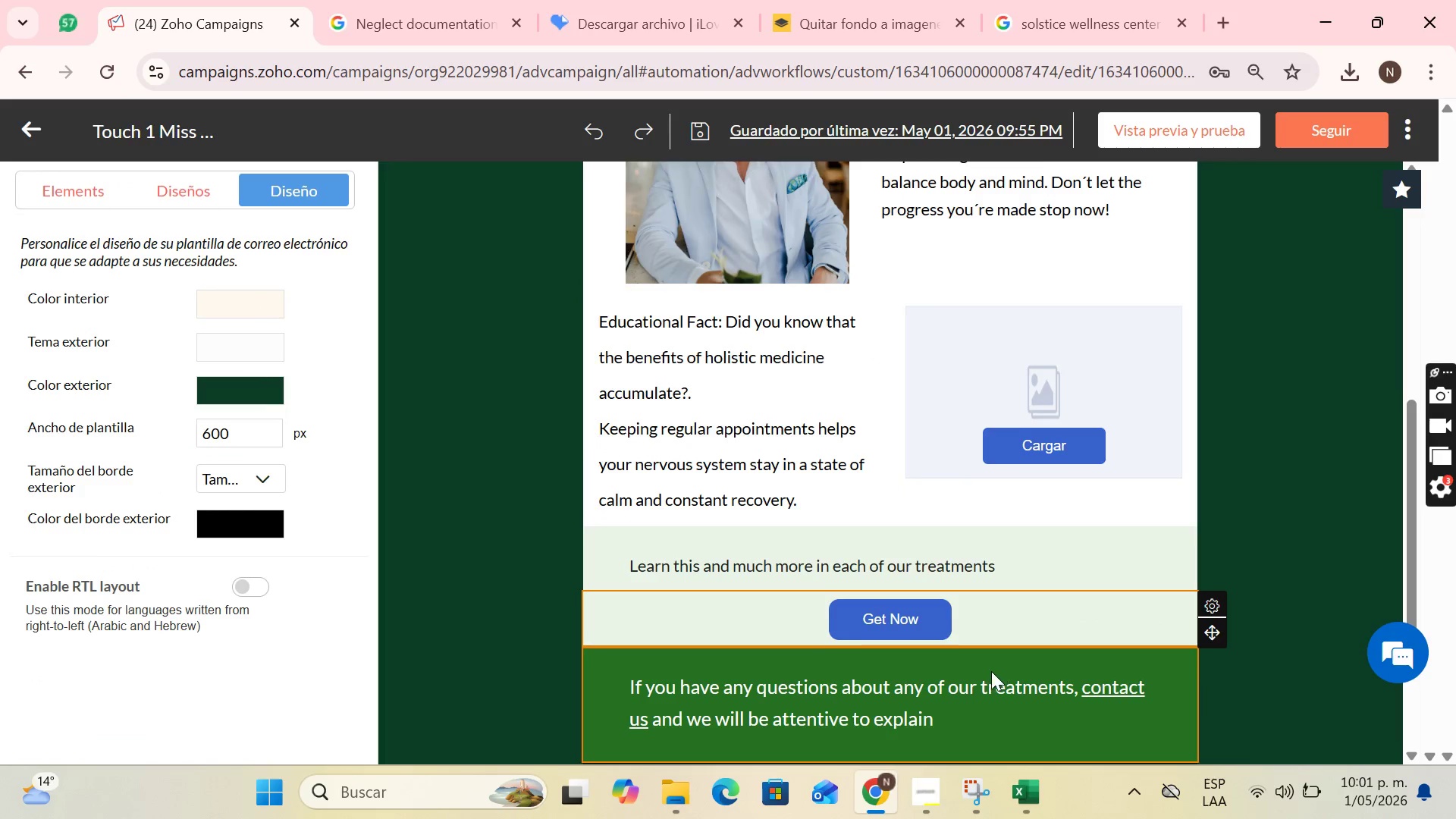 
scroll: coordinate [991, 671], scroll_direction: down, amount: 1.0
 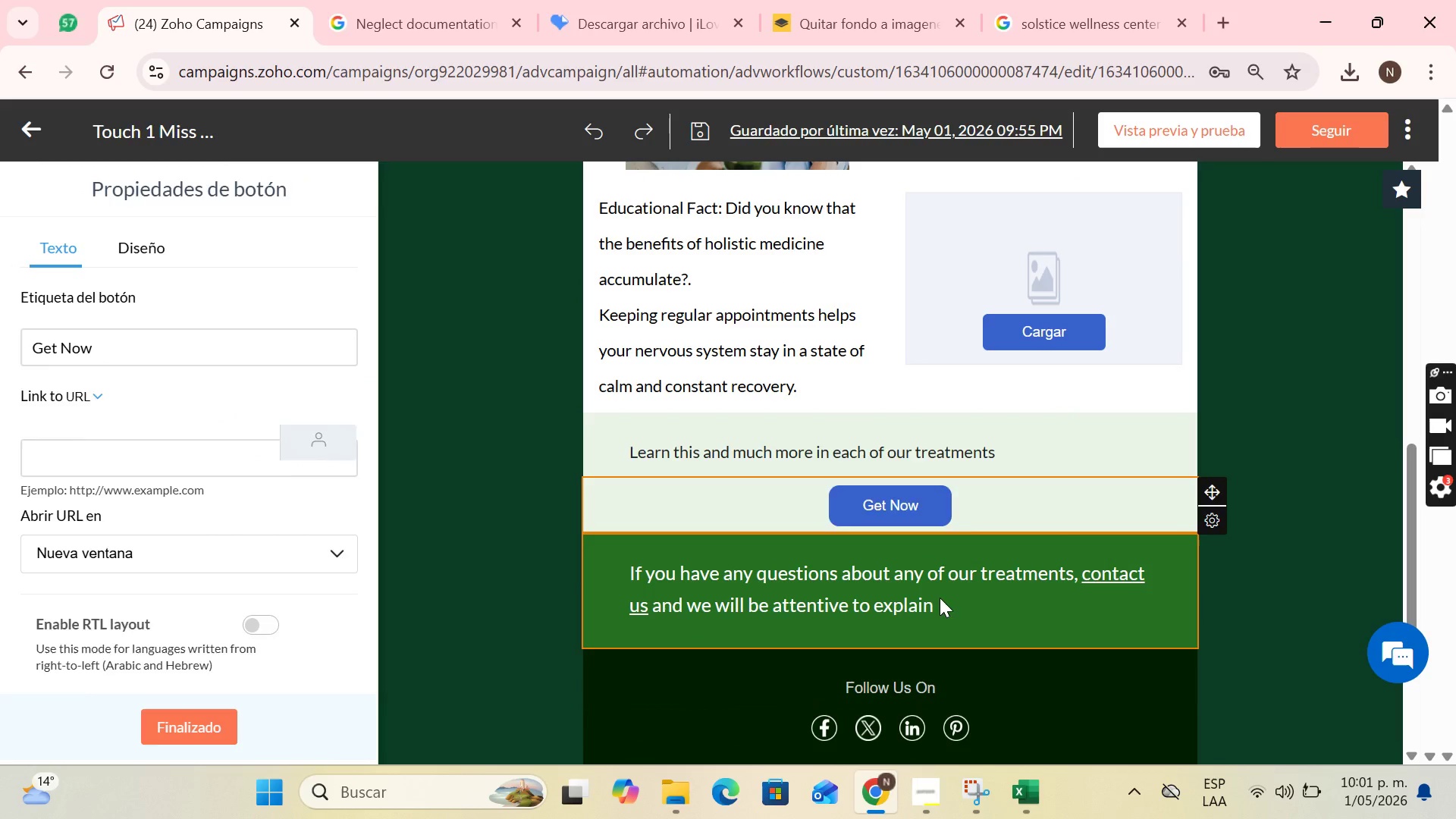 
left_click([940, 598])
 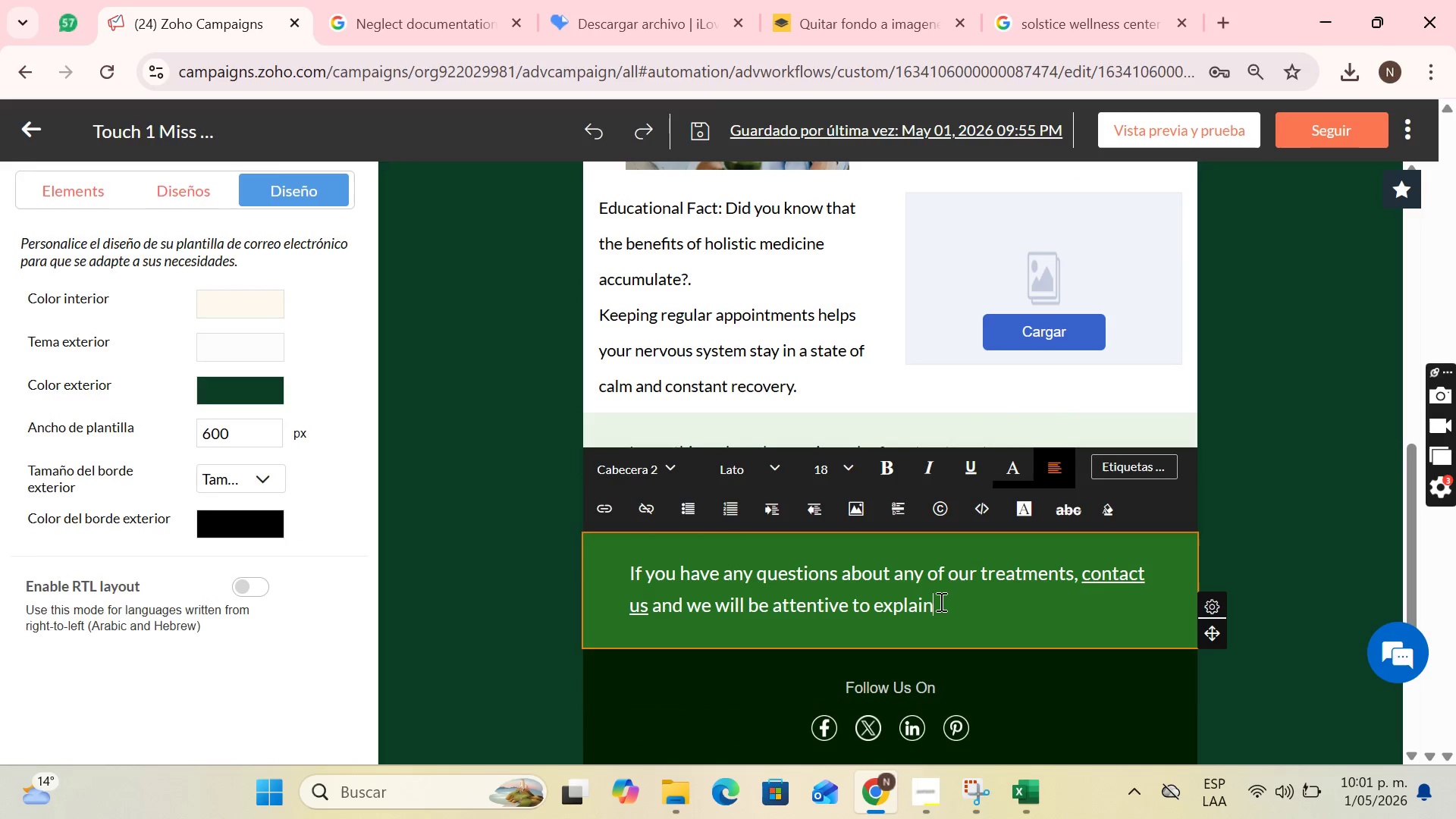 
left_click_drag(start_coordinate=[940, 606], to_coordinate=[624, 566])
 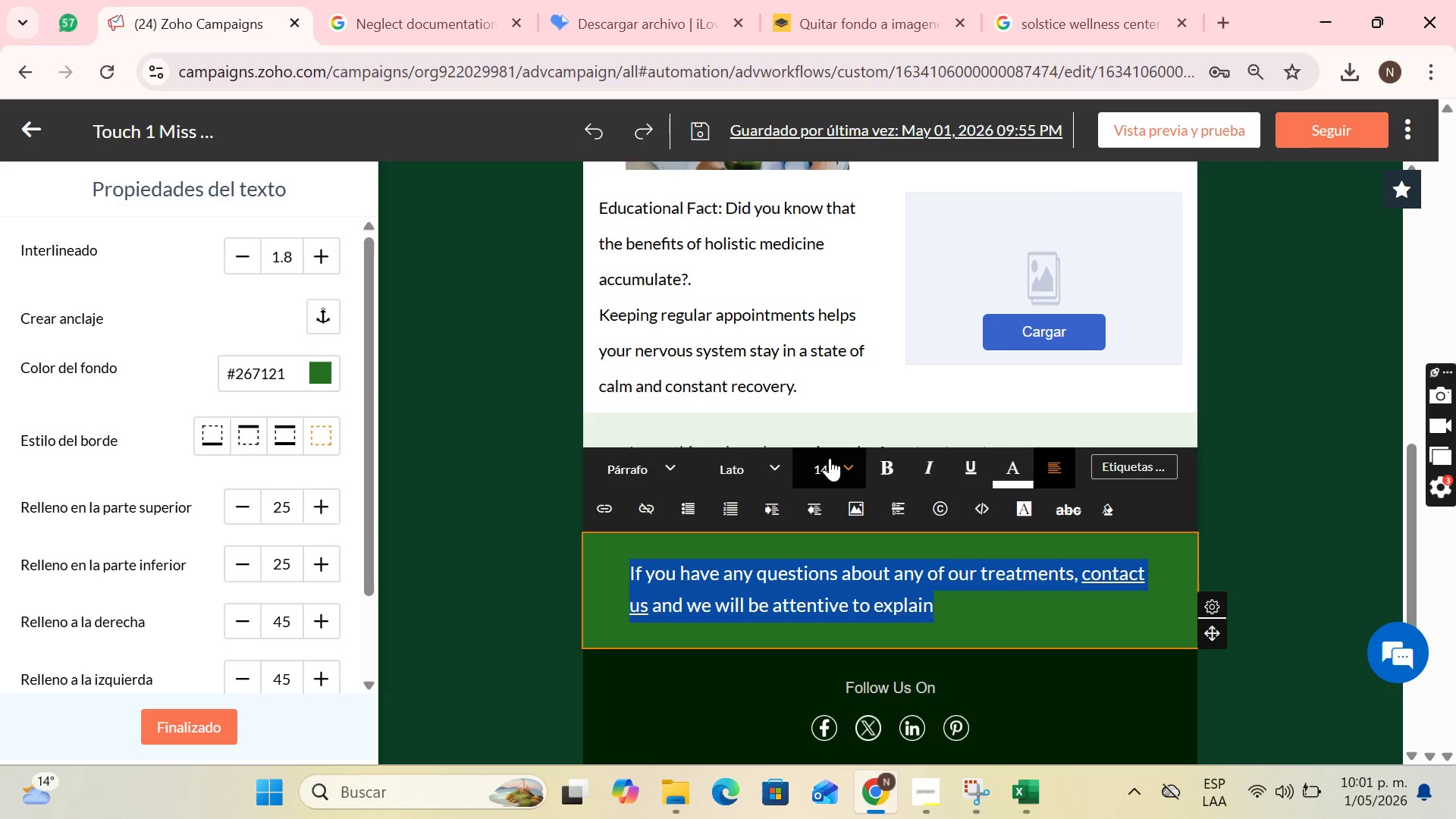 
left_click([830, 458])
 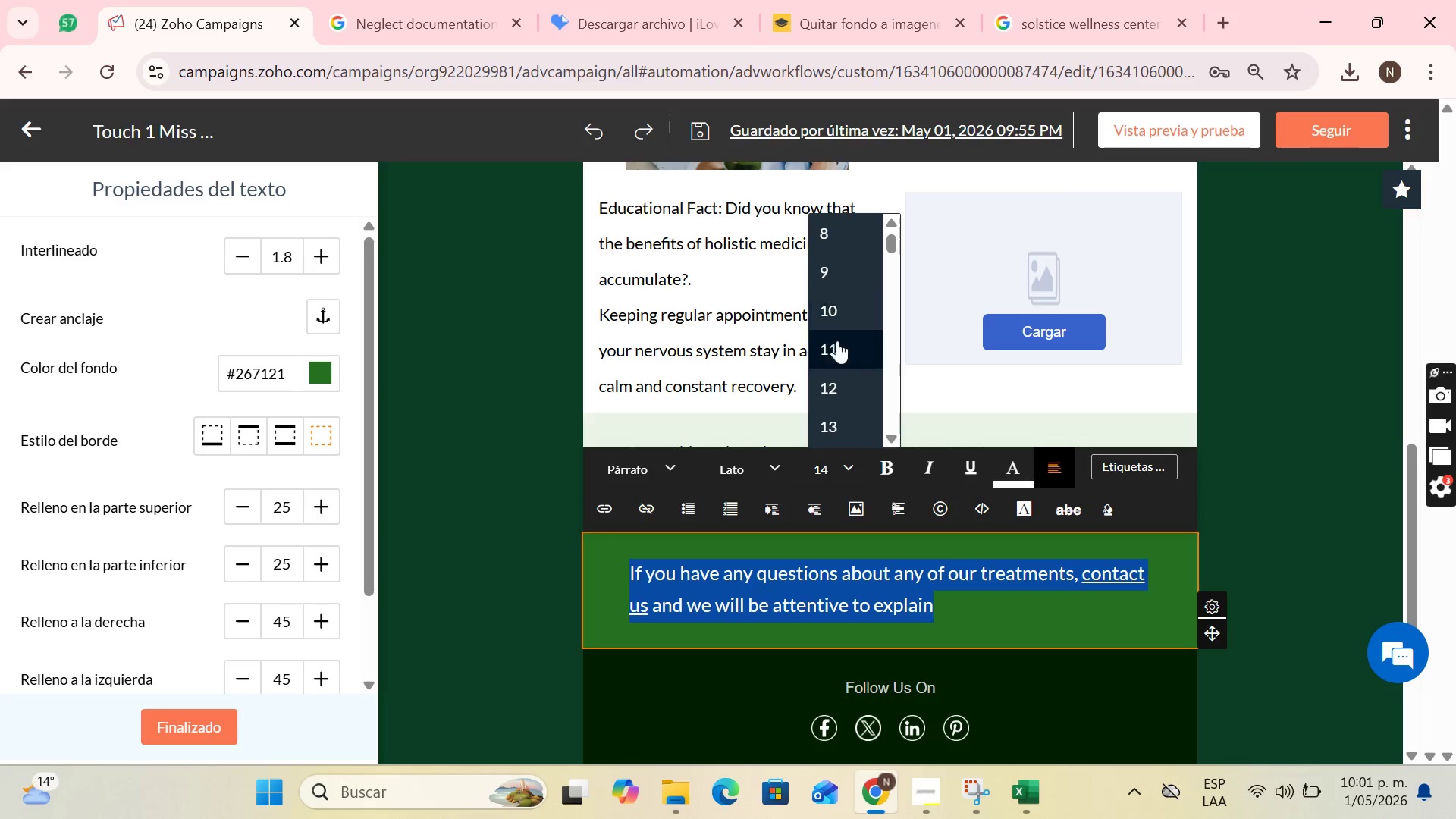 
left_click([834, 374])
 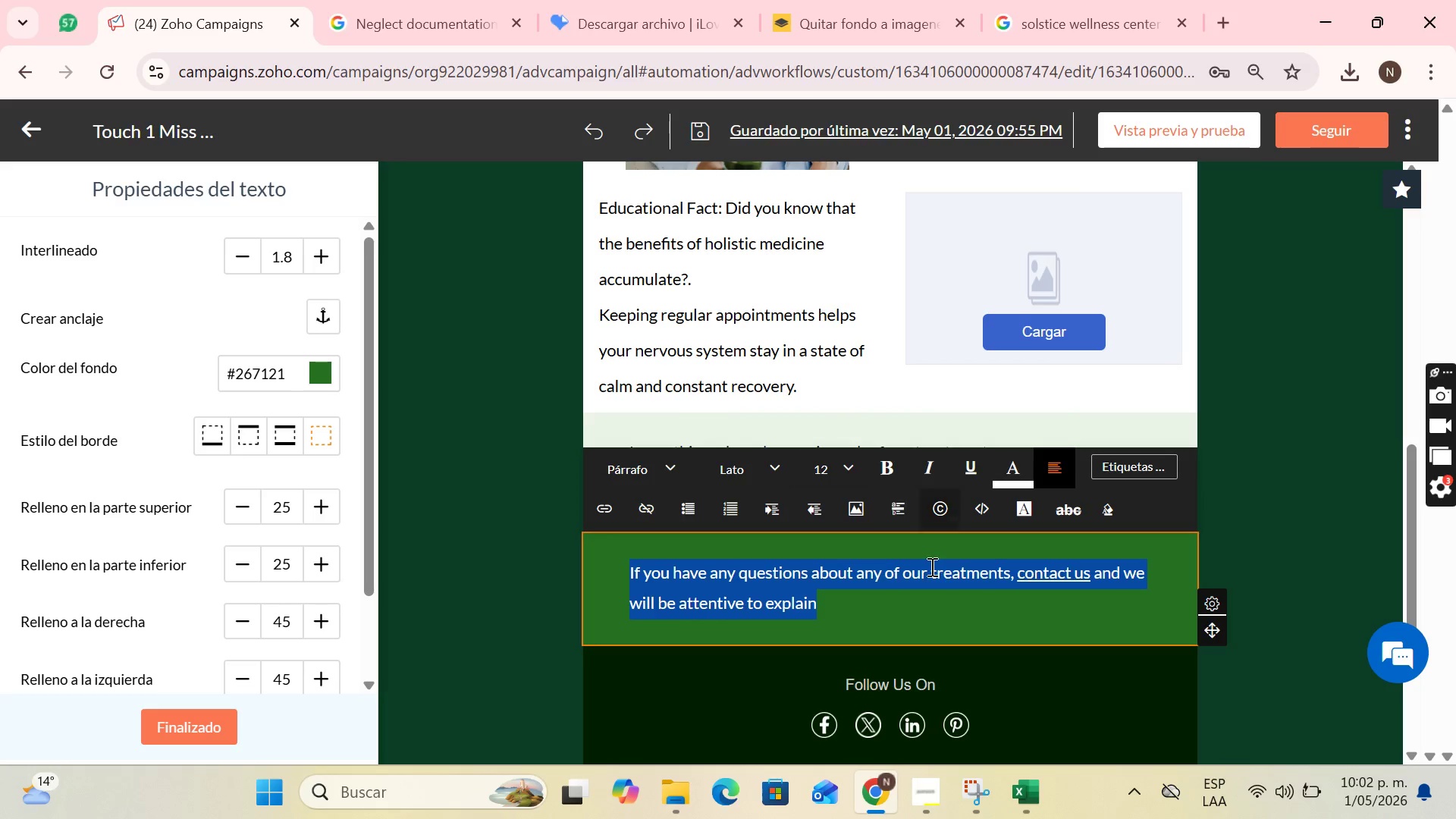 
left_click([927, 570])
 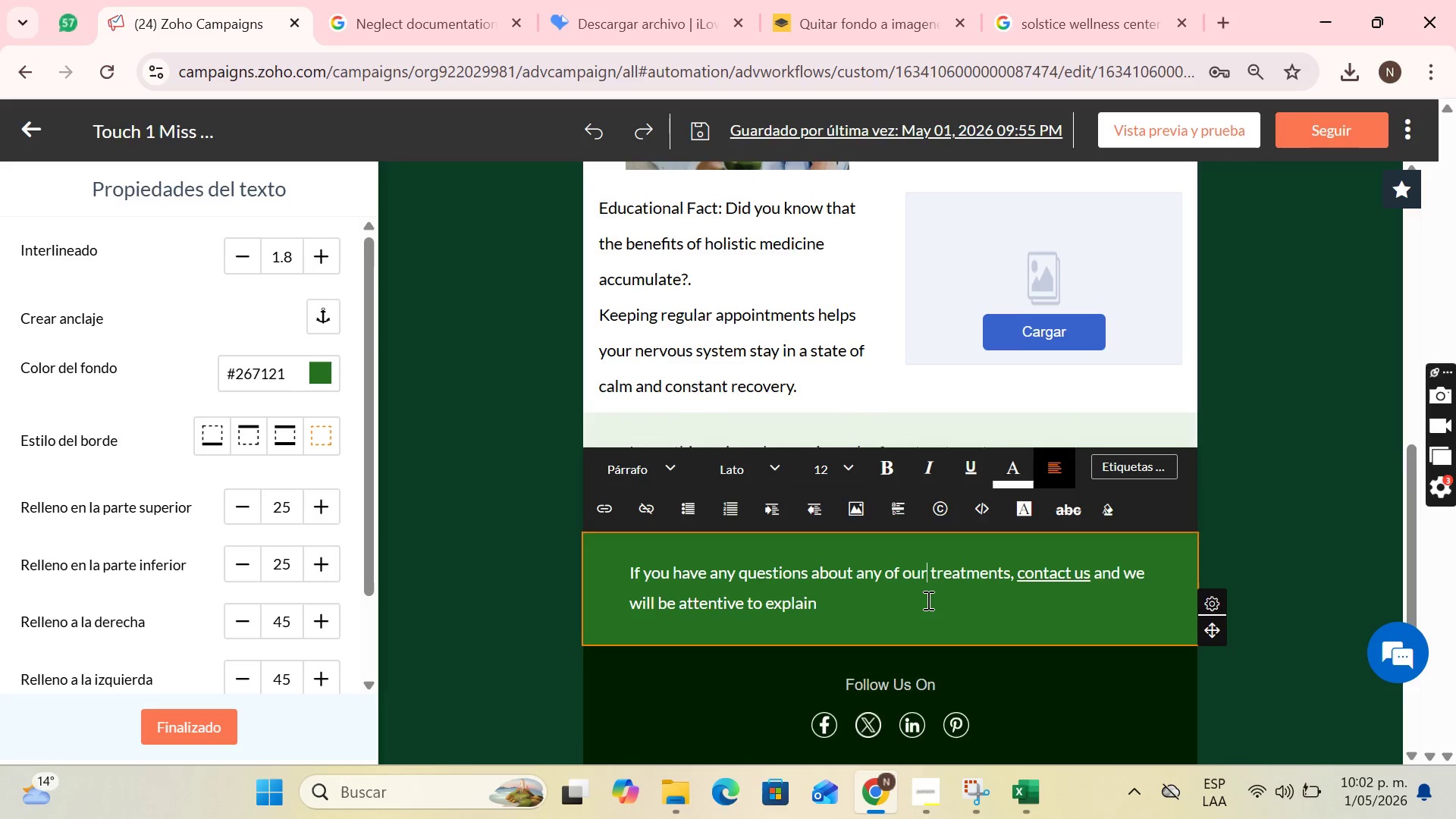 
scroll: coordinate [927, 600], scroll_direction: down, amount: 2.0
 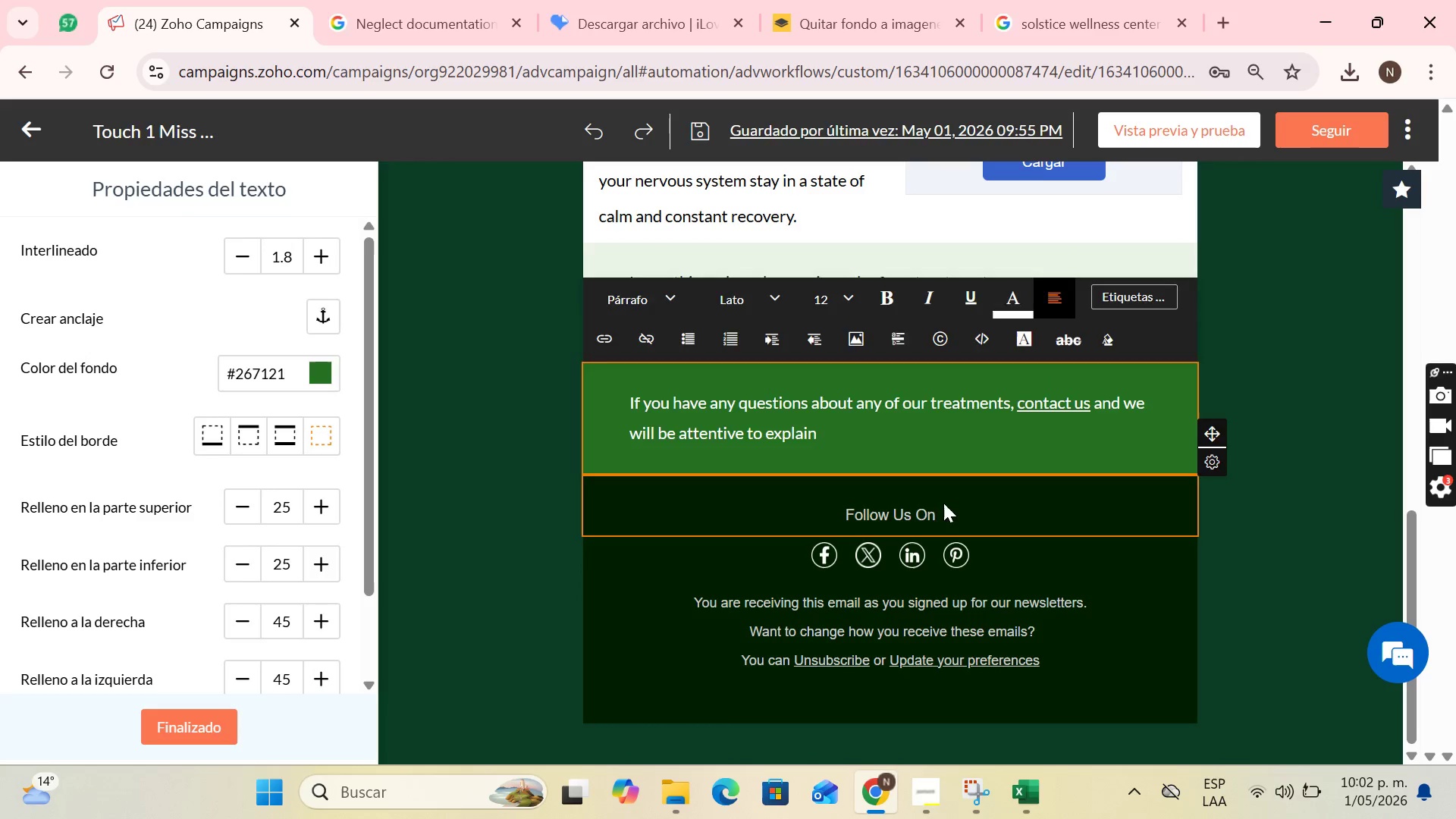 
left_click([943, 503])
 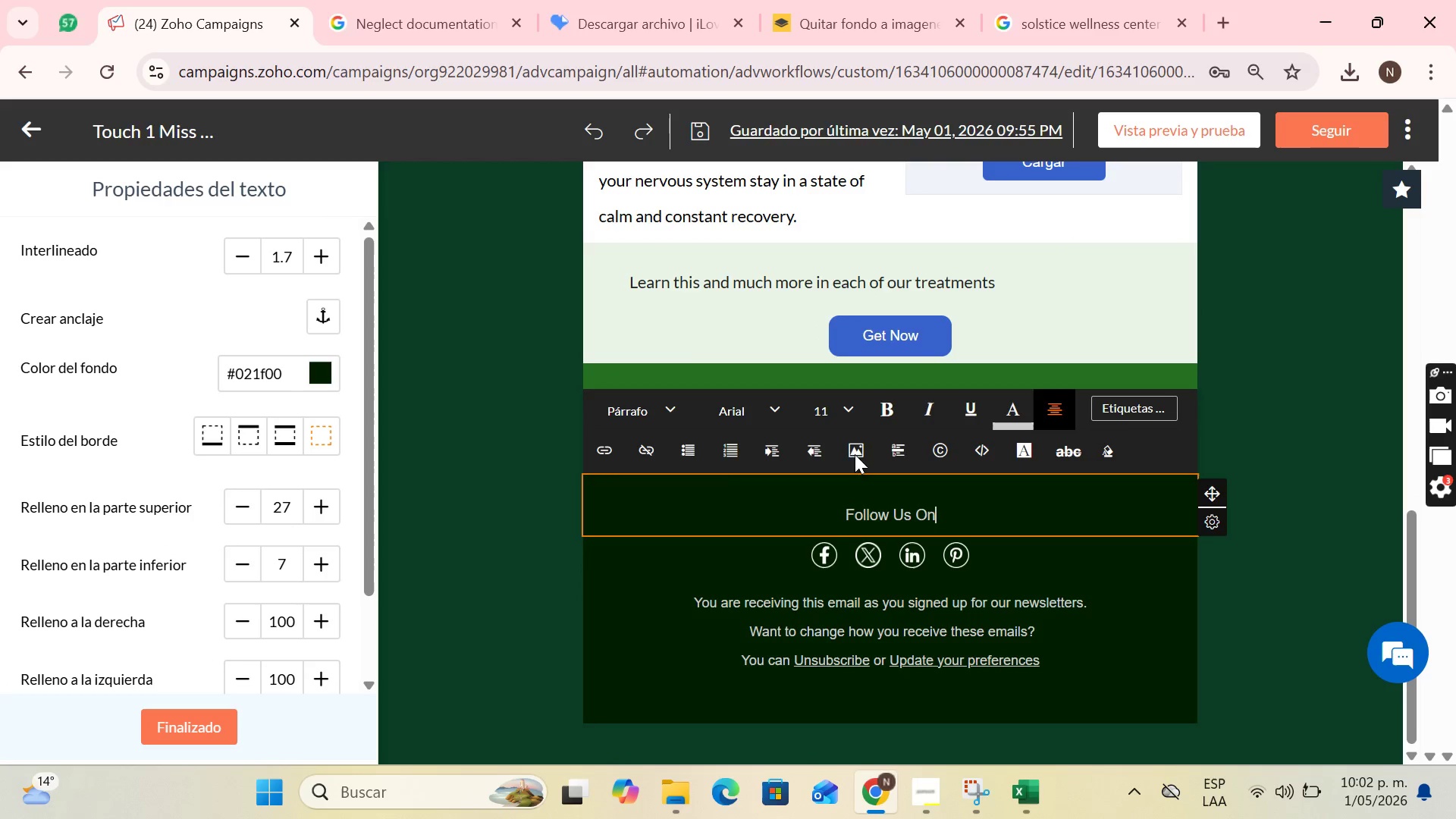 
left_click([778, 404])
 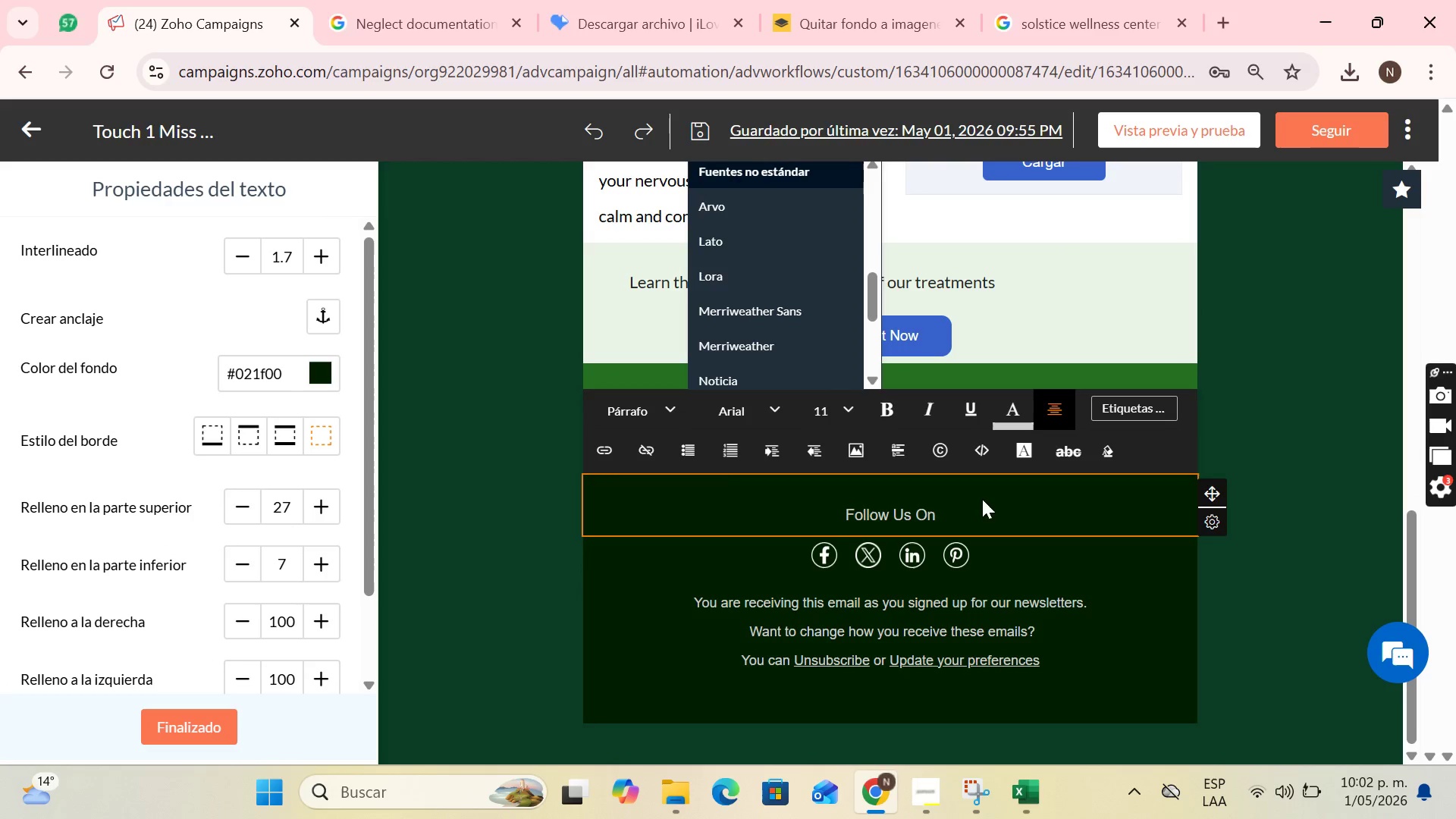 
left_click([950, 499])
 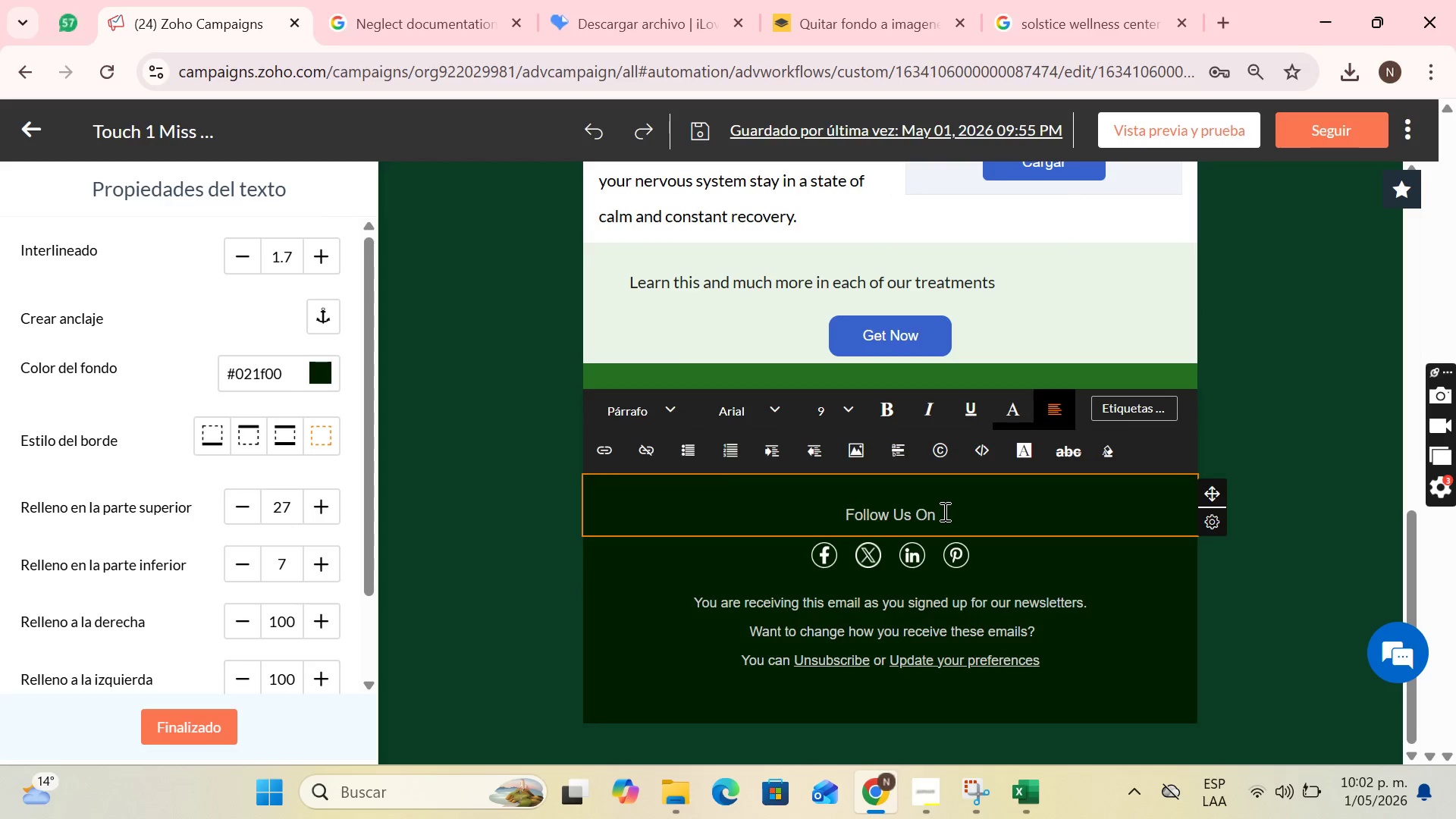 
left_click_drag(start_coordinate=[943, 513], to_coordinate=[840, 513])
 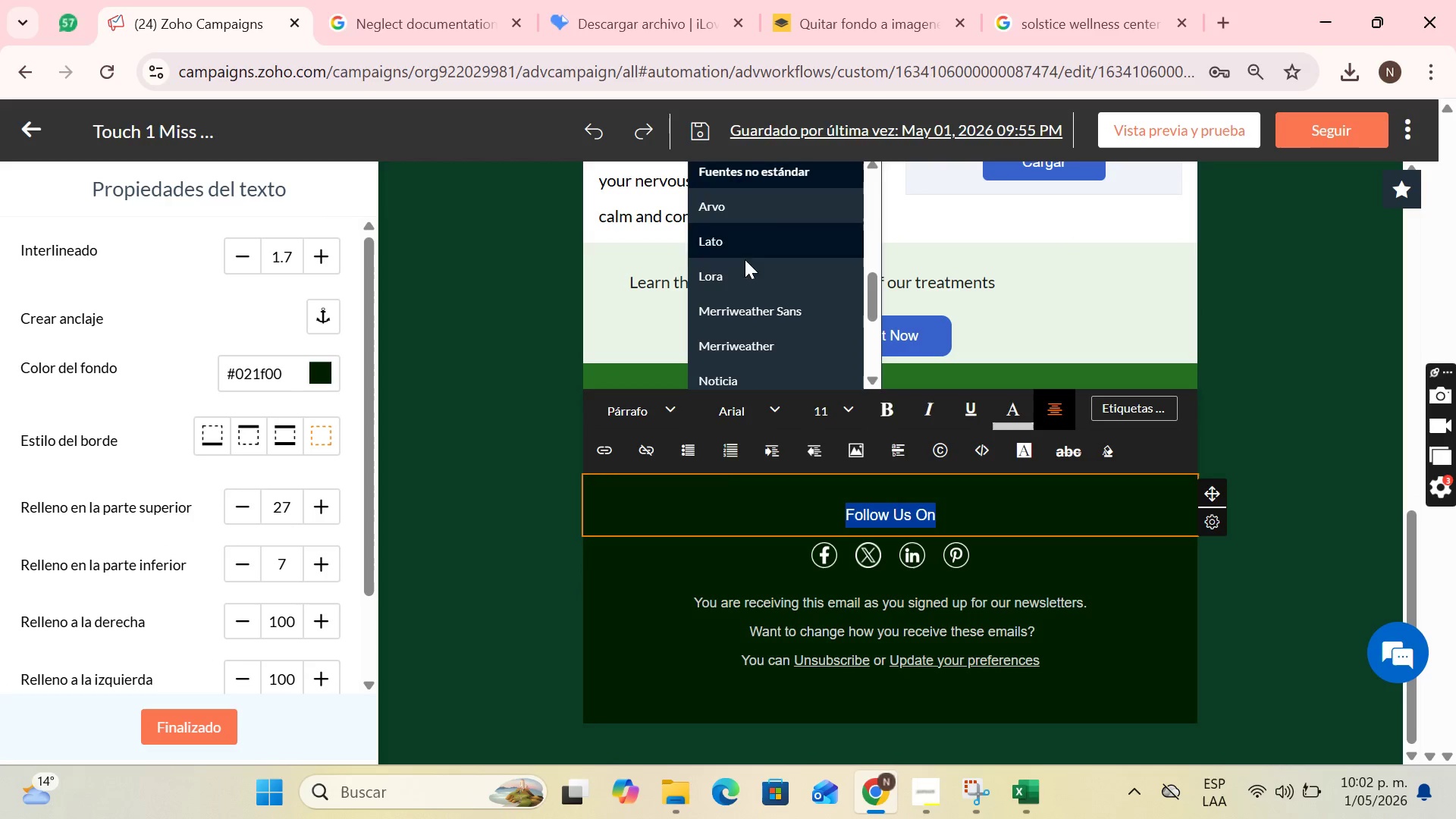 
left_click([737, 256])
 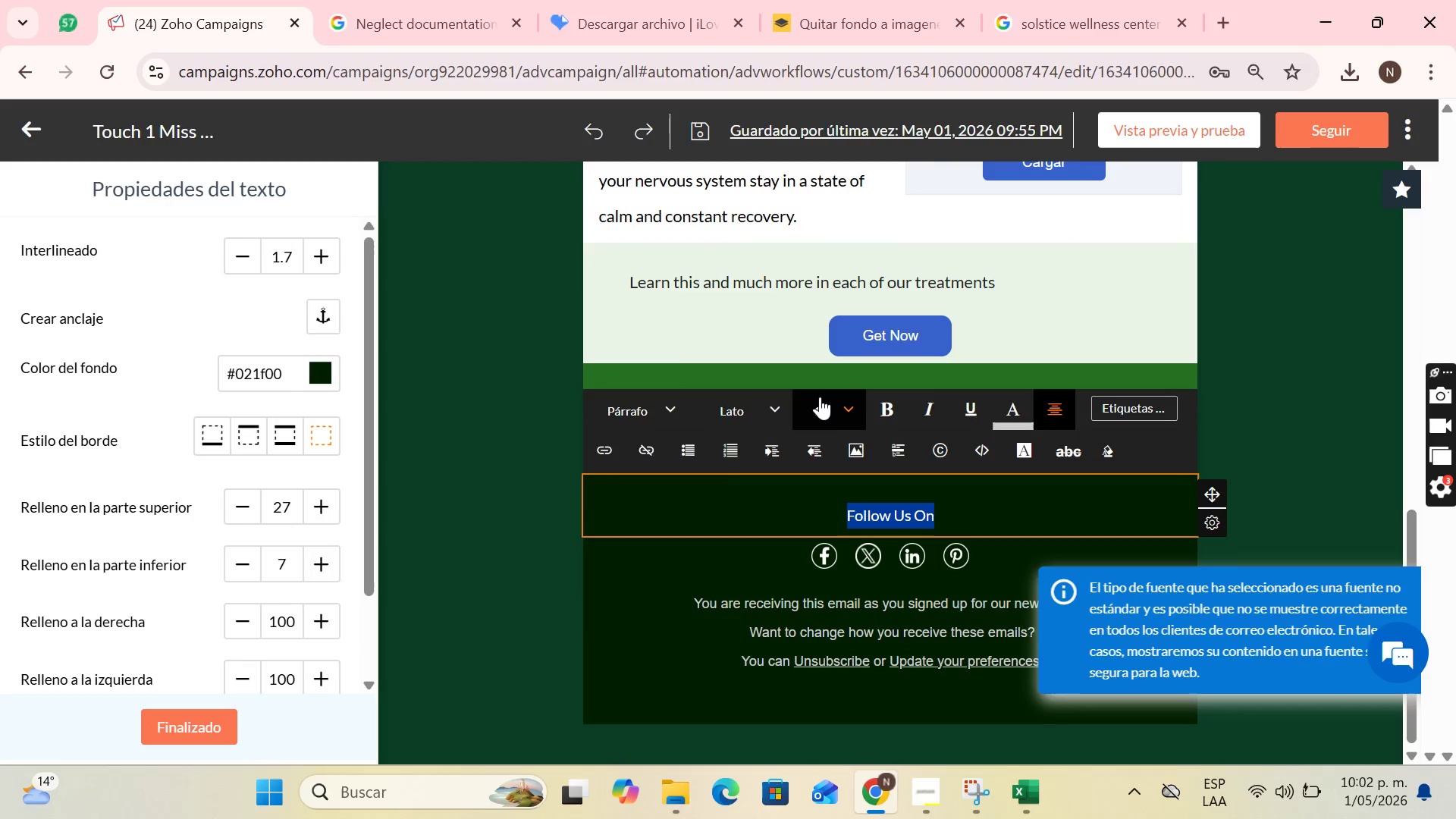 
left_click([828, 404])
 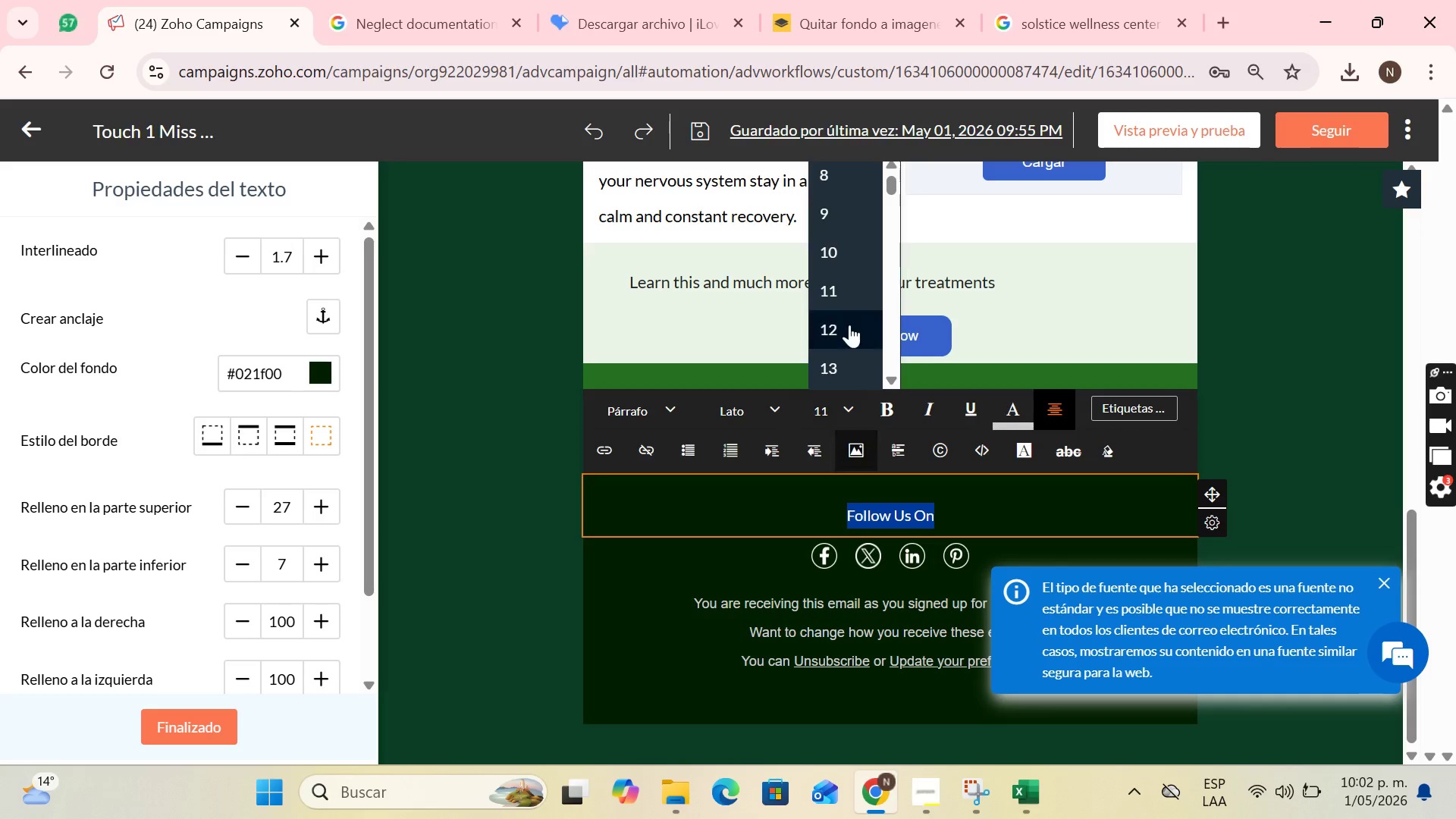 
left_click([846, 324])
 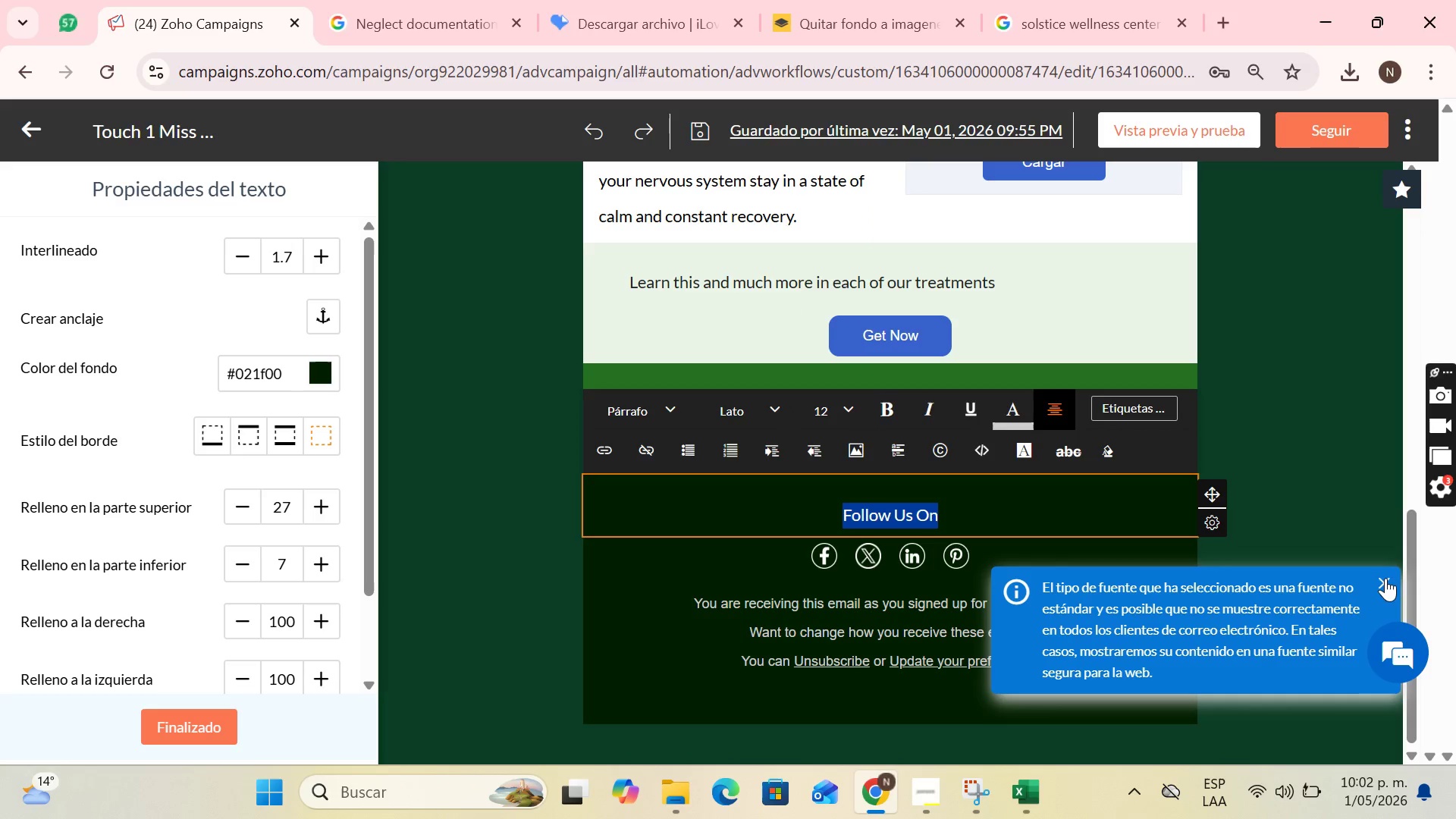 
left_click([1380, 579])
 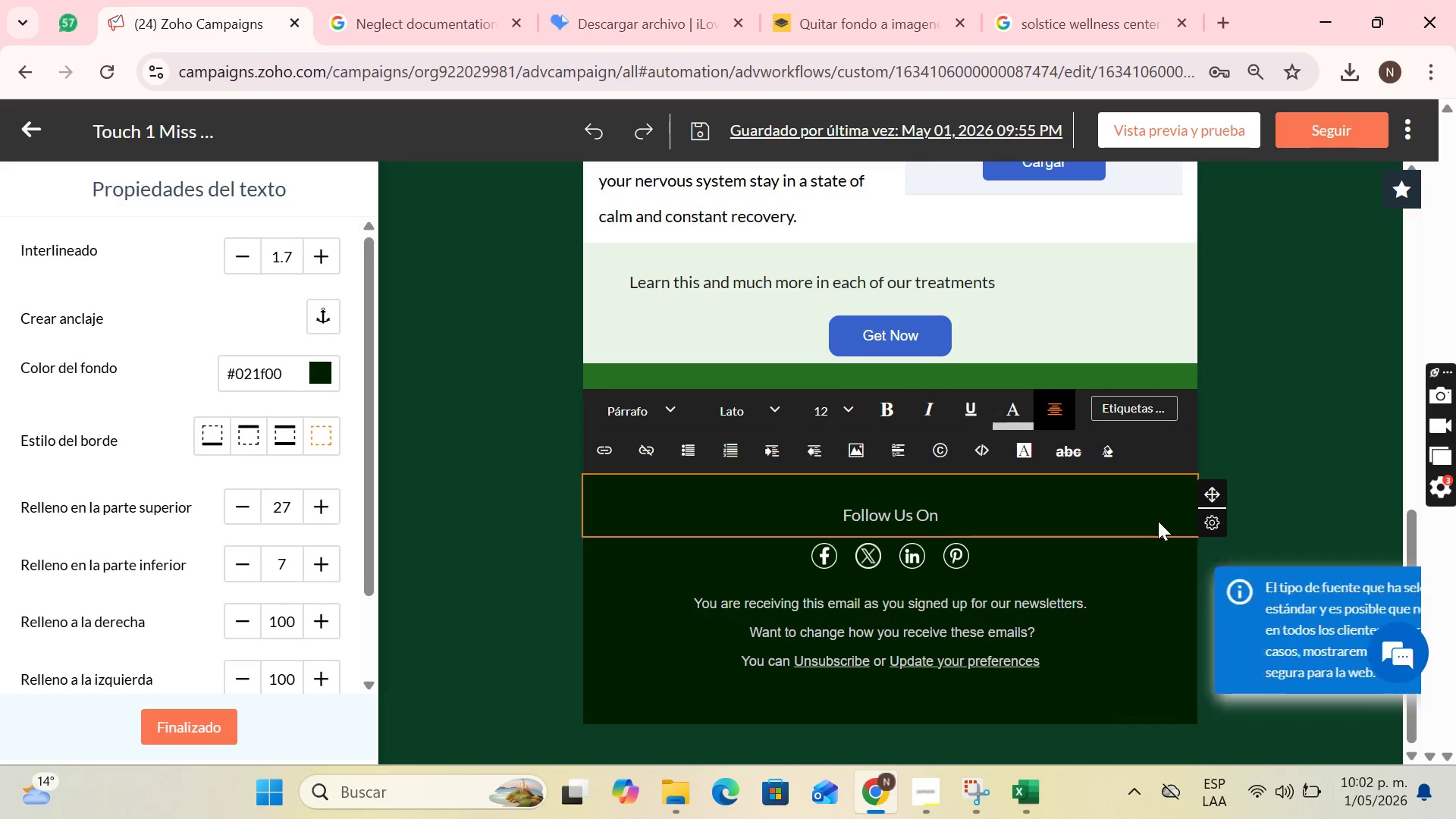 
scroll: coordinate [1158, 521], scroll_direction: down, amount: 1.0
 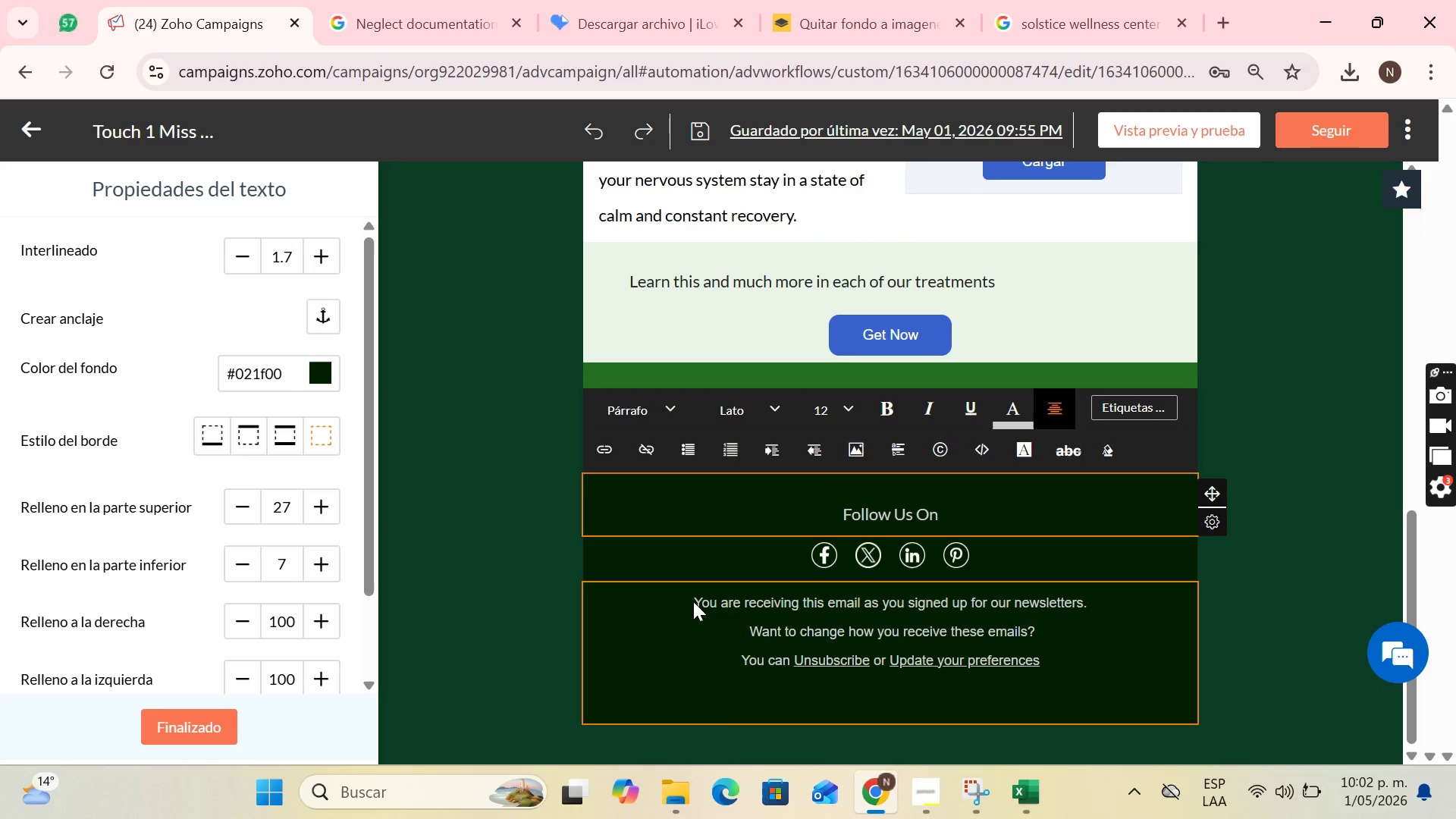 
left_click_drag(start_coordinate=[695, 601], to_coordinate=[1070, 675])
 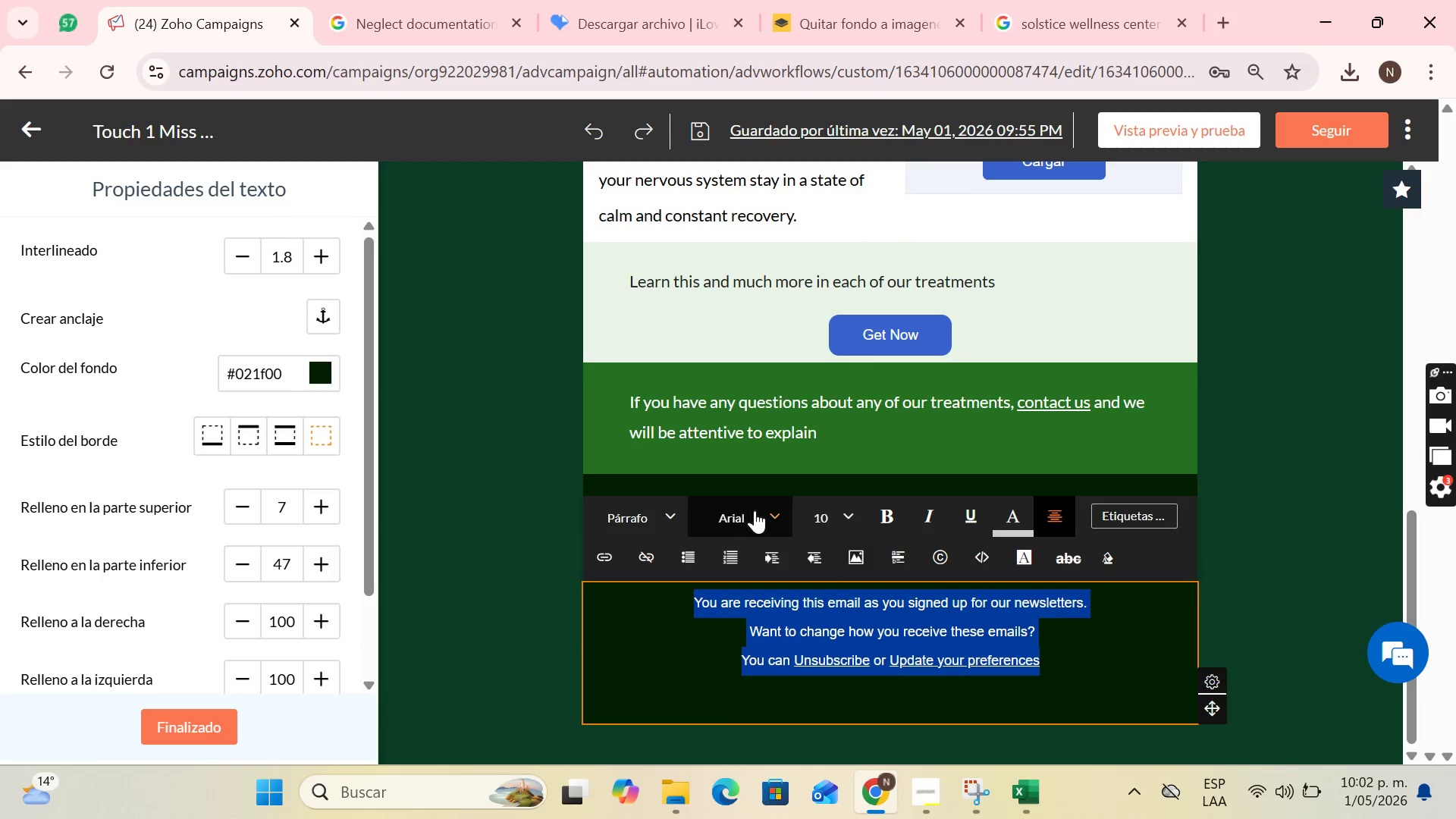 
left_click([756, 510])
 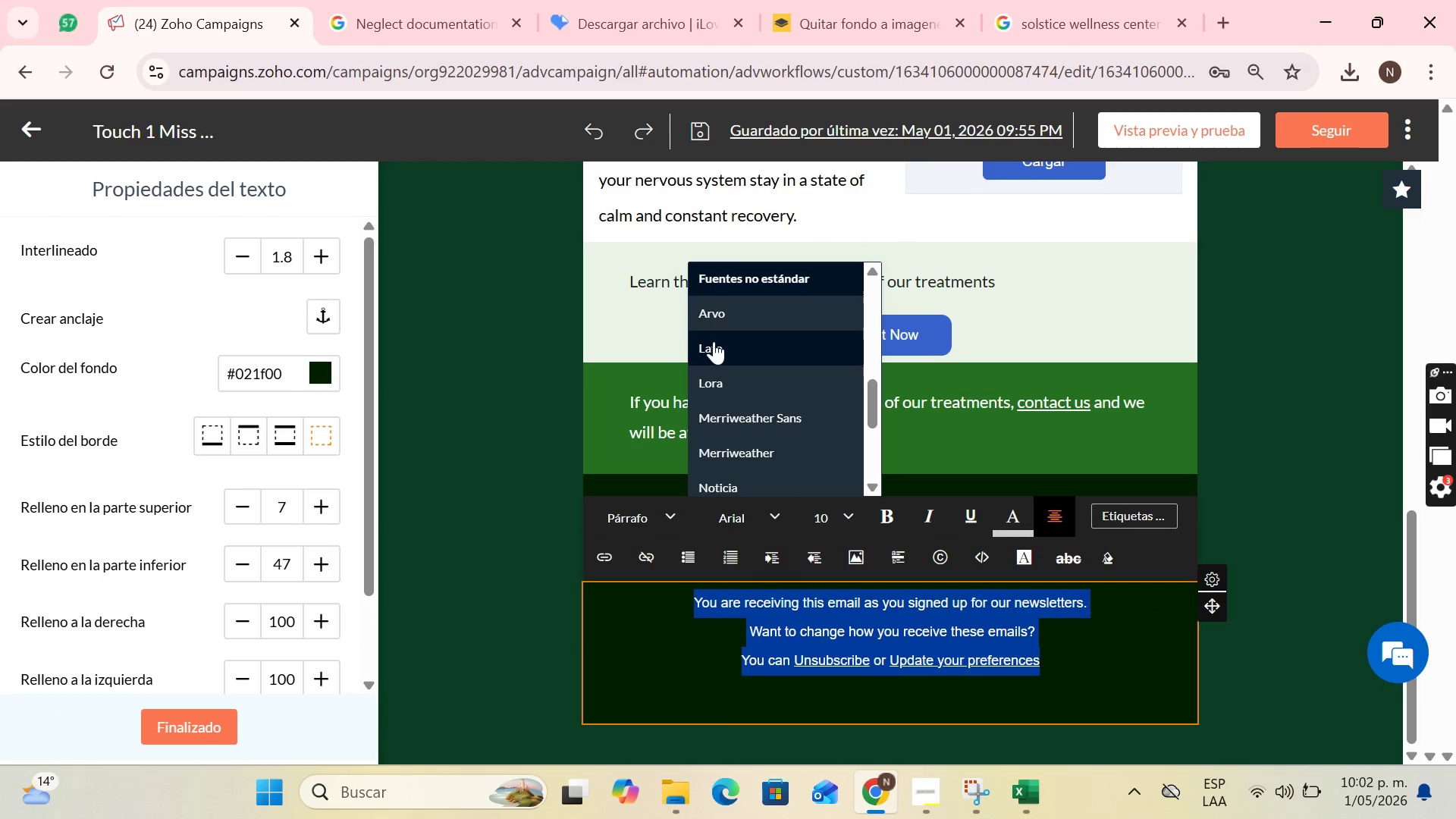 
left_click([713, 344])
 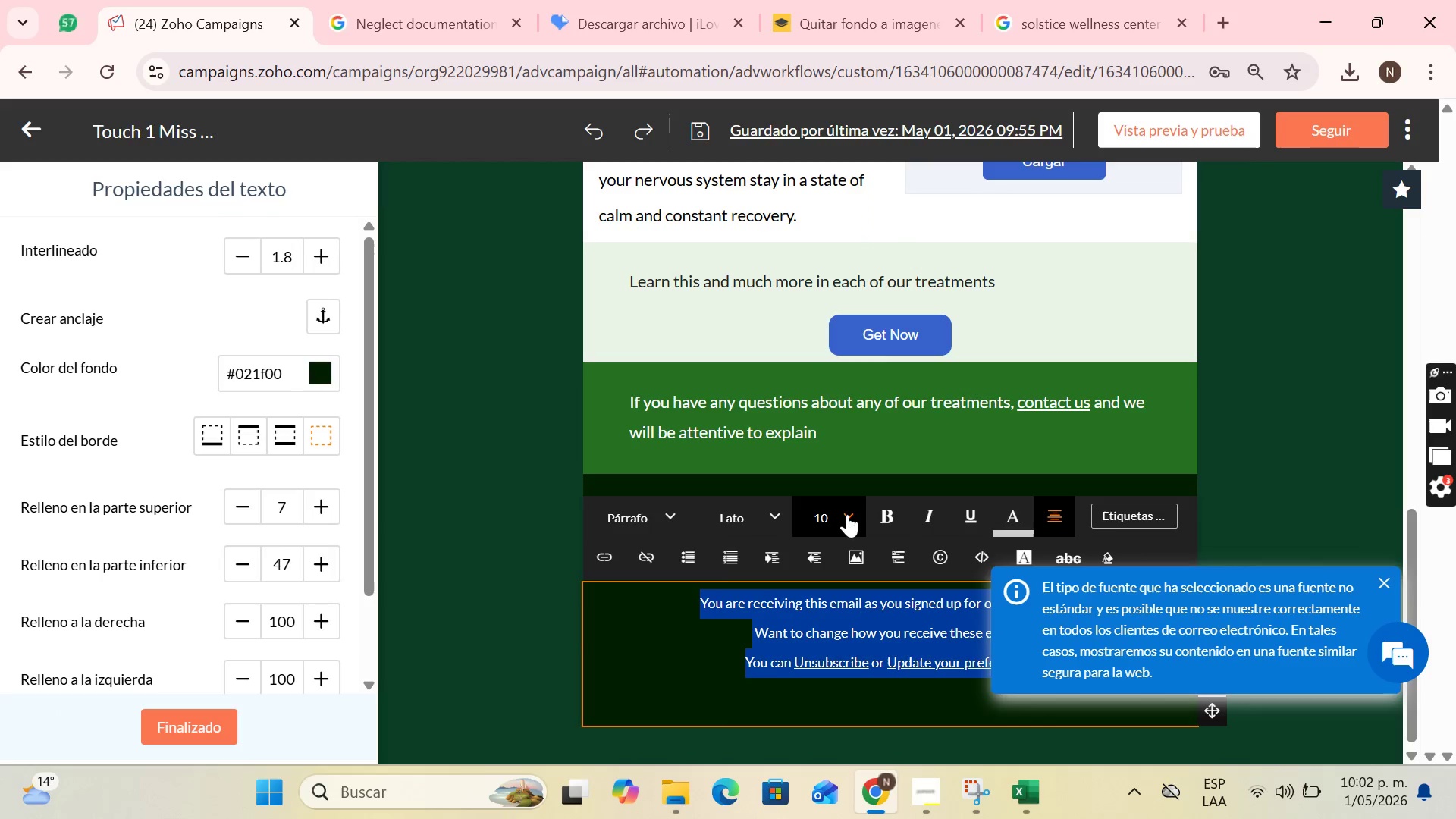 
left_click([843, 509])
 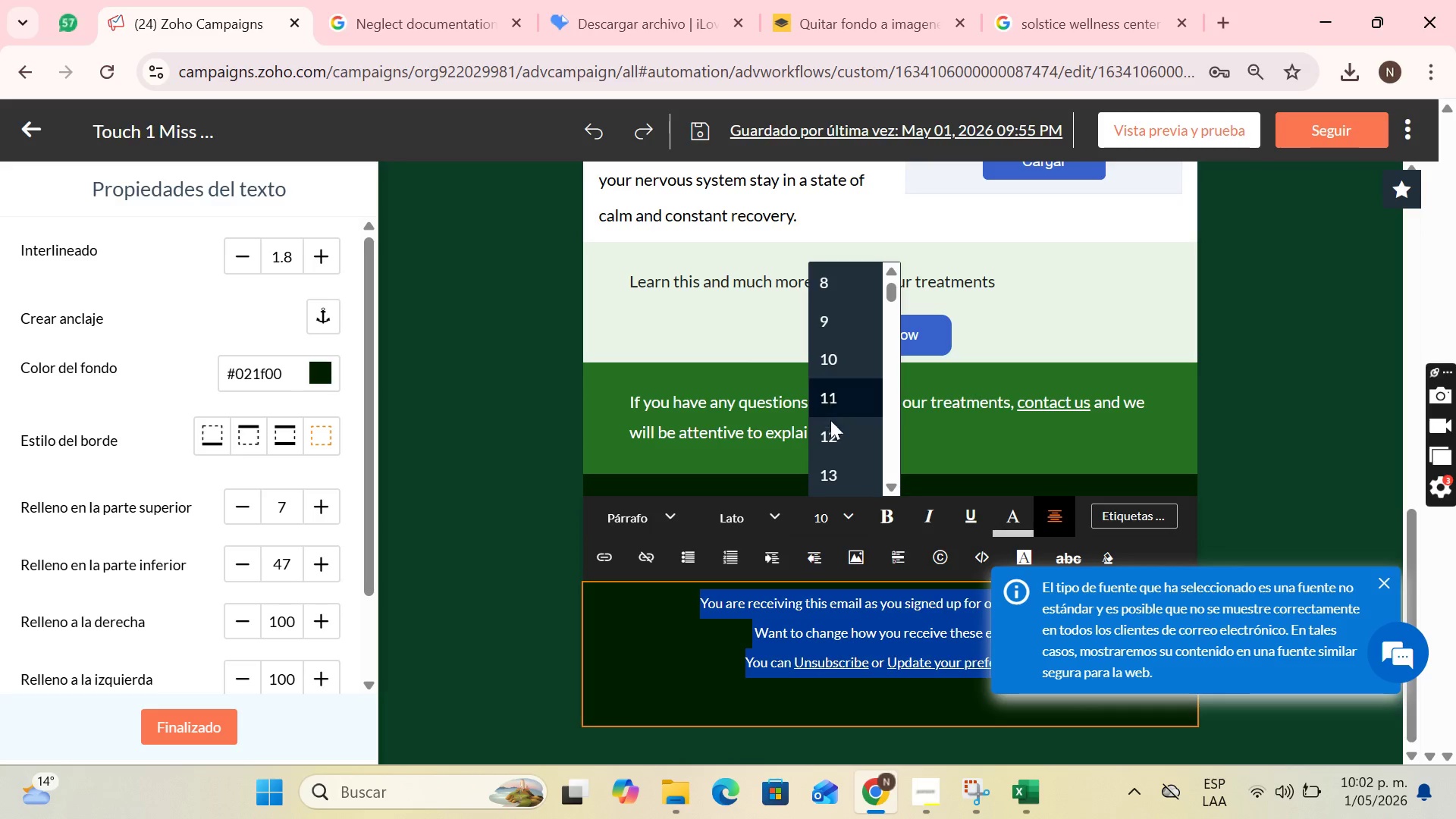 
left_click([830, 437])
 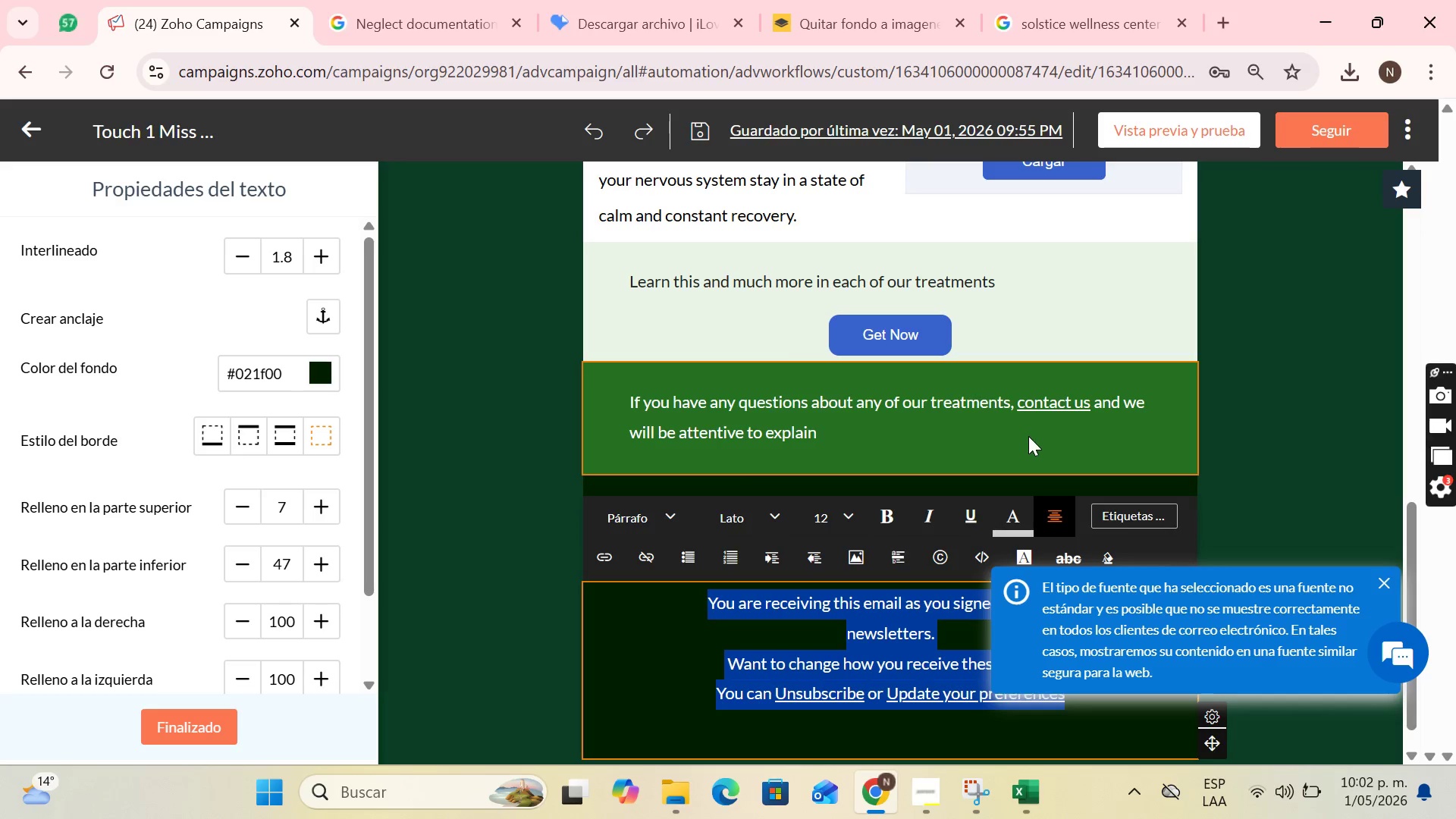 
left_click([1028, 437])
 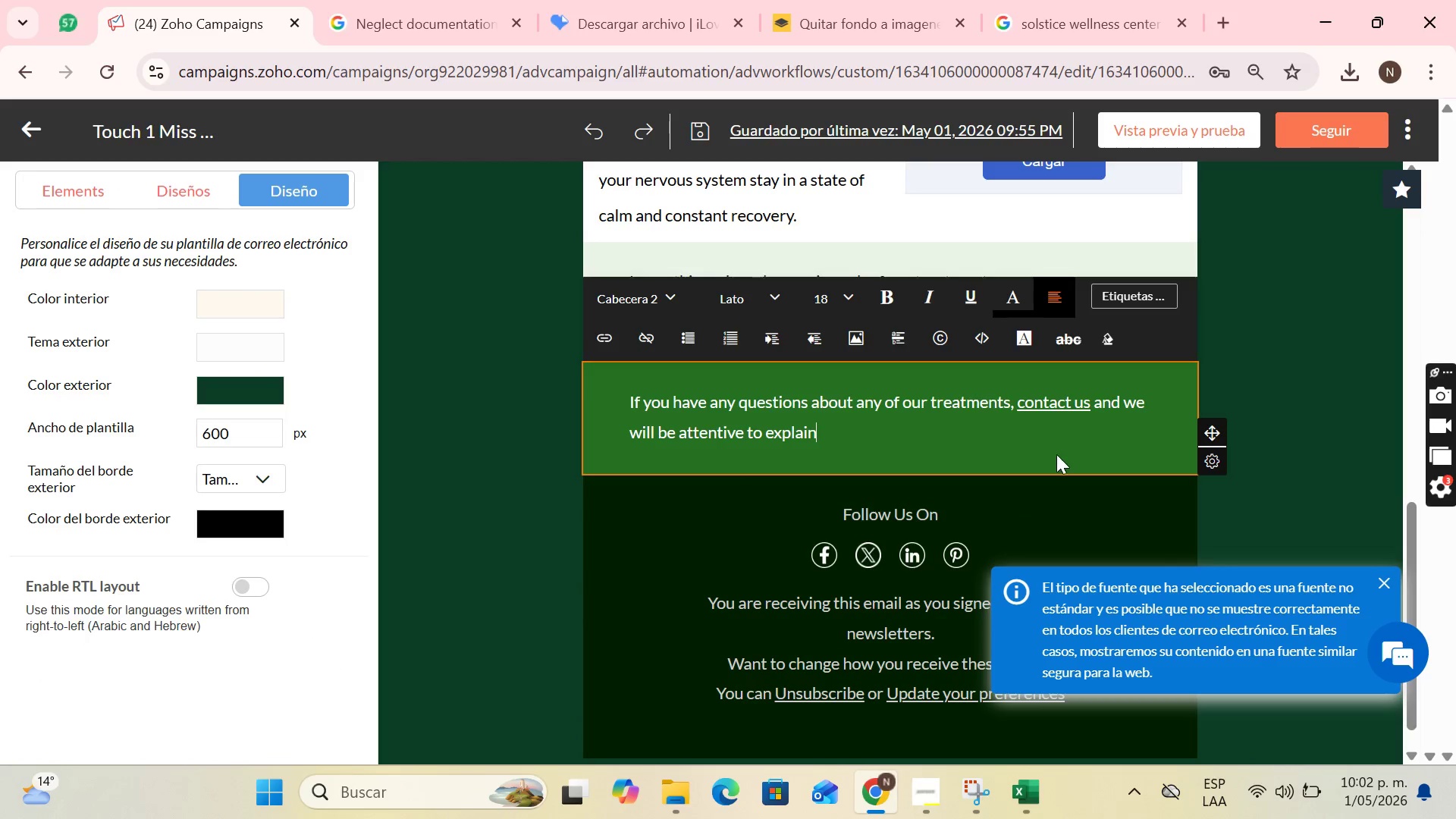 
scroll: coordinate [1071, 457], scroll_direction: down, amount: 4.0
 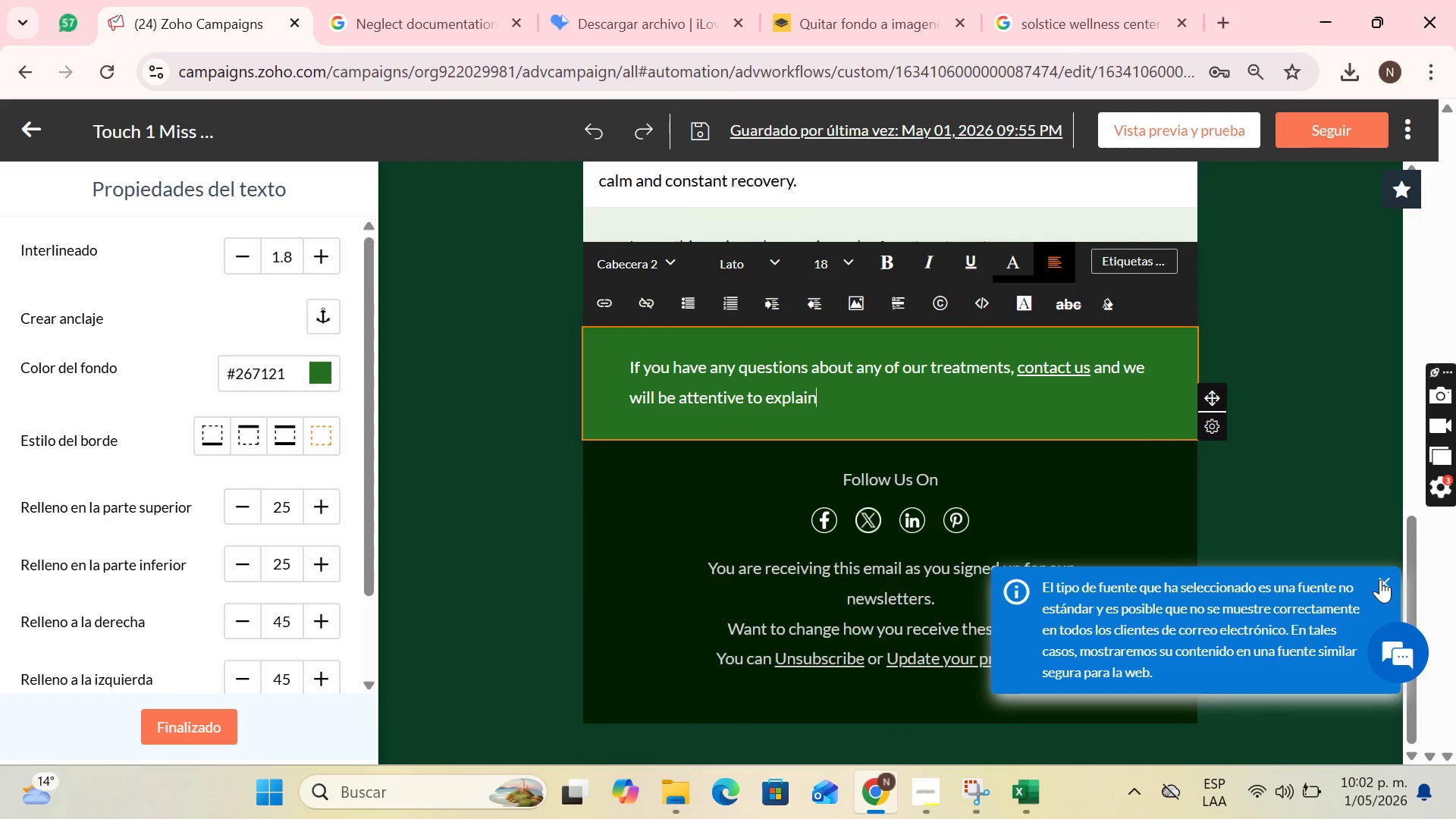 
left_click([1382, 579])
 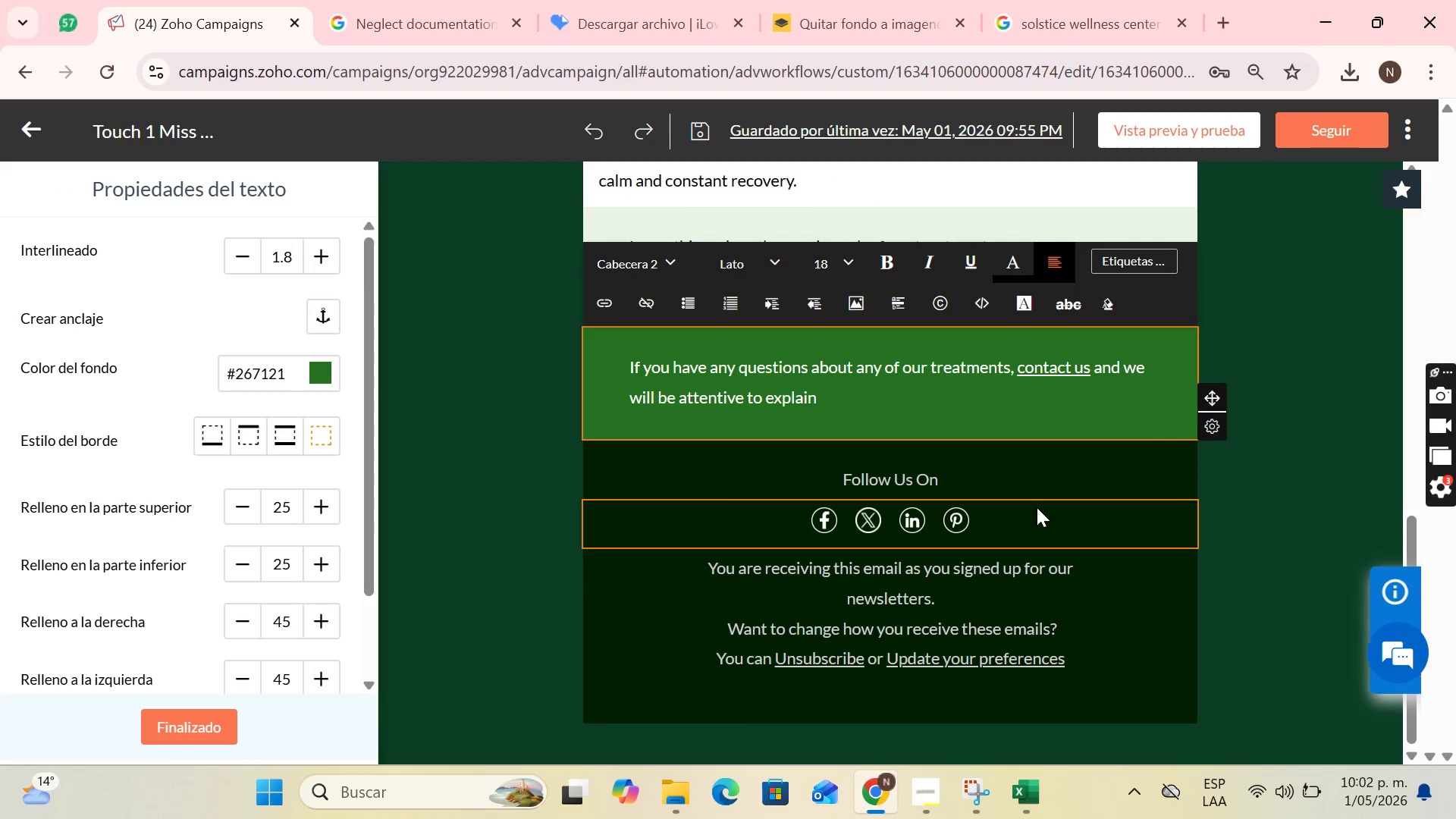 
scroll: coordinate [1091, 513], scroll_direction: up, amount: 6.0
 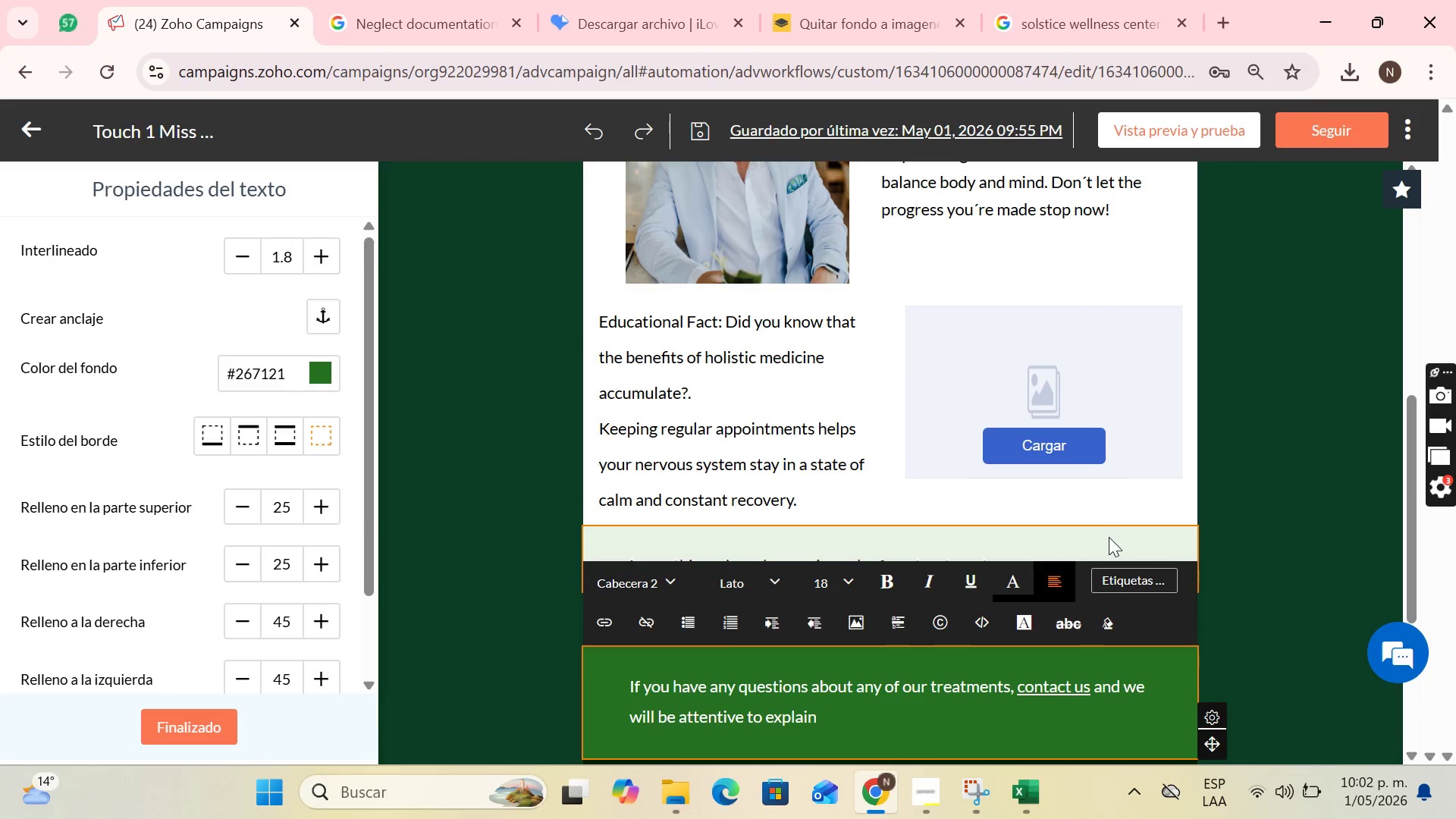 
left_click([1128, 504])
 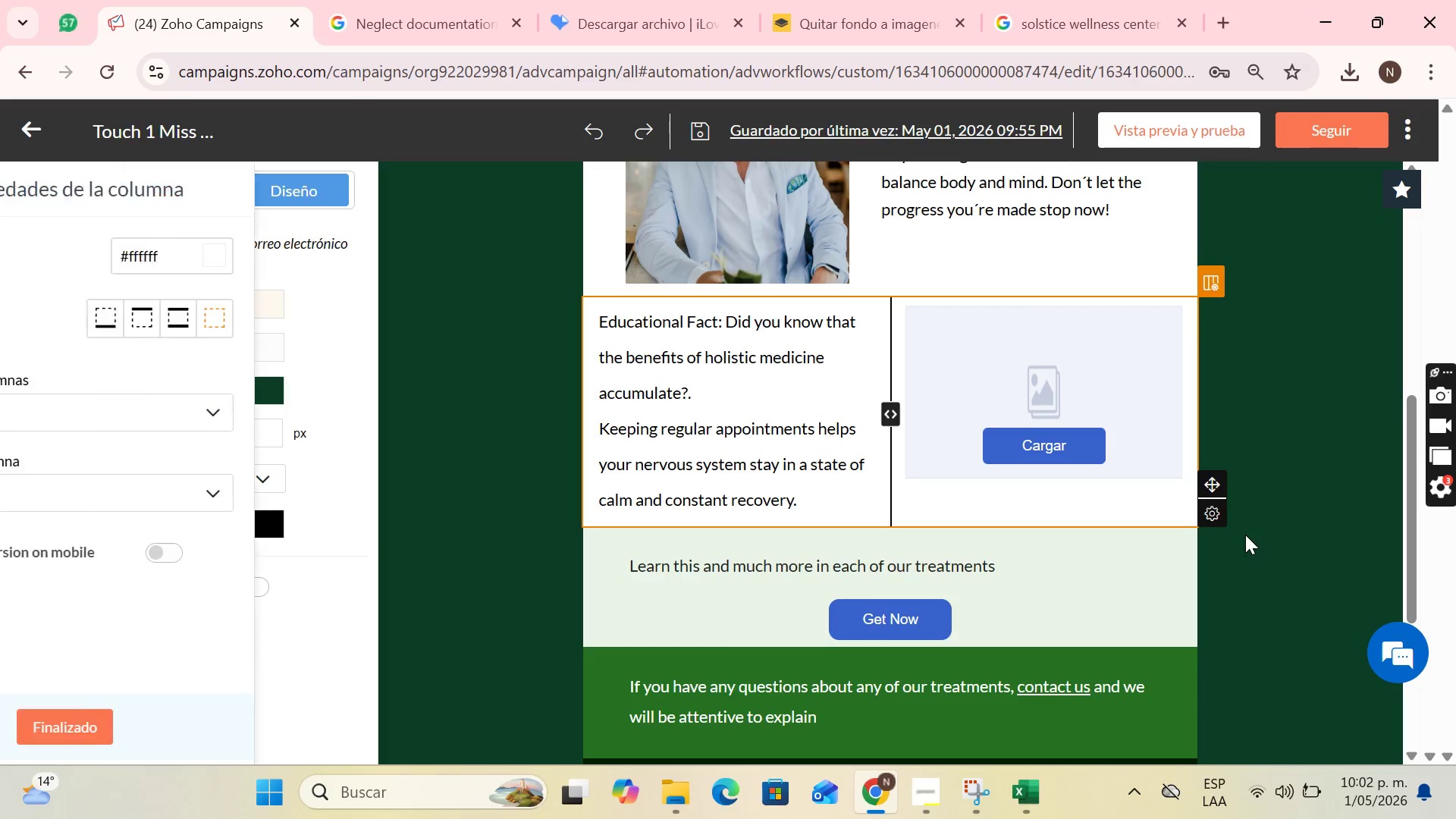 
scroll: coordinate [1184, 537], scroll_direction: up, amount: 4.0
 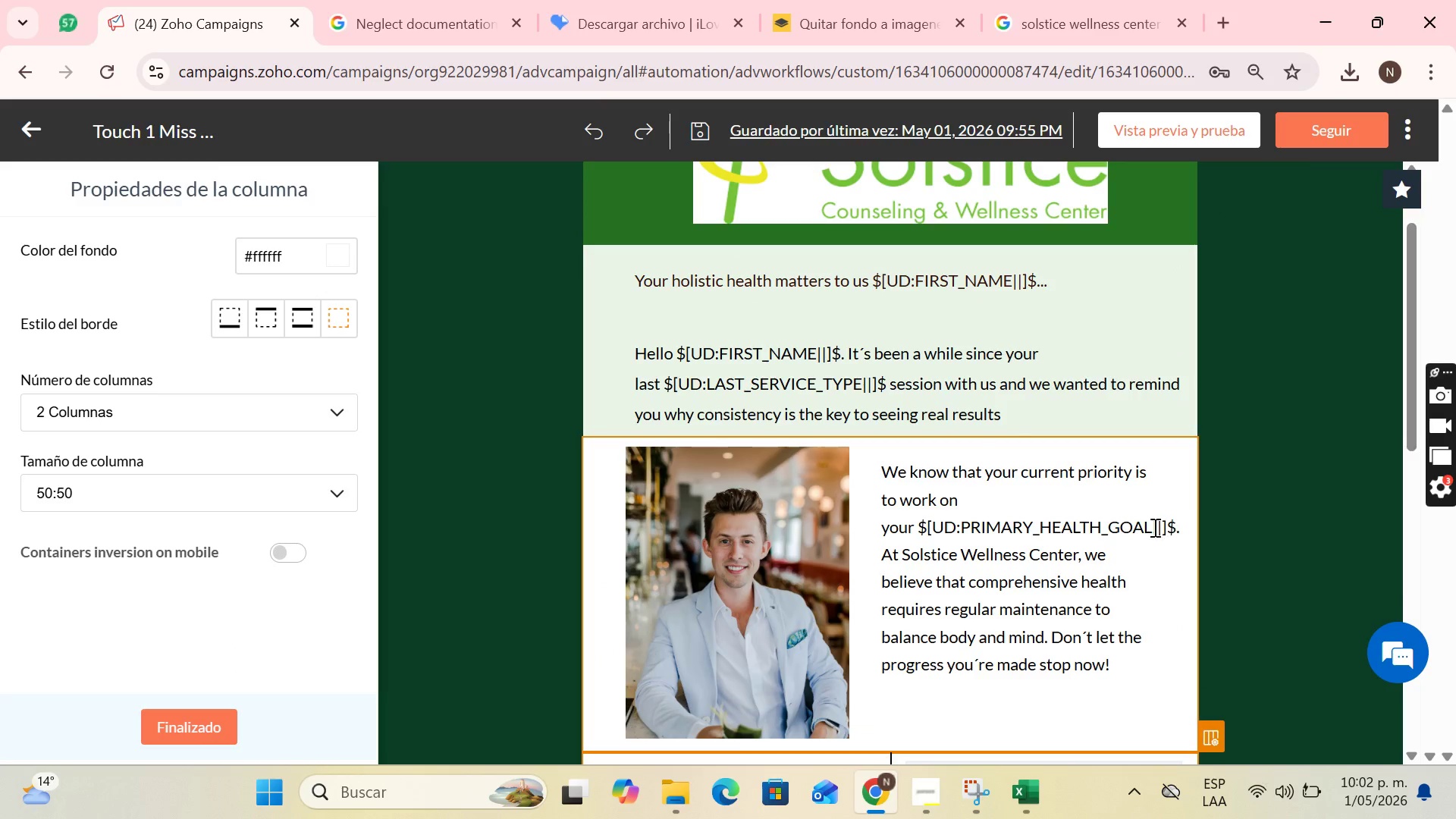 
scroll: coordinate [1090, 533], scroll_direction: down, amount: 8.0
 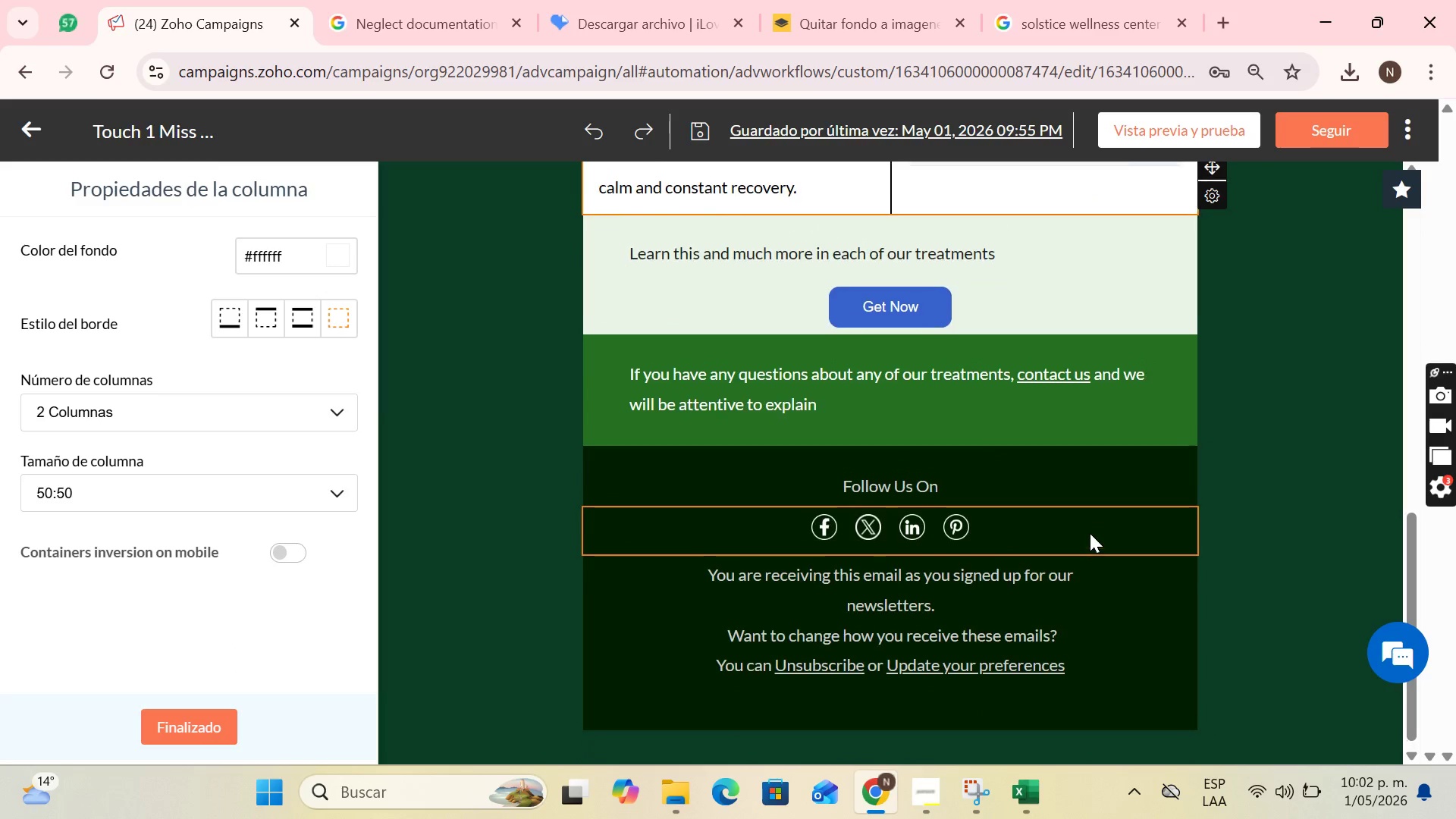 
scroll: coordinate [1055, 535], scroll_direction: up, amount: 2.0
 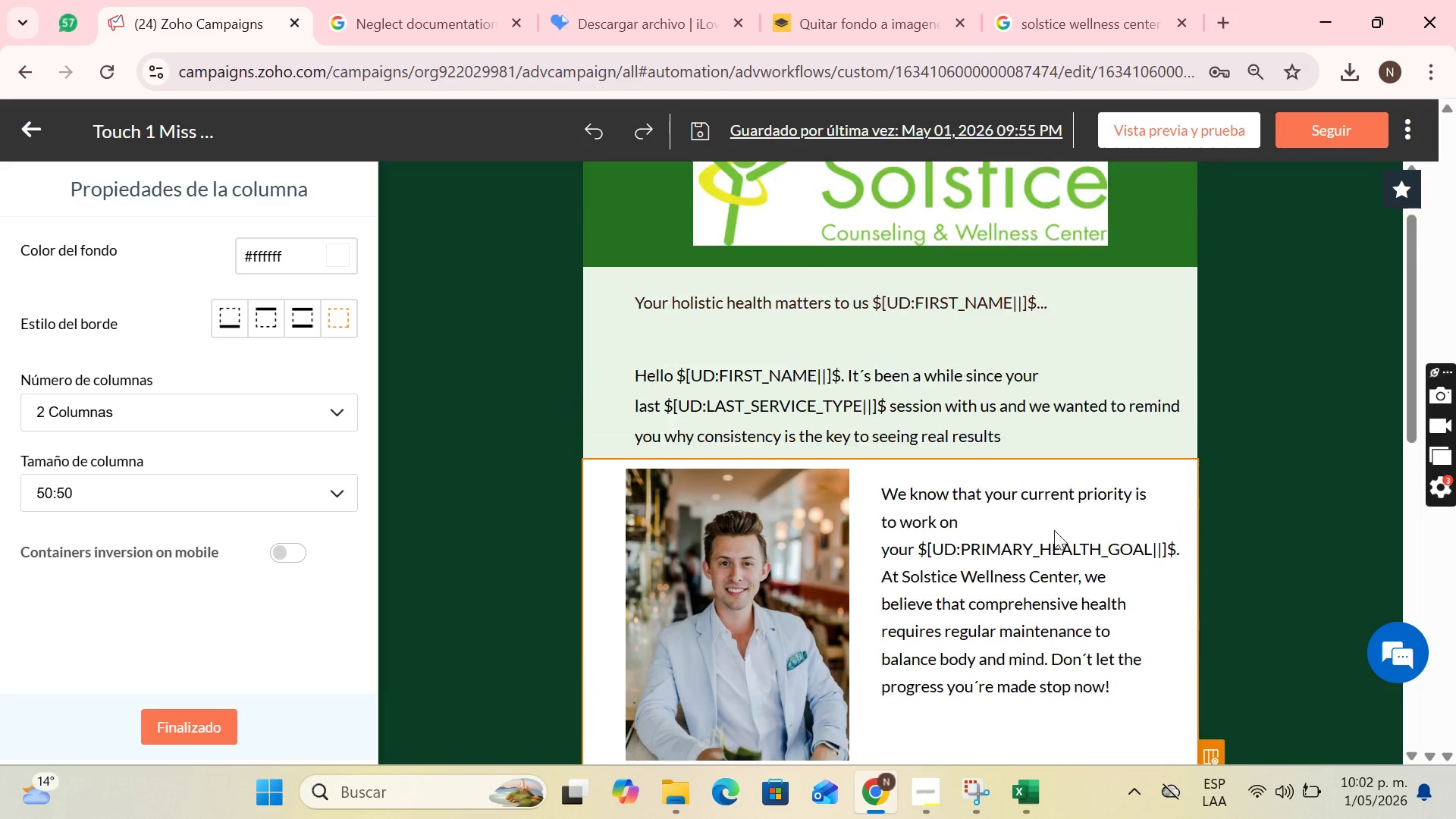 
scroll: coordinate [905, 467], scroll_direction: down, amount: 6.0
 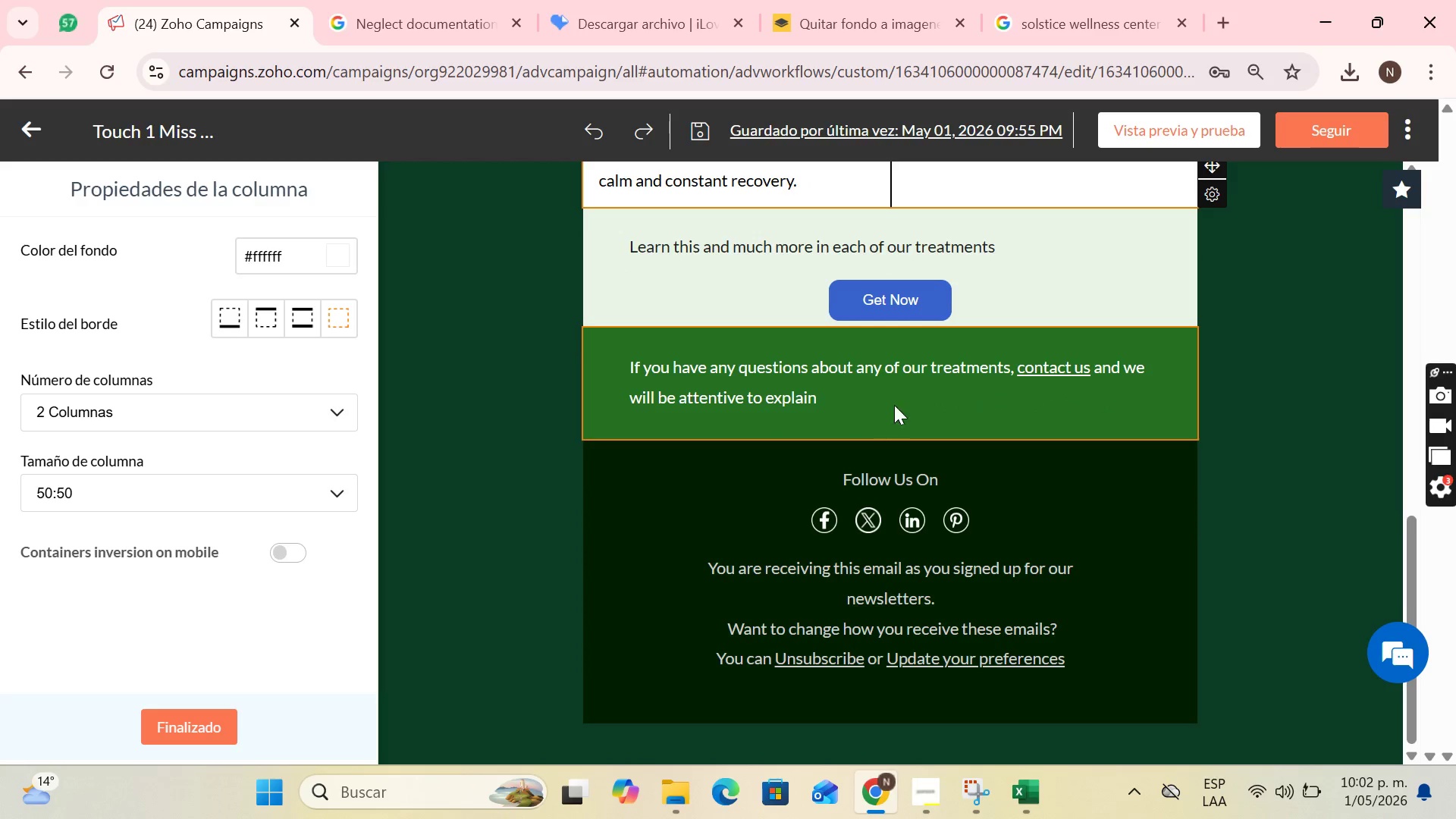 
scroll: coordinate [927, 406], scroll_direction: up, amount: 6.0
 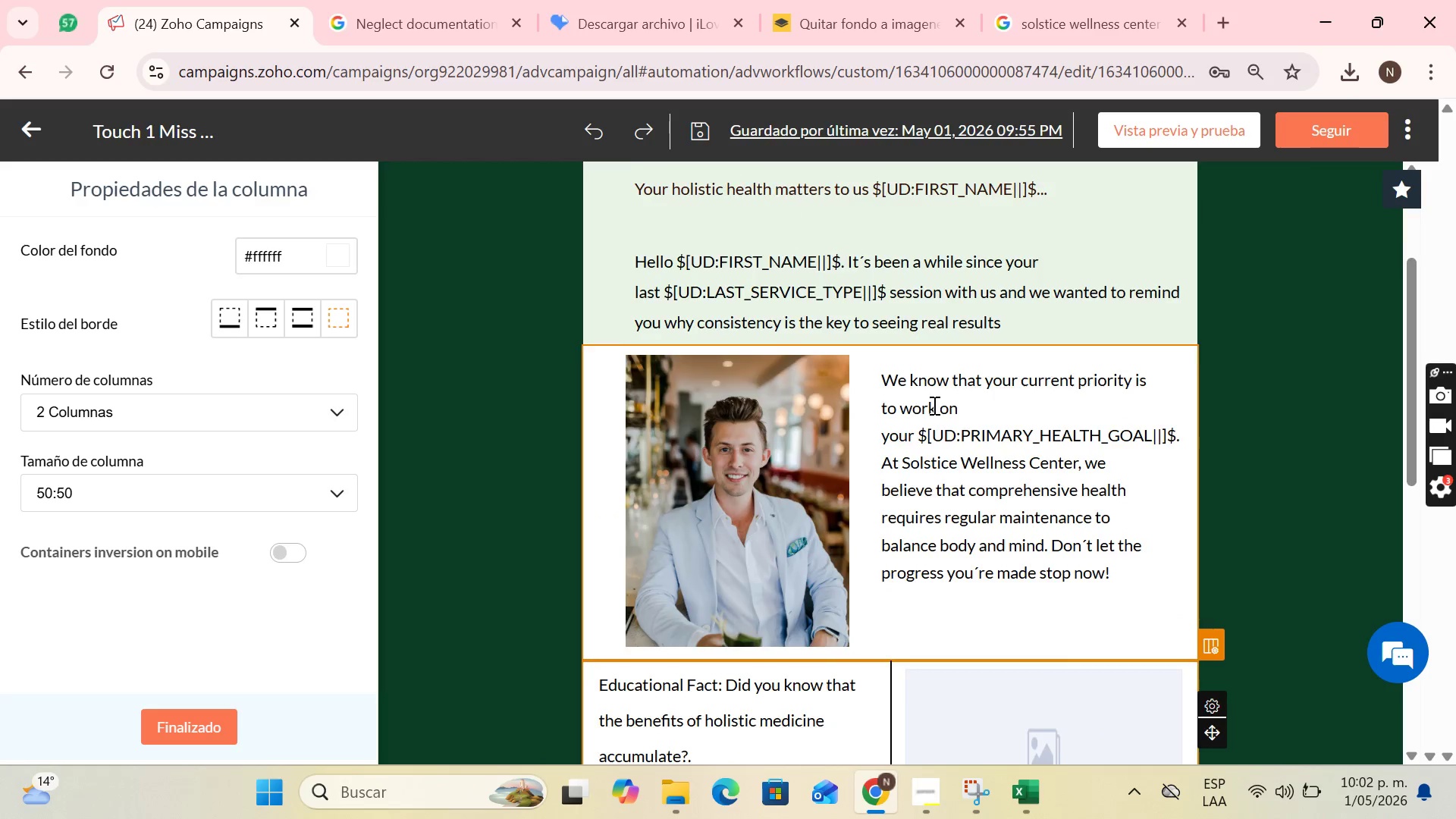 
scroll: coordinate [936, 402], scroll_direction: down, amount: 3.0
 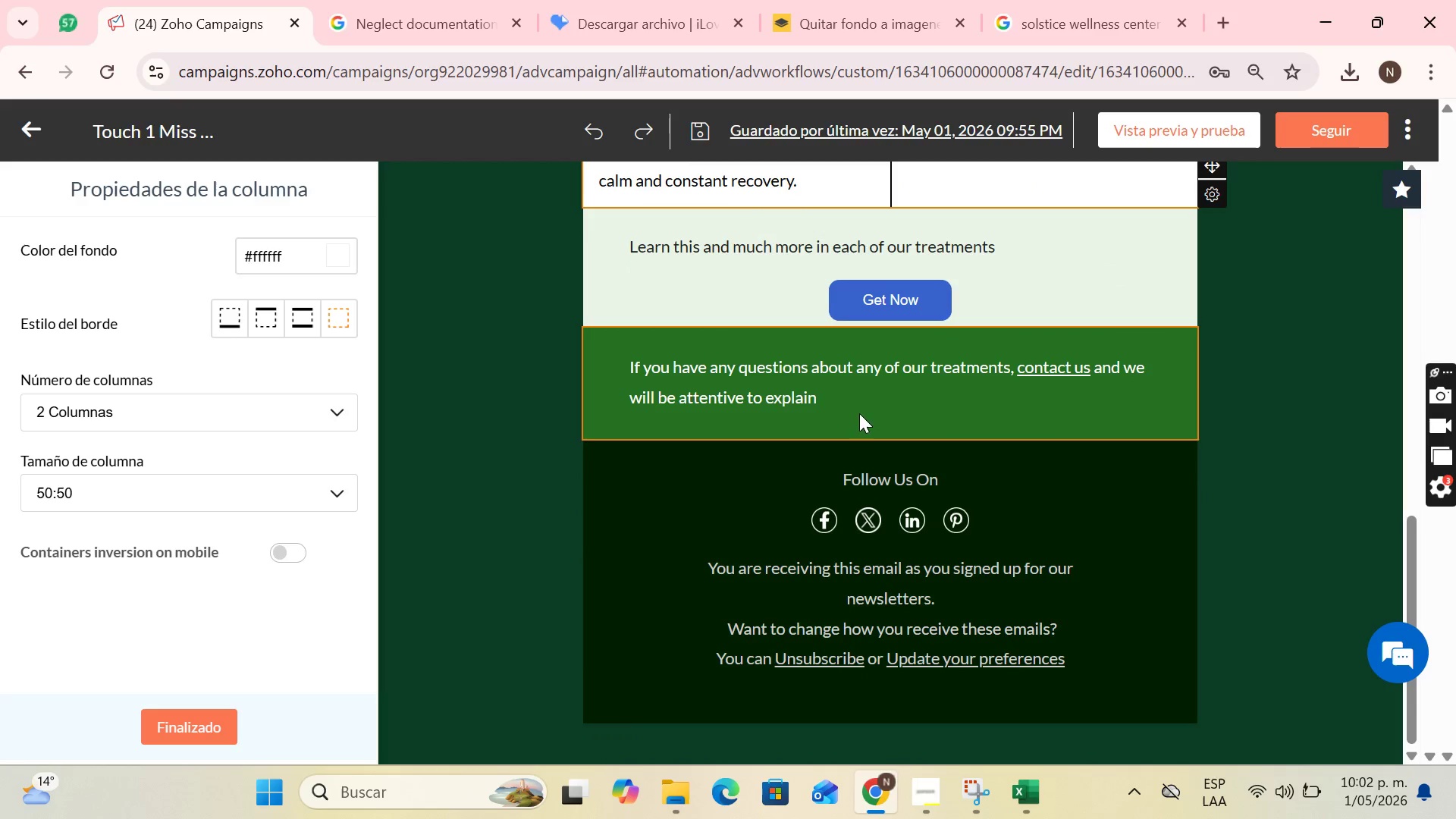 
left_click([858, 413])
 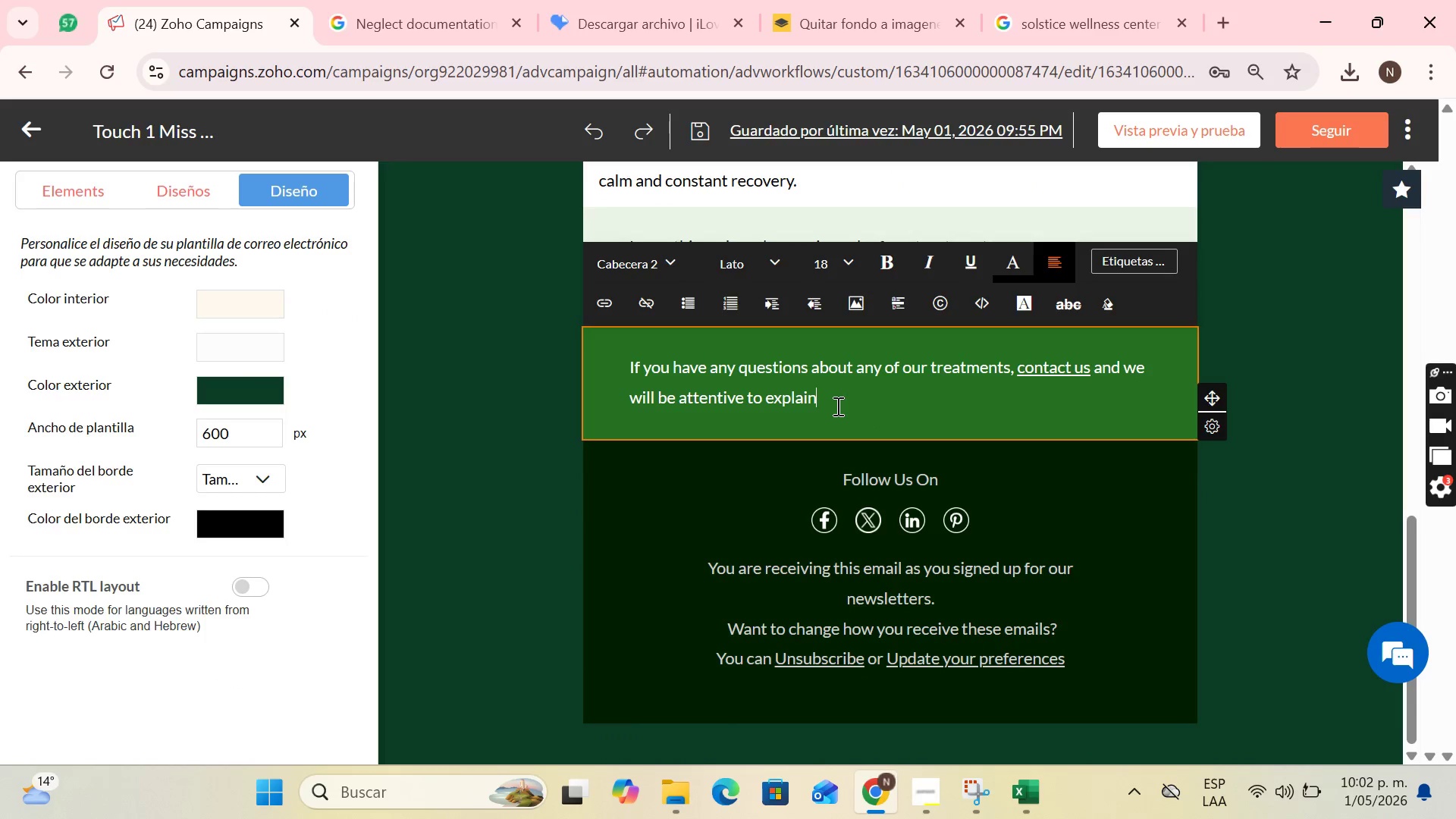 
left_click_drag(start_coordinate=[836, 406], to_coordinate=[626, 367])
 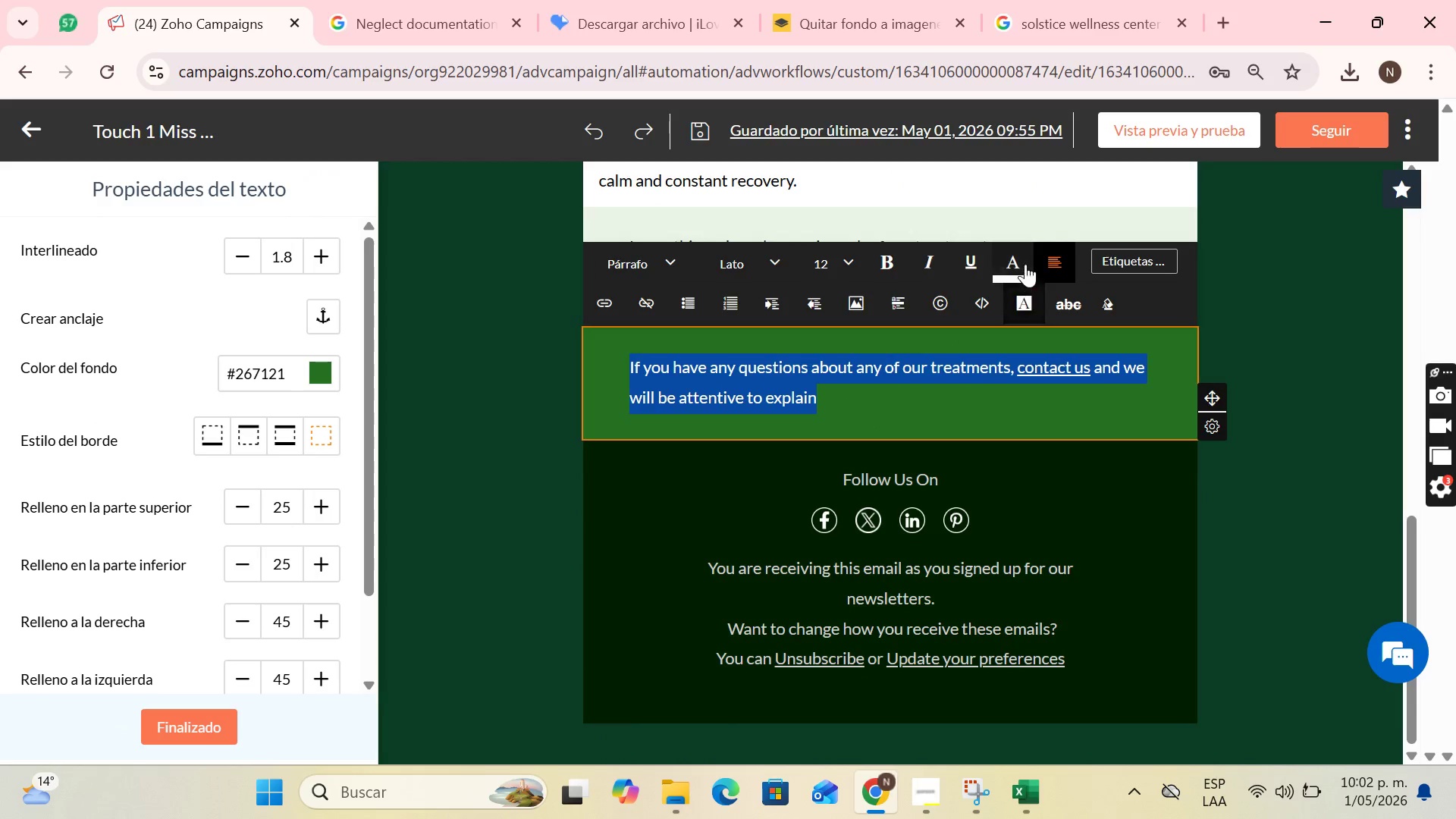 
left_click([1025, 264])
 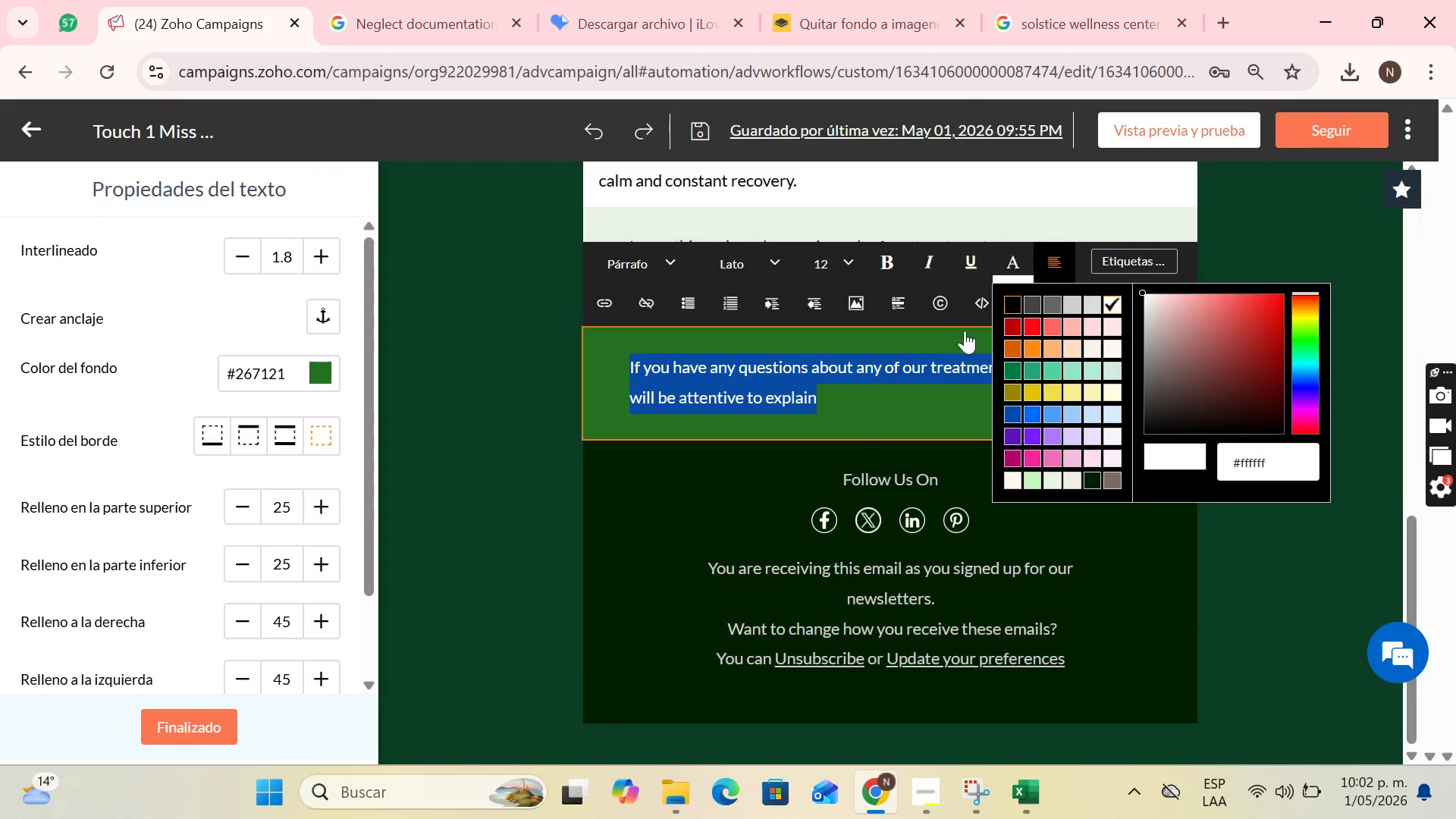 
left_click([846, 397])
 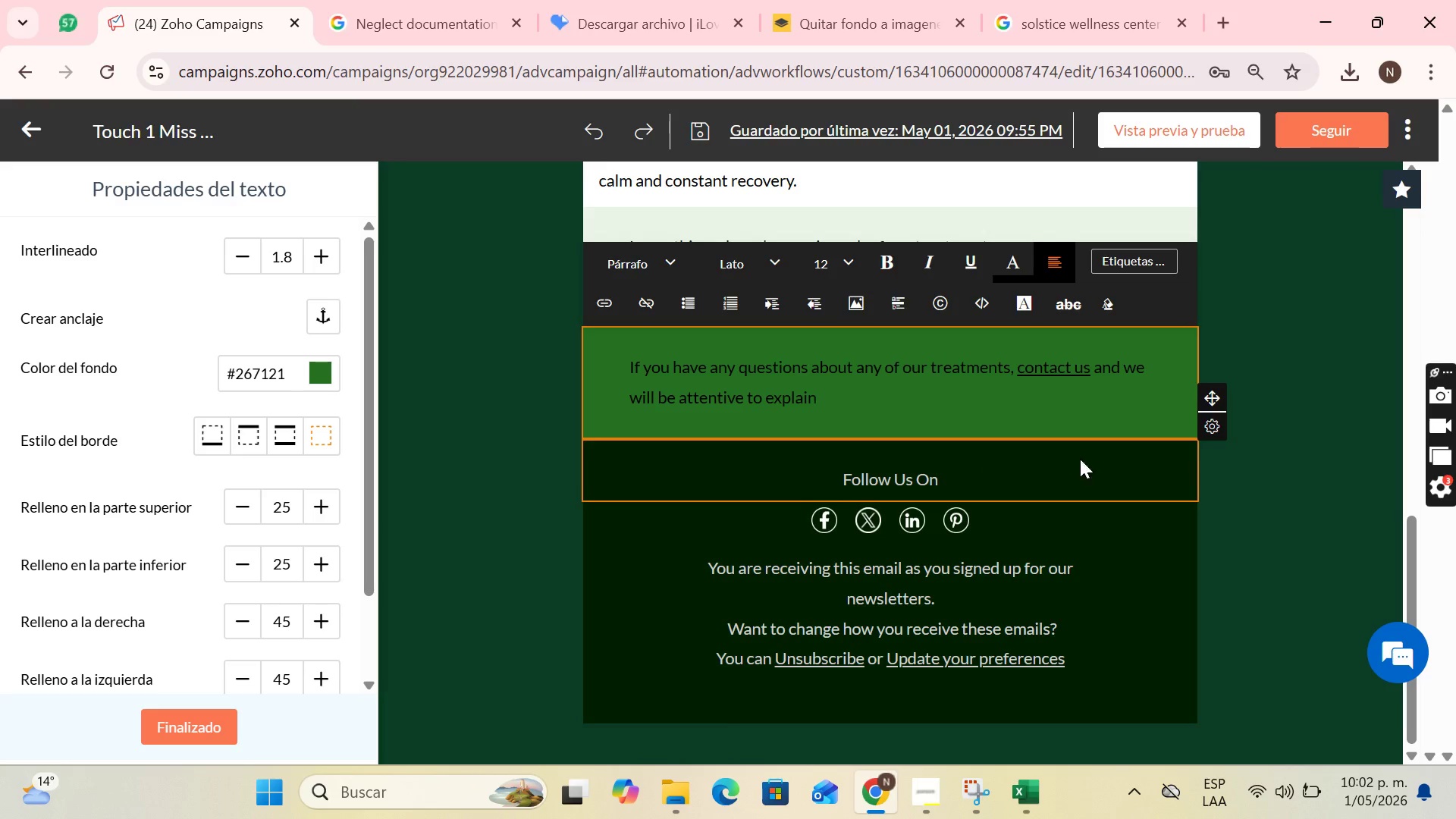 
scroll: coordinate [1101, 463], scroll_direction: up, amount: 1.0
 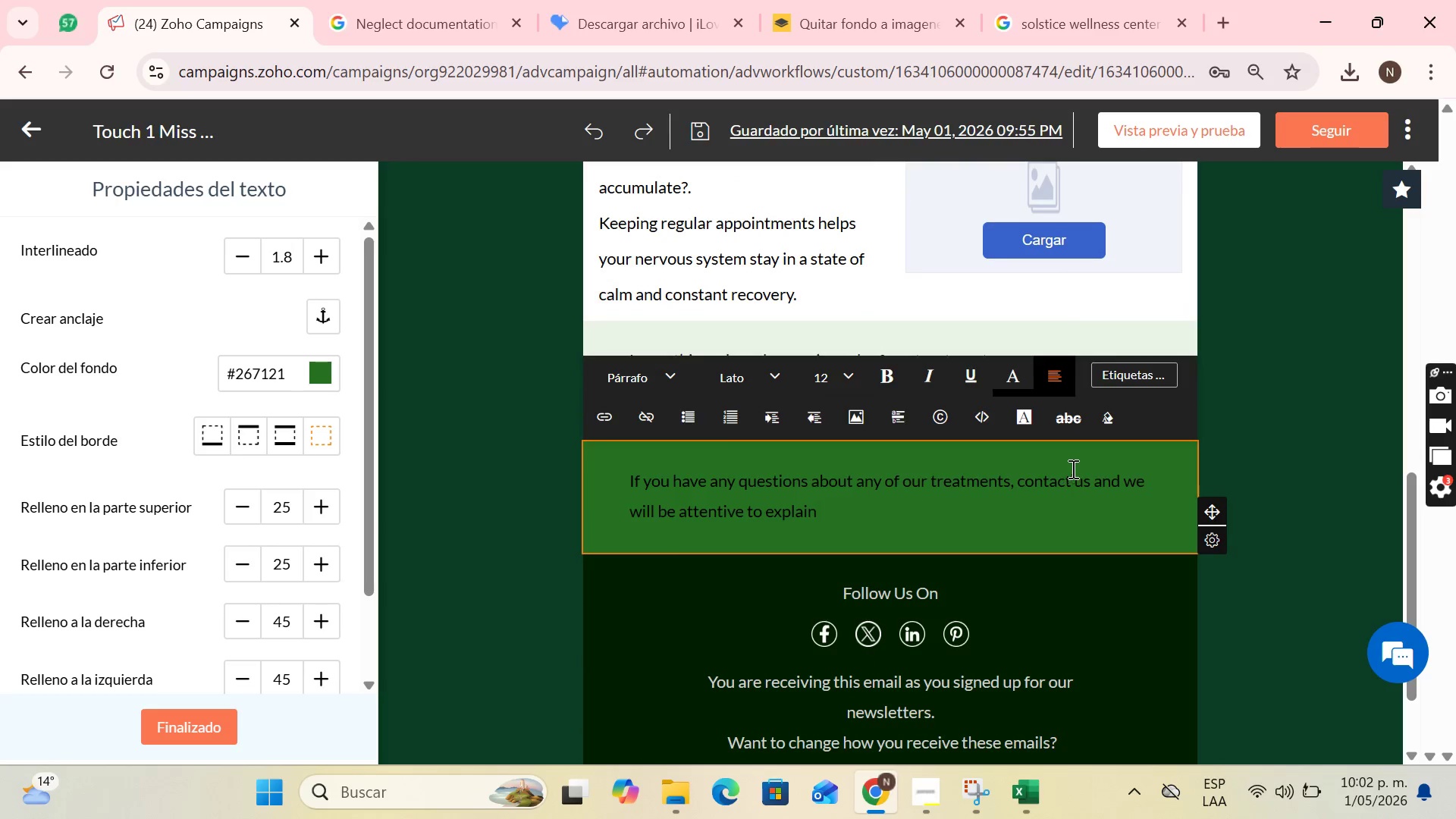 
left_click([1087, 447])
 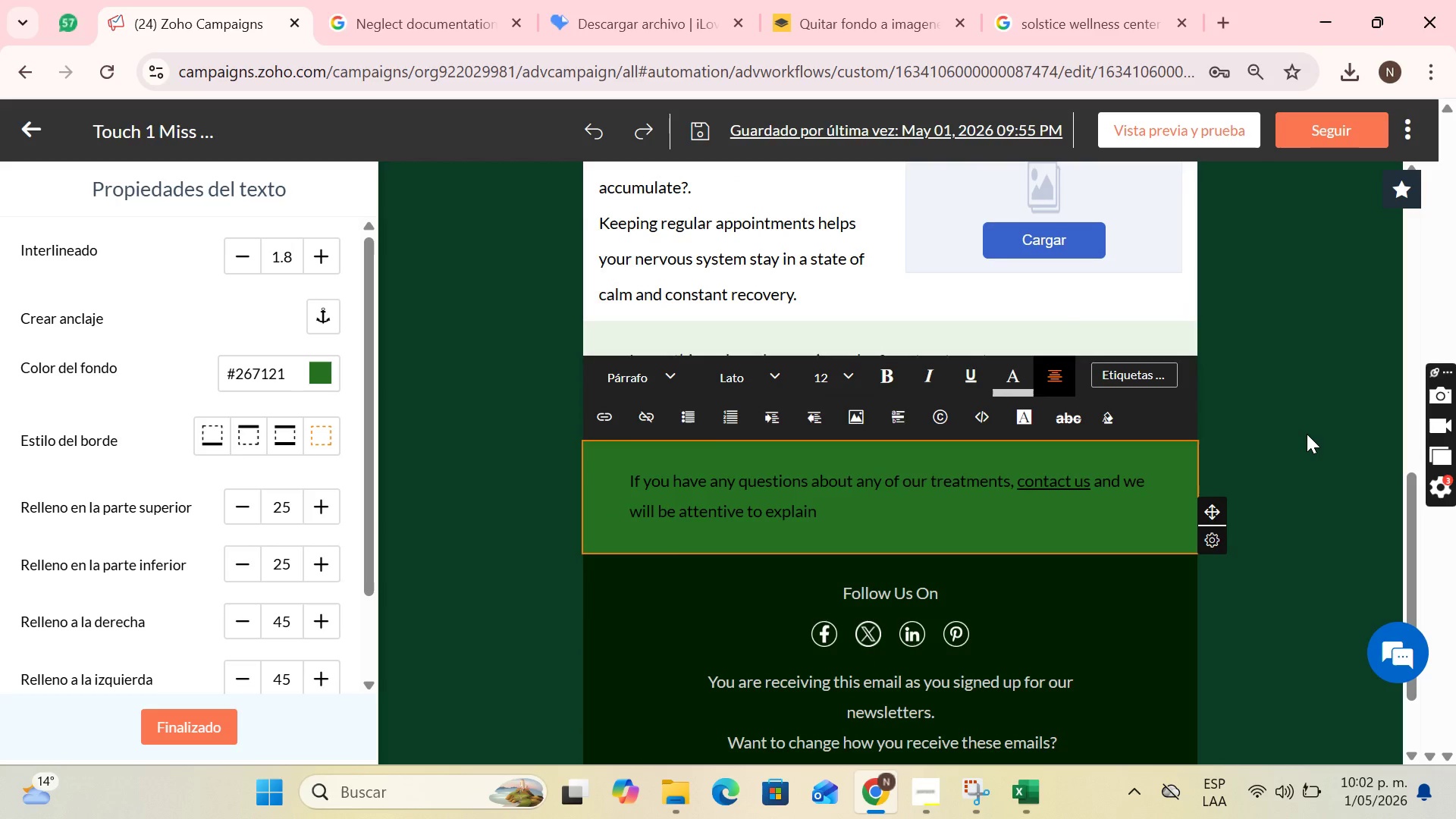 
left_click([1307, 434])
 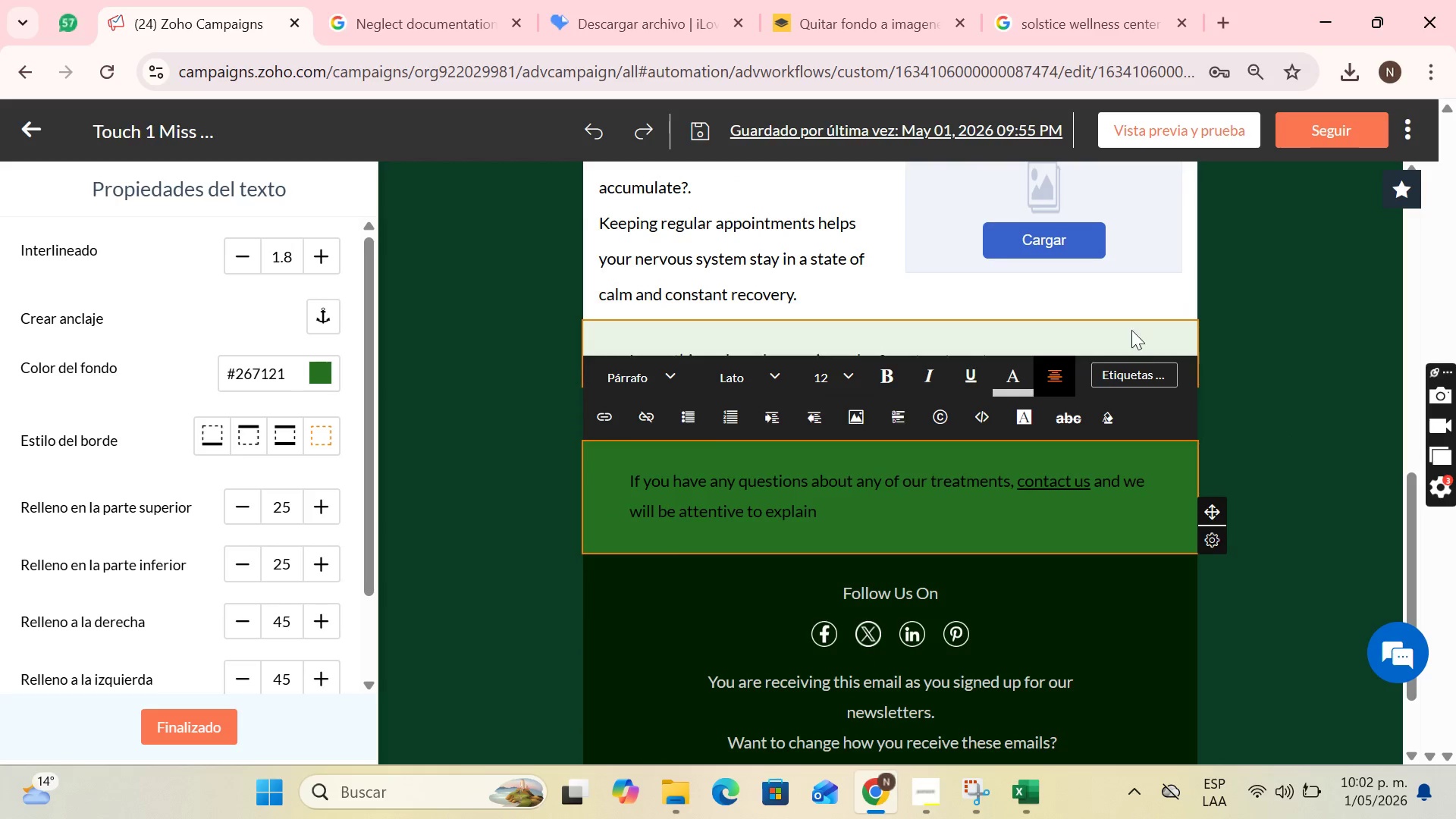 
left_click([1129, 308])
 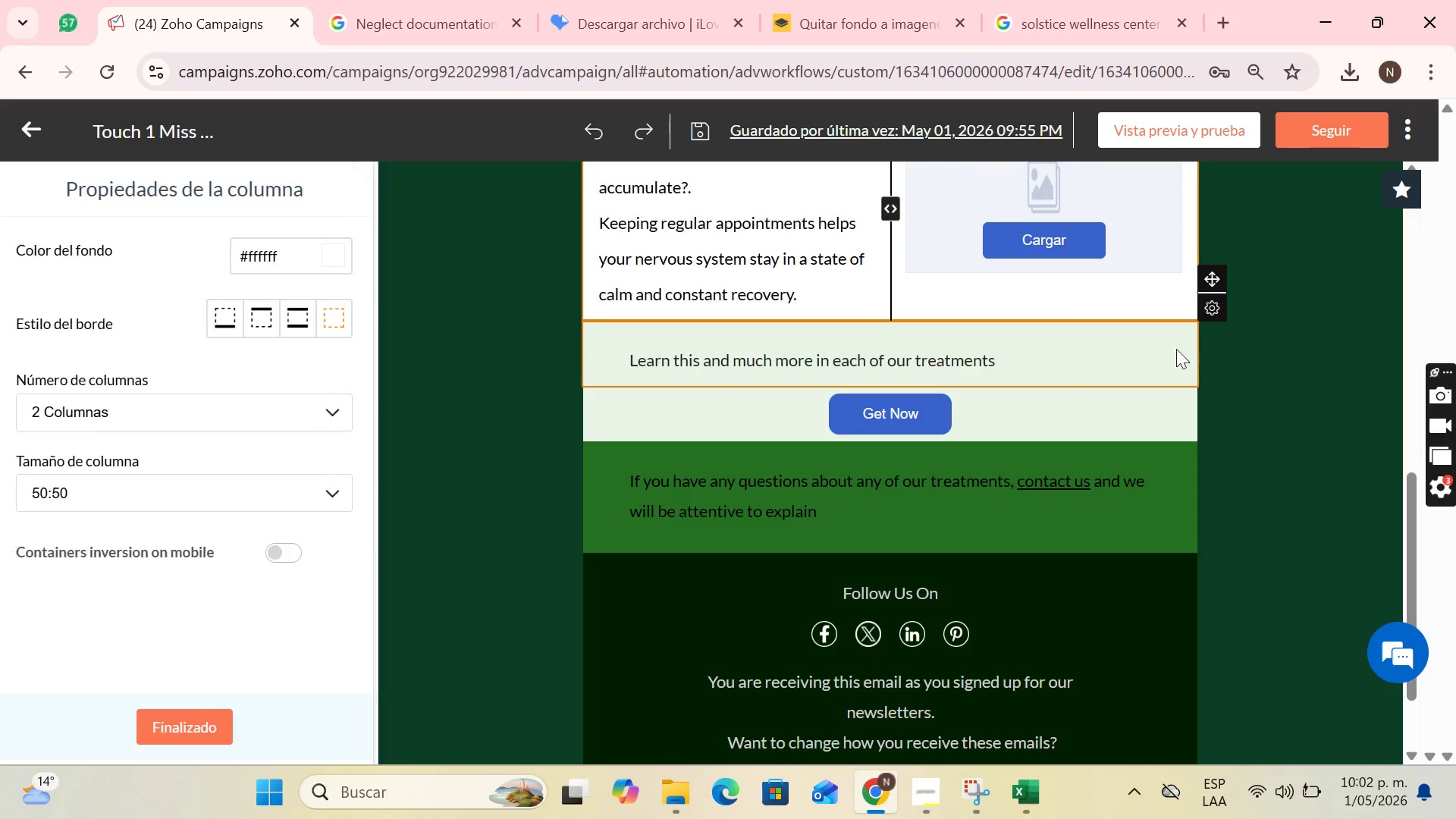 
scroll: coordinate [986, 514], scroll_direction: up, amount: 12.0
 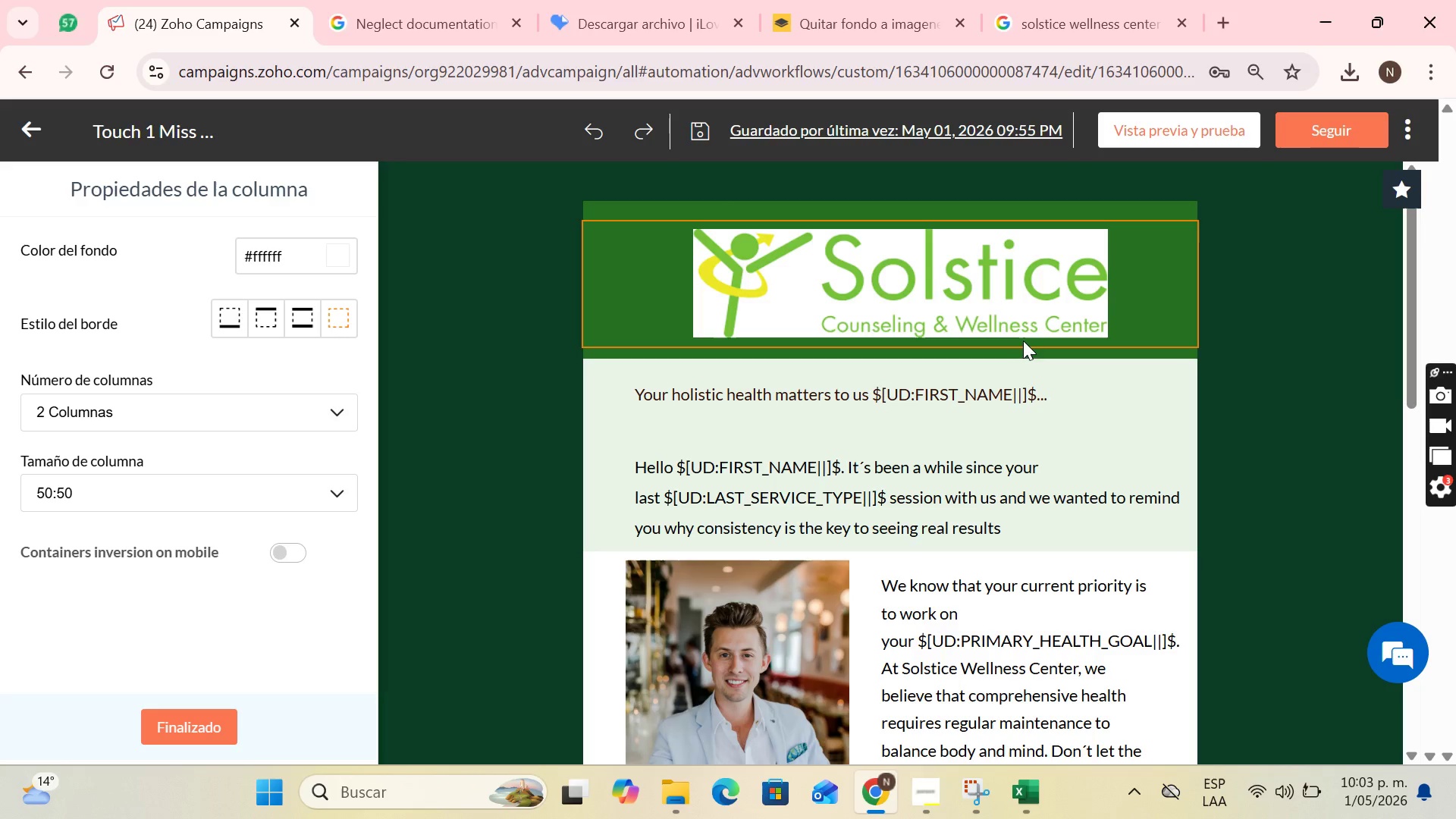 
left_click([1059, 397])
 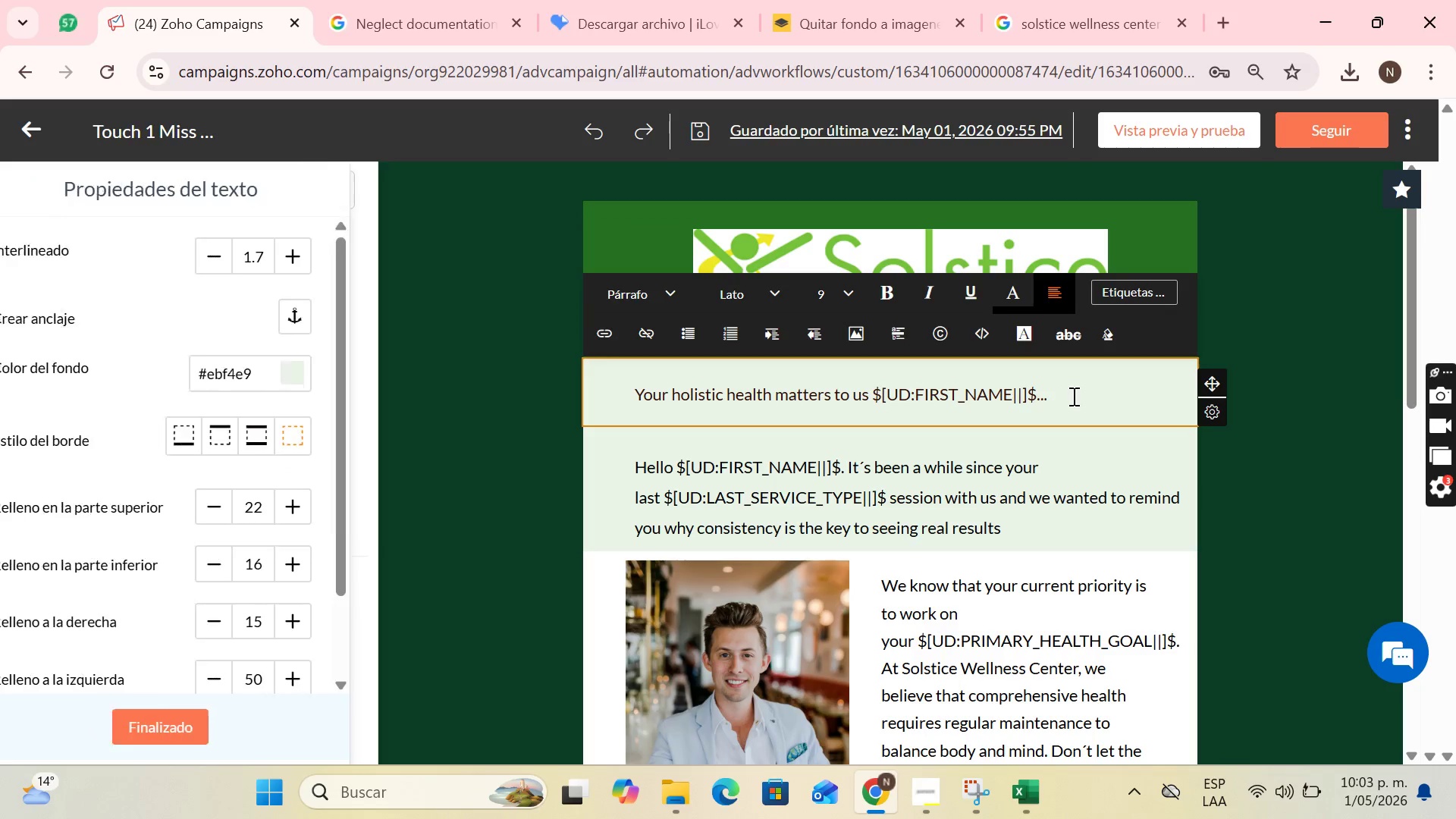 
key(Period)
 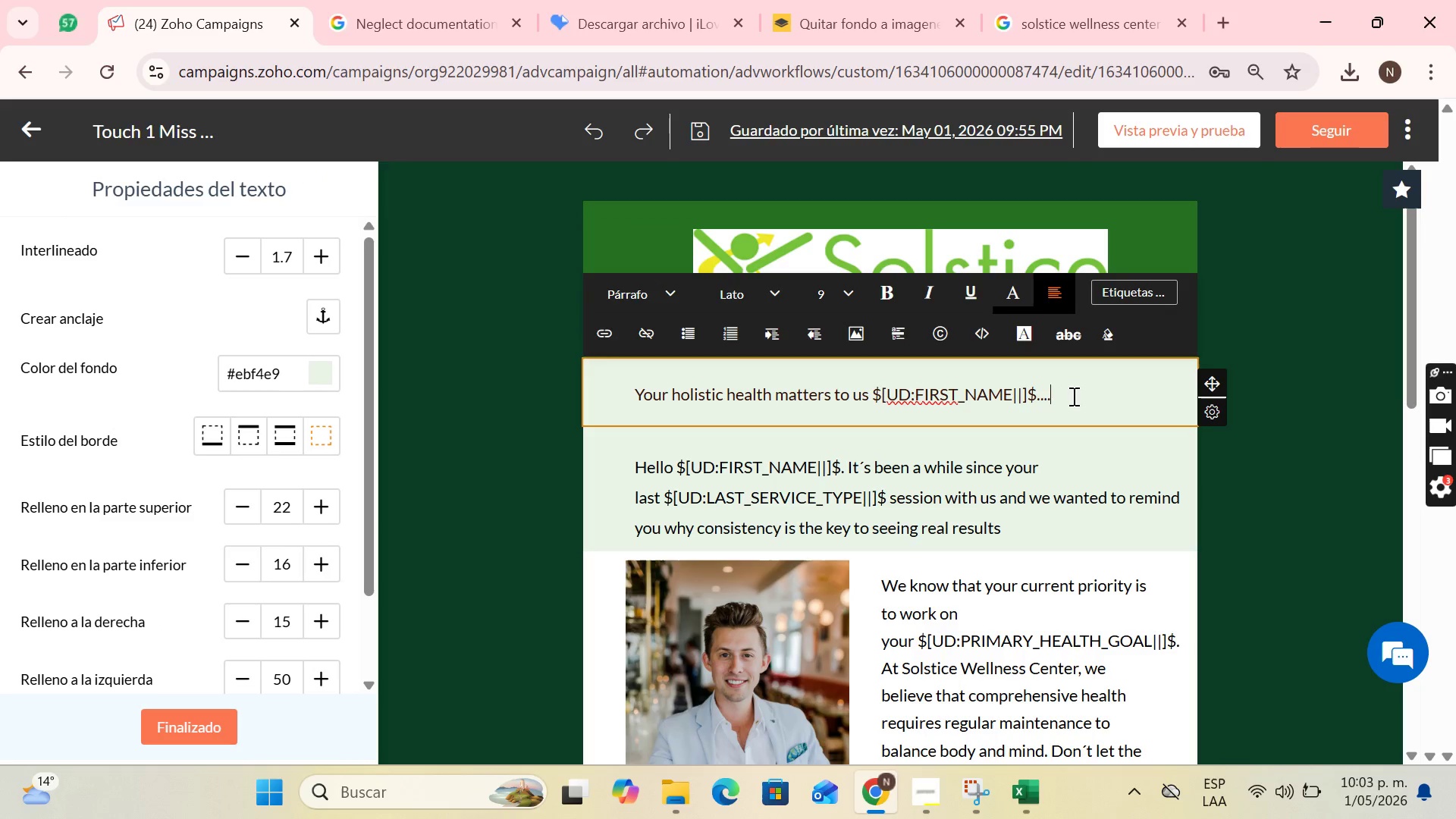 
key(Period)
 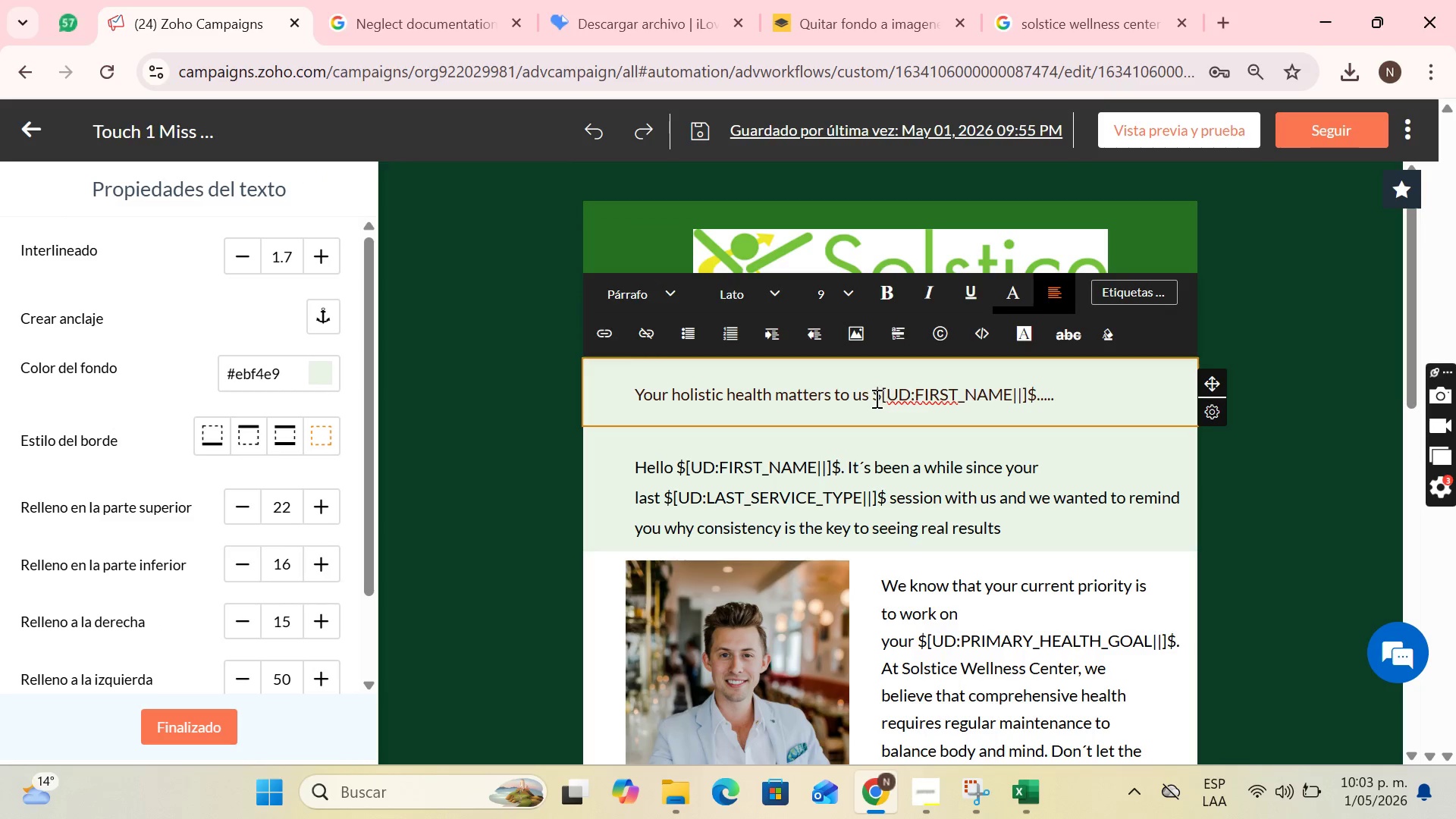 
left_click_drag(start_coordinate=[875, 395], to_coordinate=[1062, 389])
 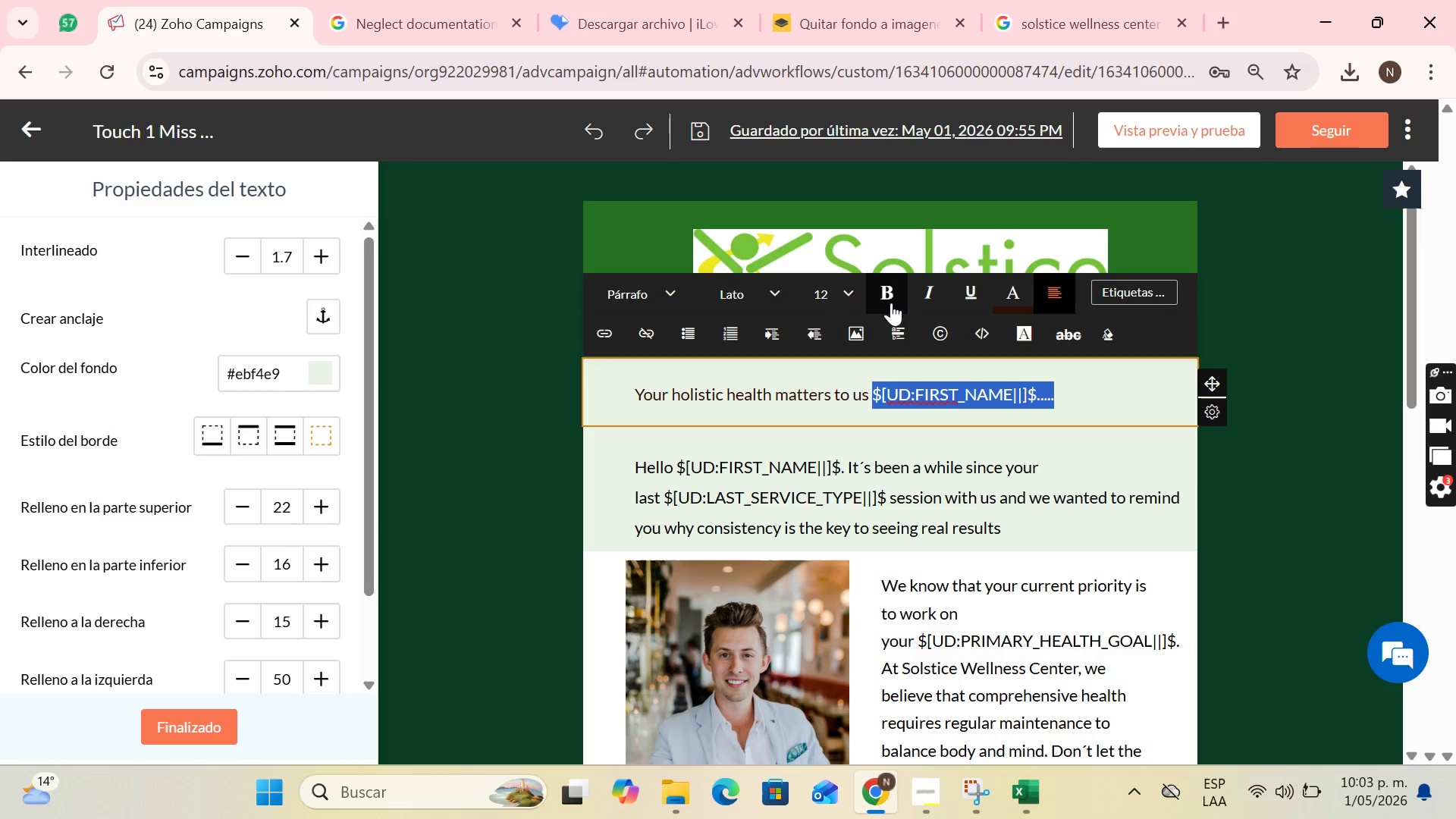 
left_click([888, 302])
 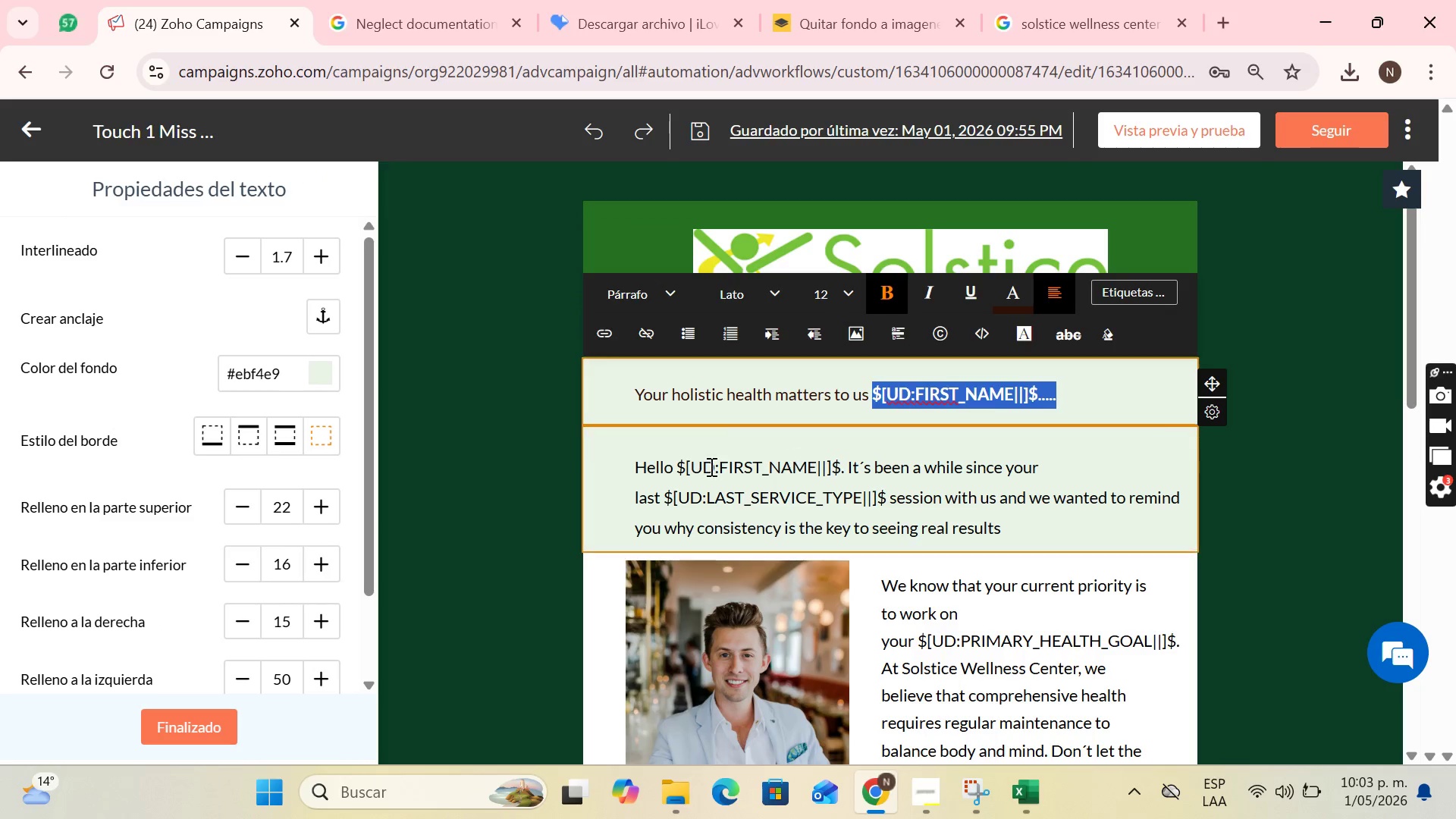 
left_click([708, 466])
 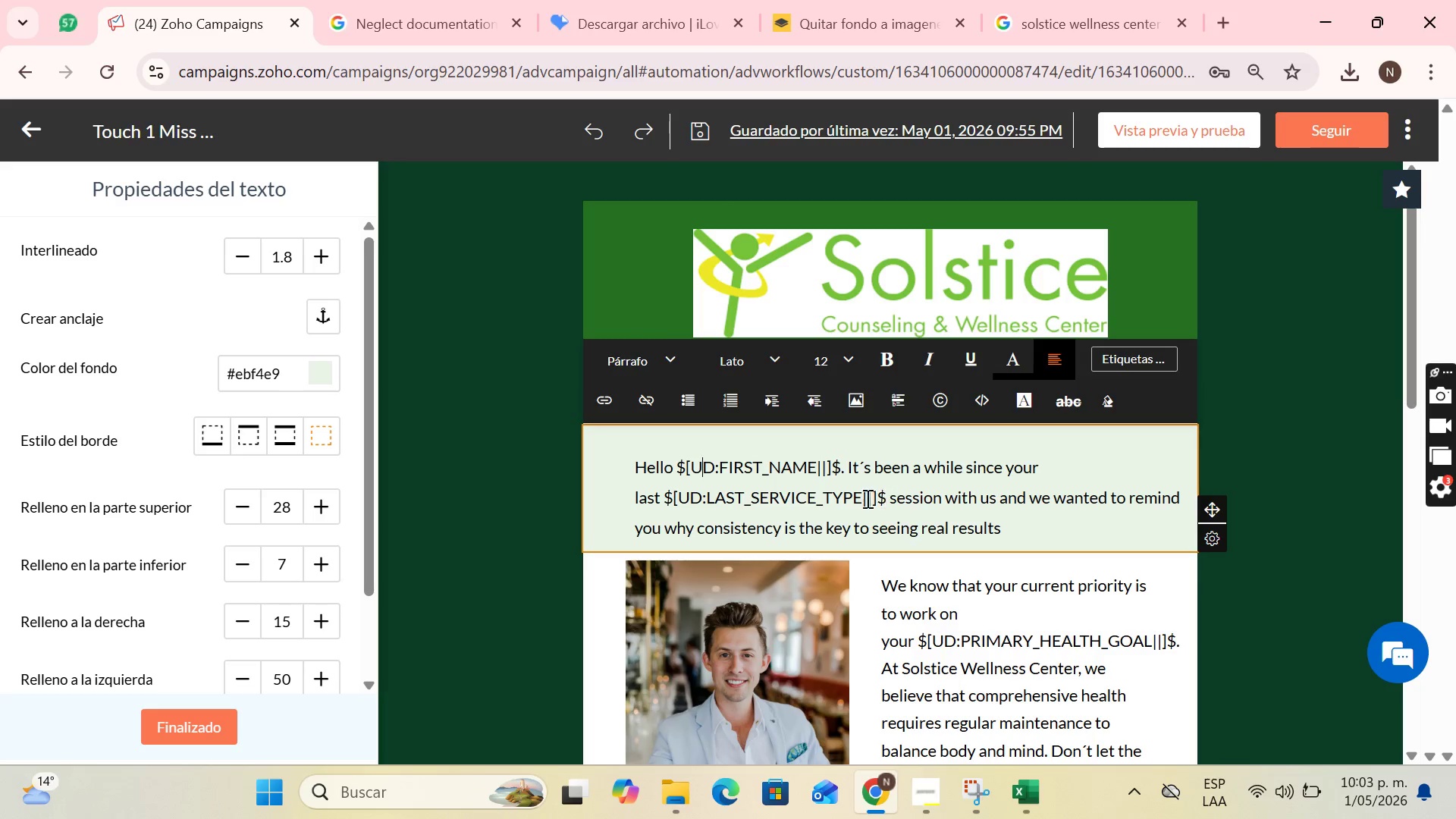 
wait(8.16)
 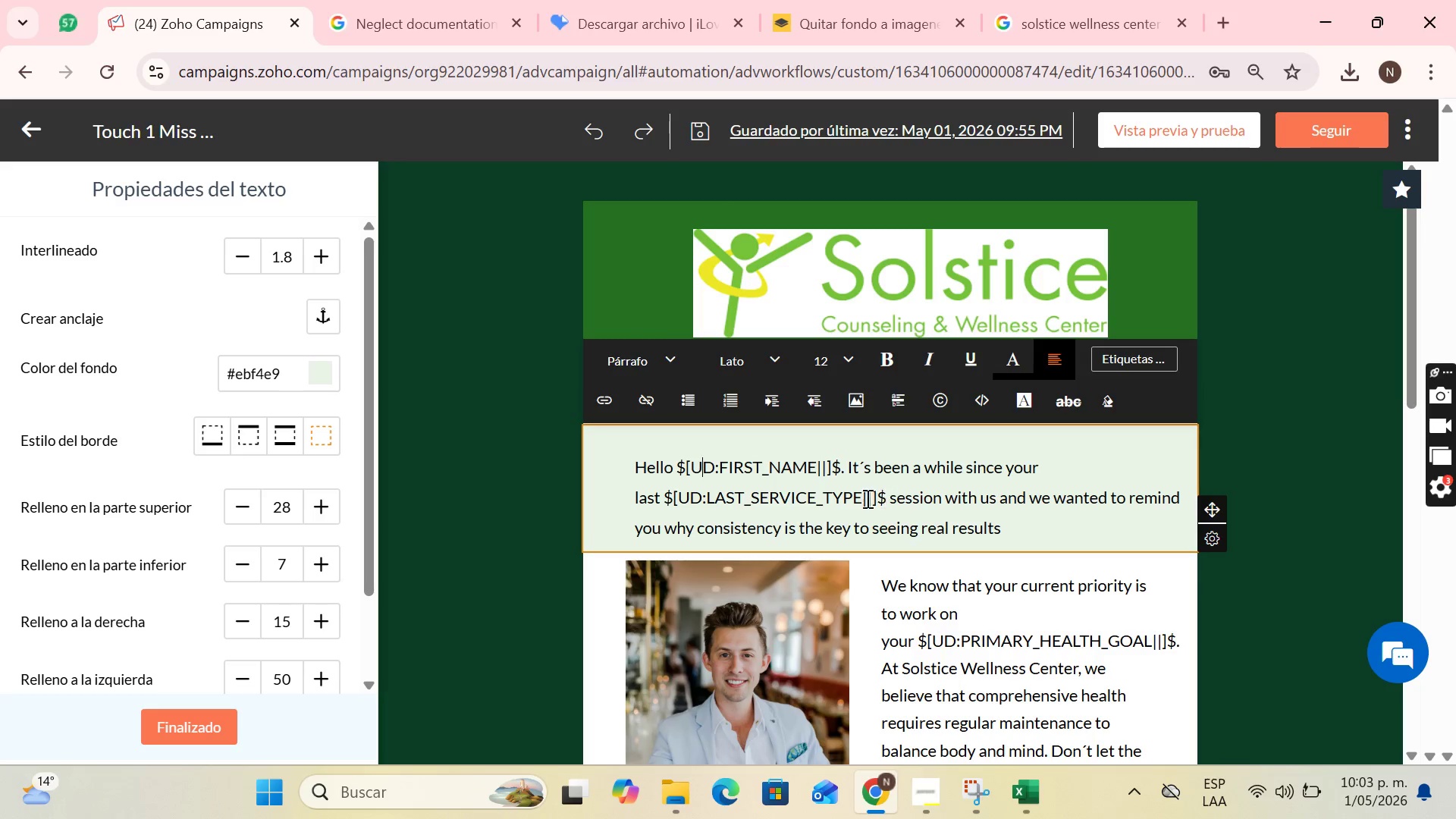 
left_click_drag(start_coordinate=[1029, 499], to_coordinate=[1044, 533])
 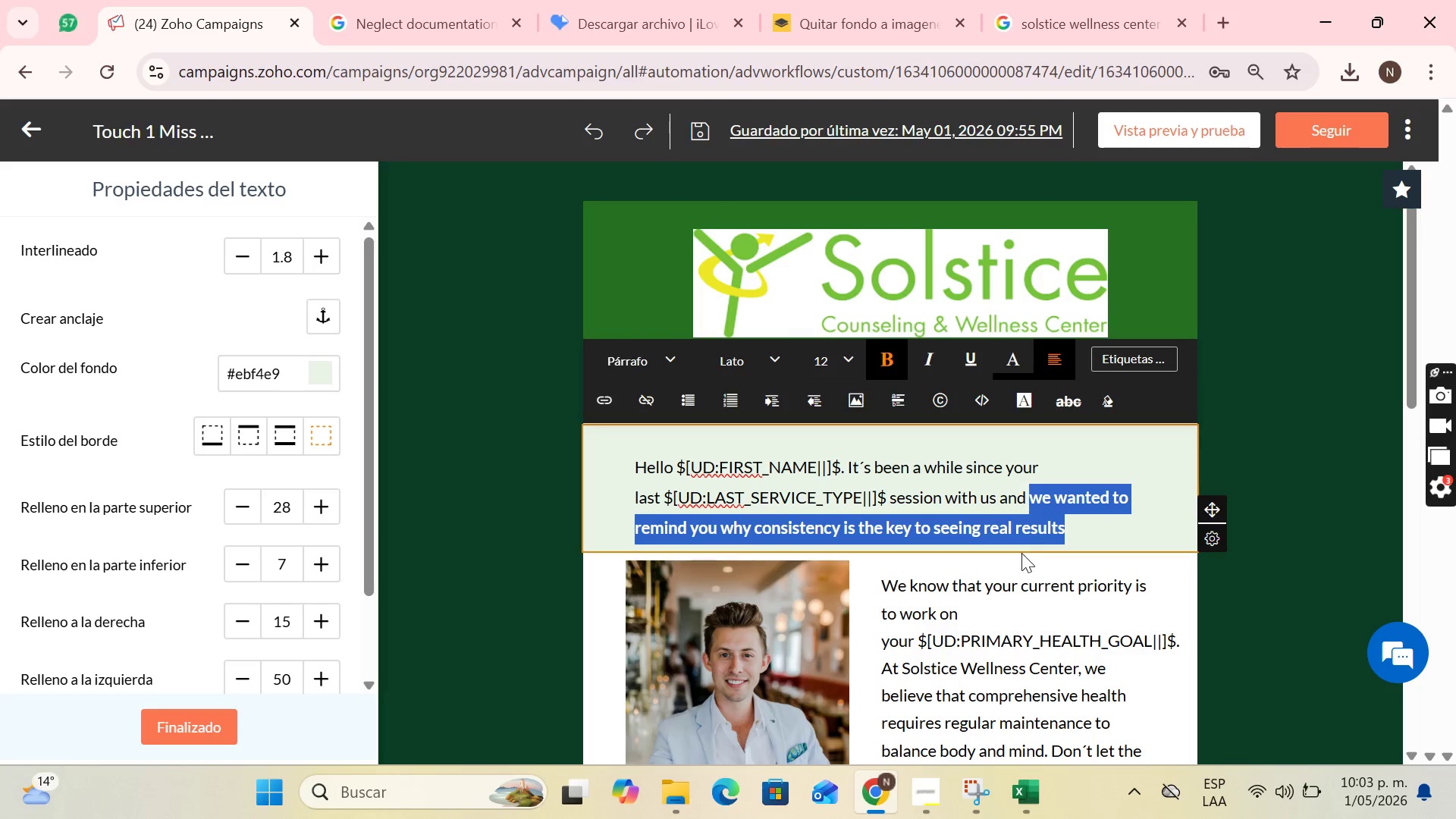 
left_click([937, 576])
 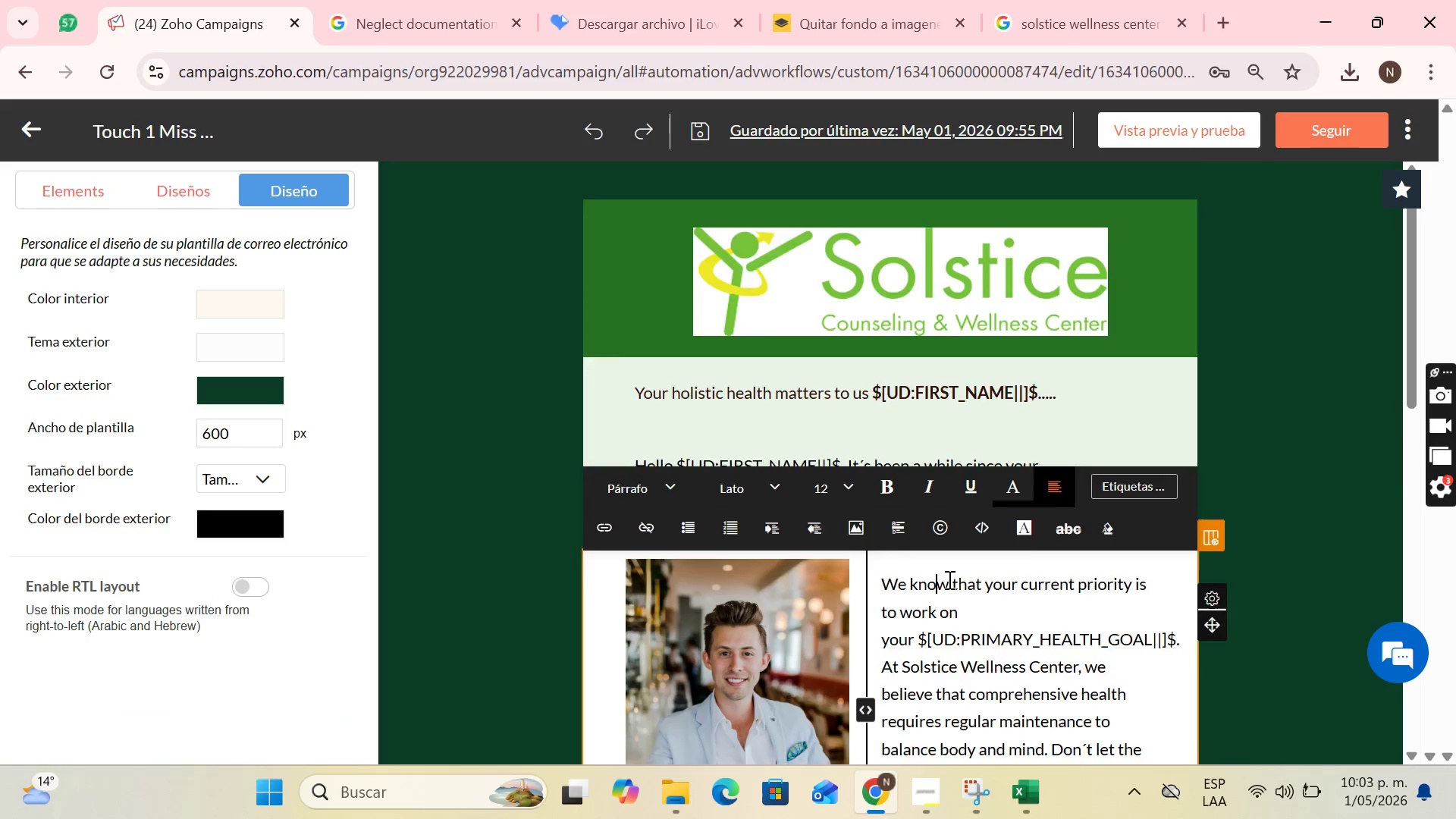 
scroll: coordinate [950, 579], scroll_direction: down, amount: 1.0
 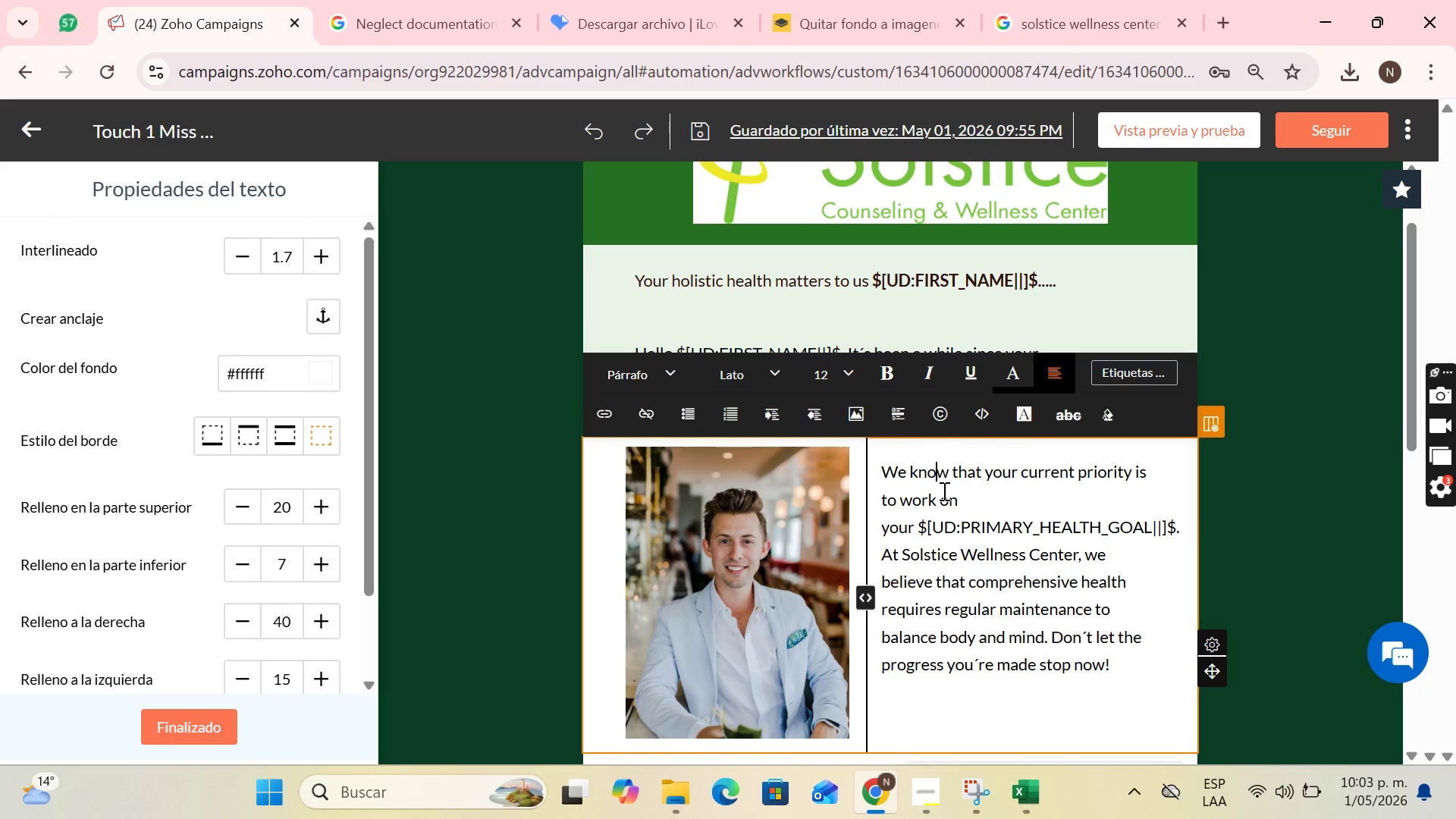 
wait(5.45)
 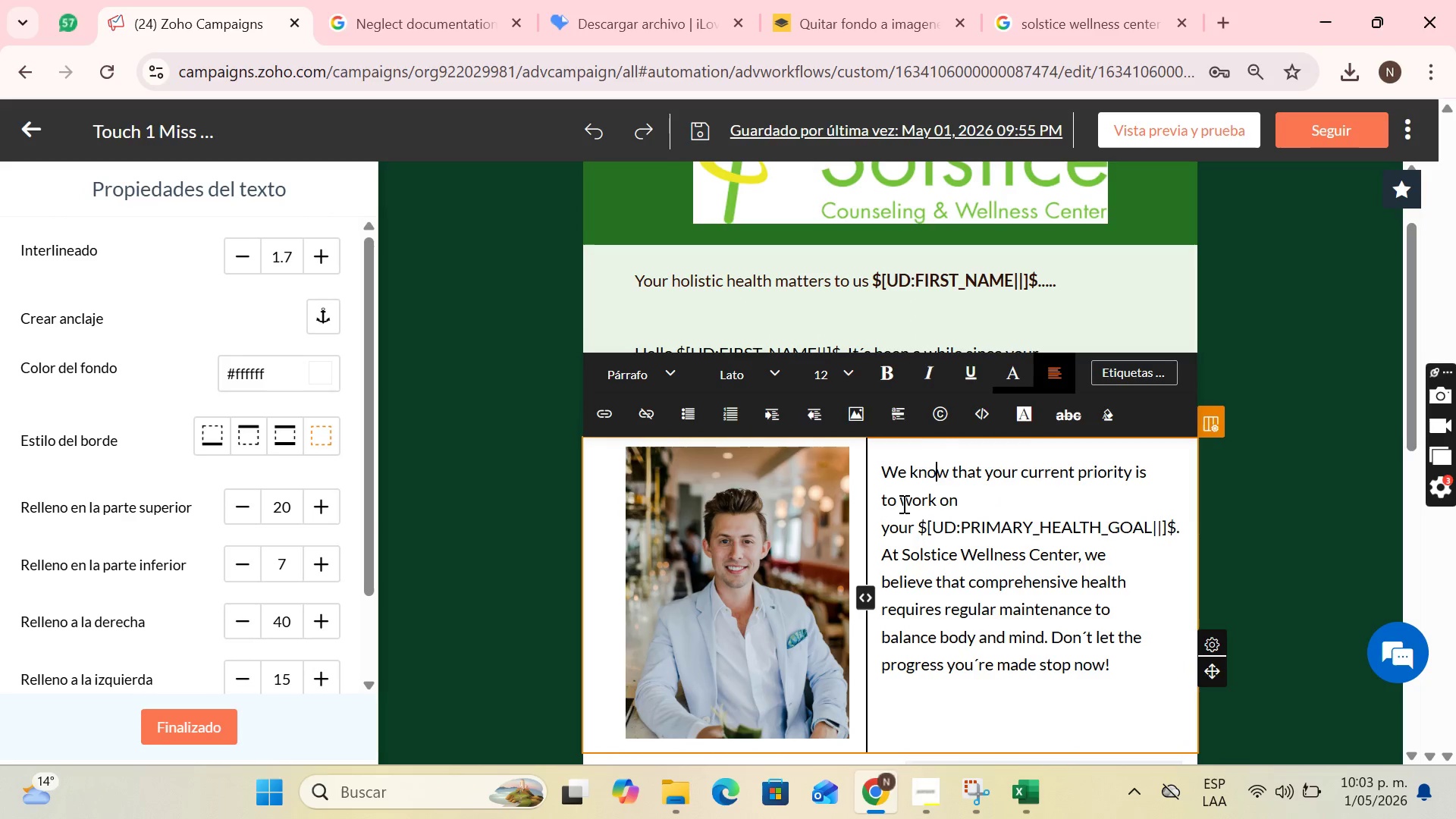 
left_click_drag(start_coordinate=[918, 527], to_coordinate=[1178, 517])
 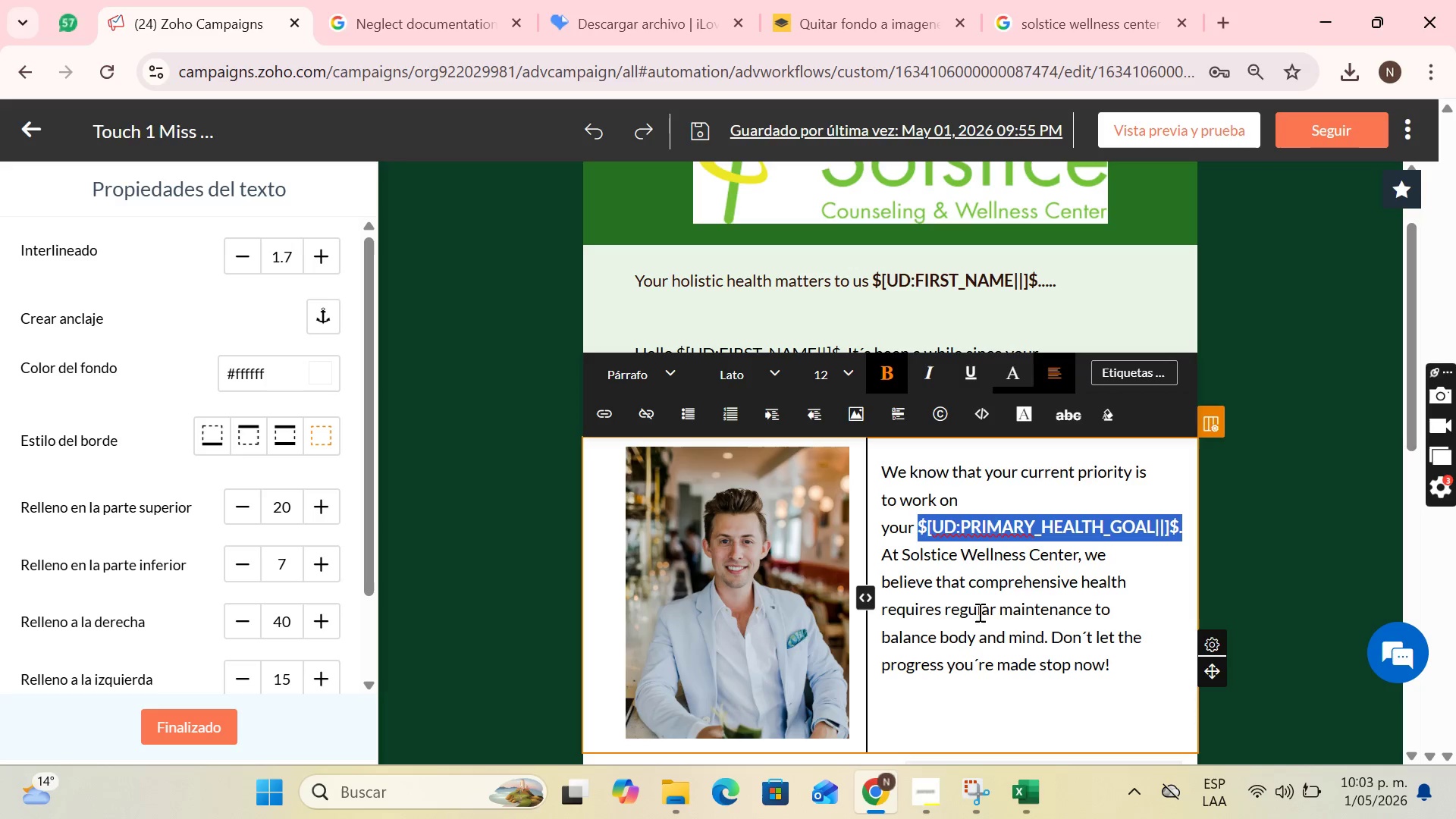 
wait(5.72)
 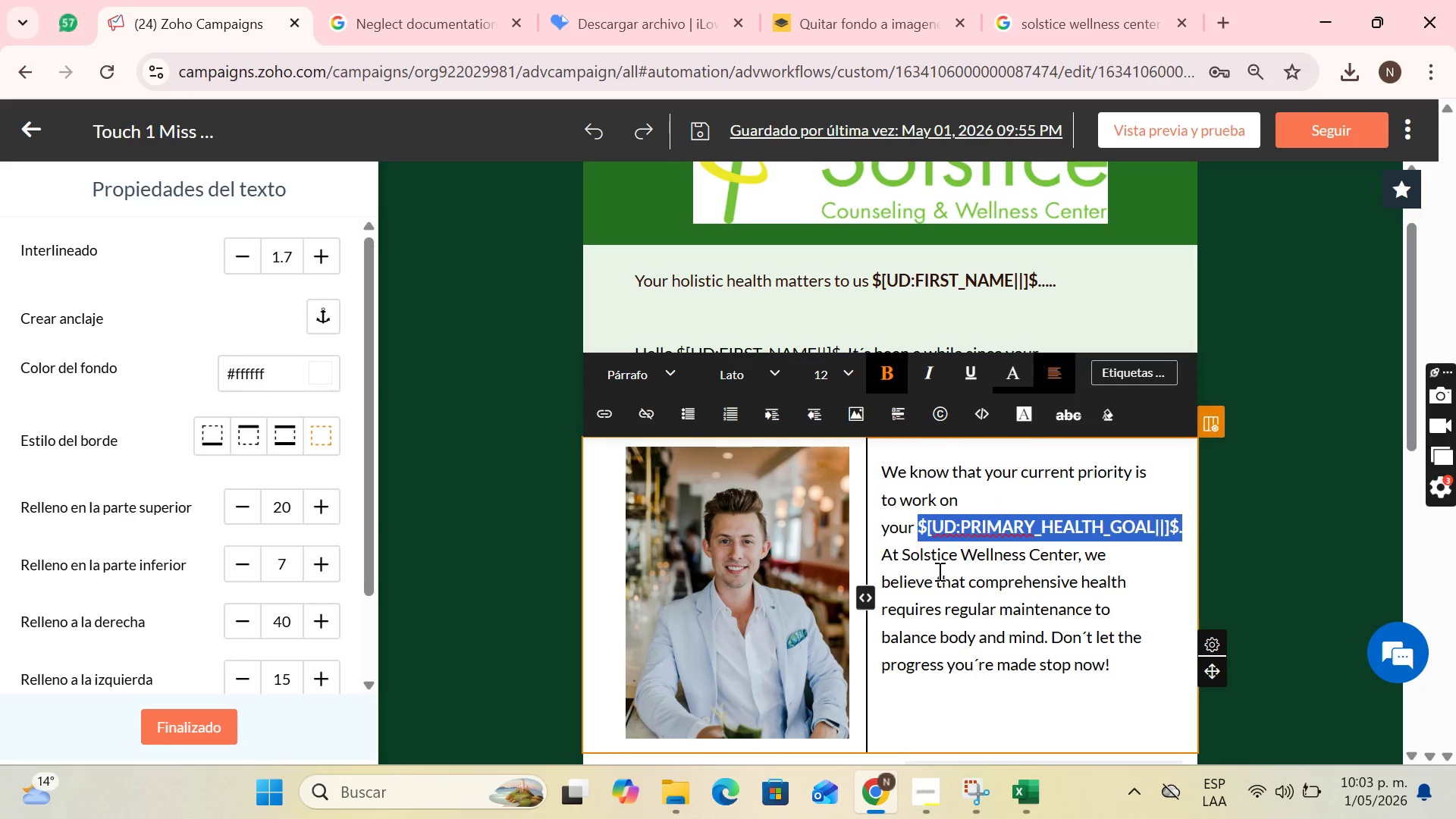 
left_click_drag(start_coordinate=[947, 610], to_coordinate=[1049, 635])
 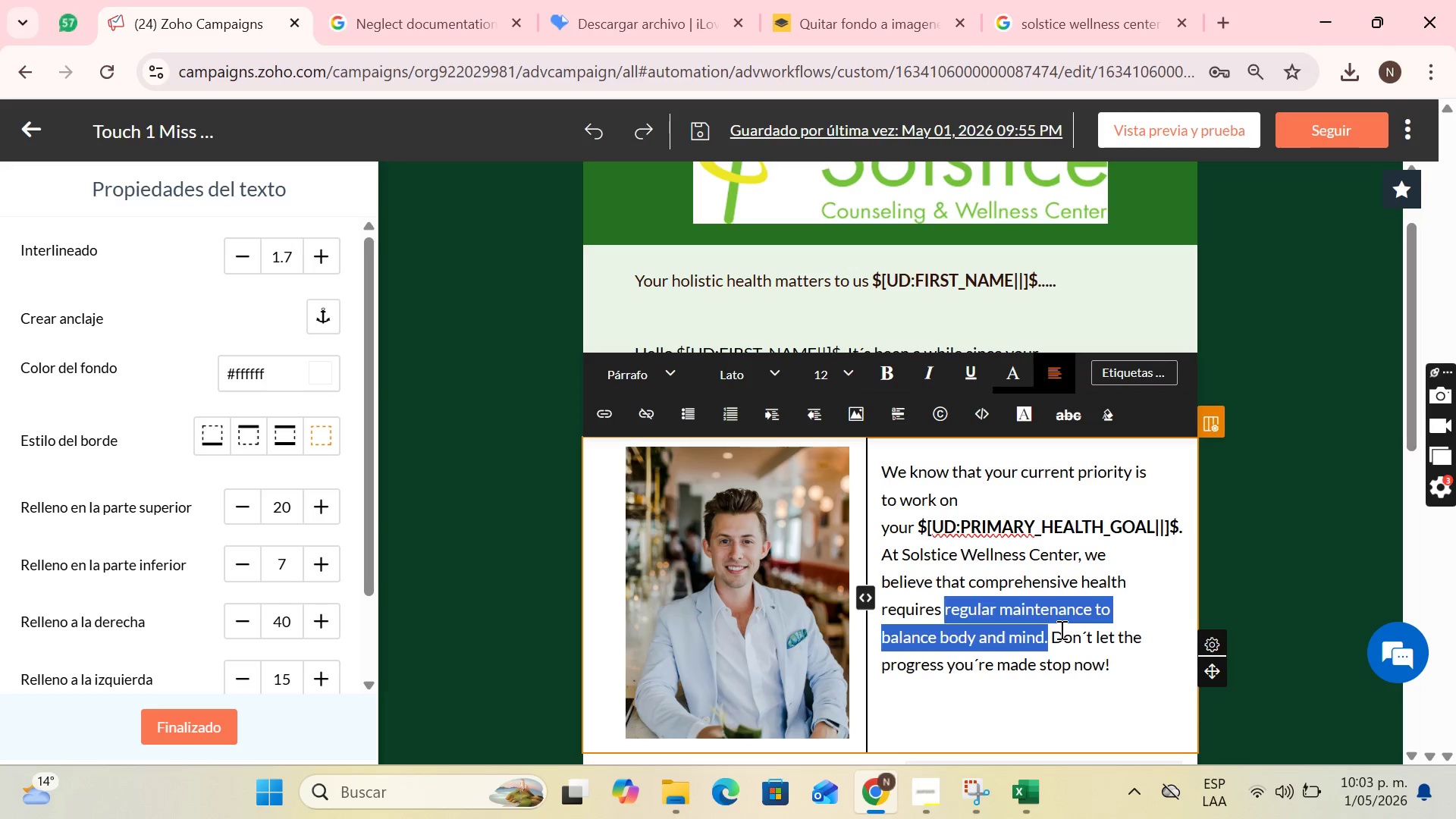 
left_click([1060, 629])
 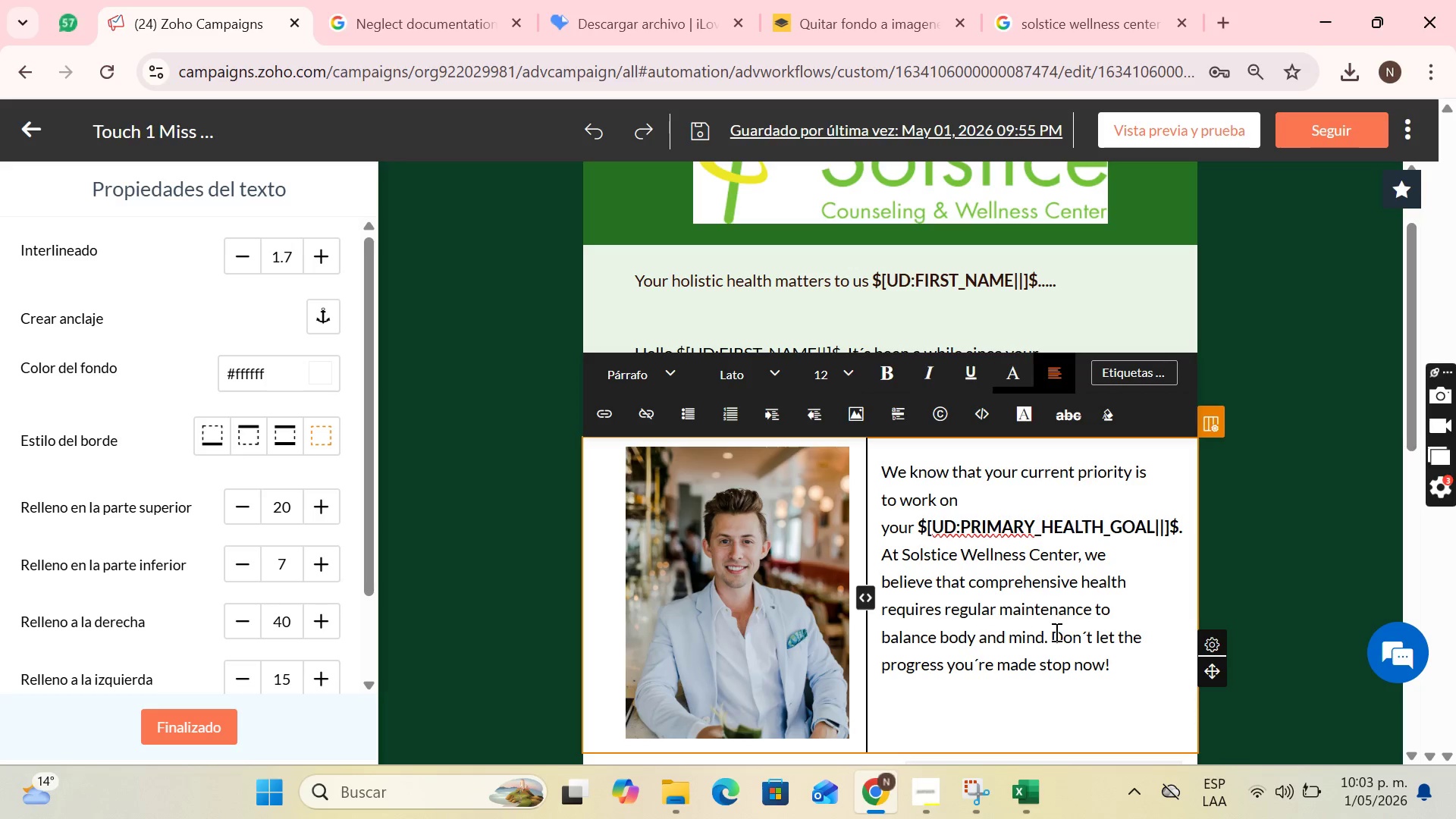 
left_click_drag(start_coordinate=[1054, 632], to_coordinate=[1136, 664])
 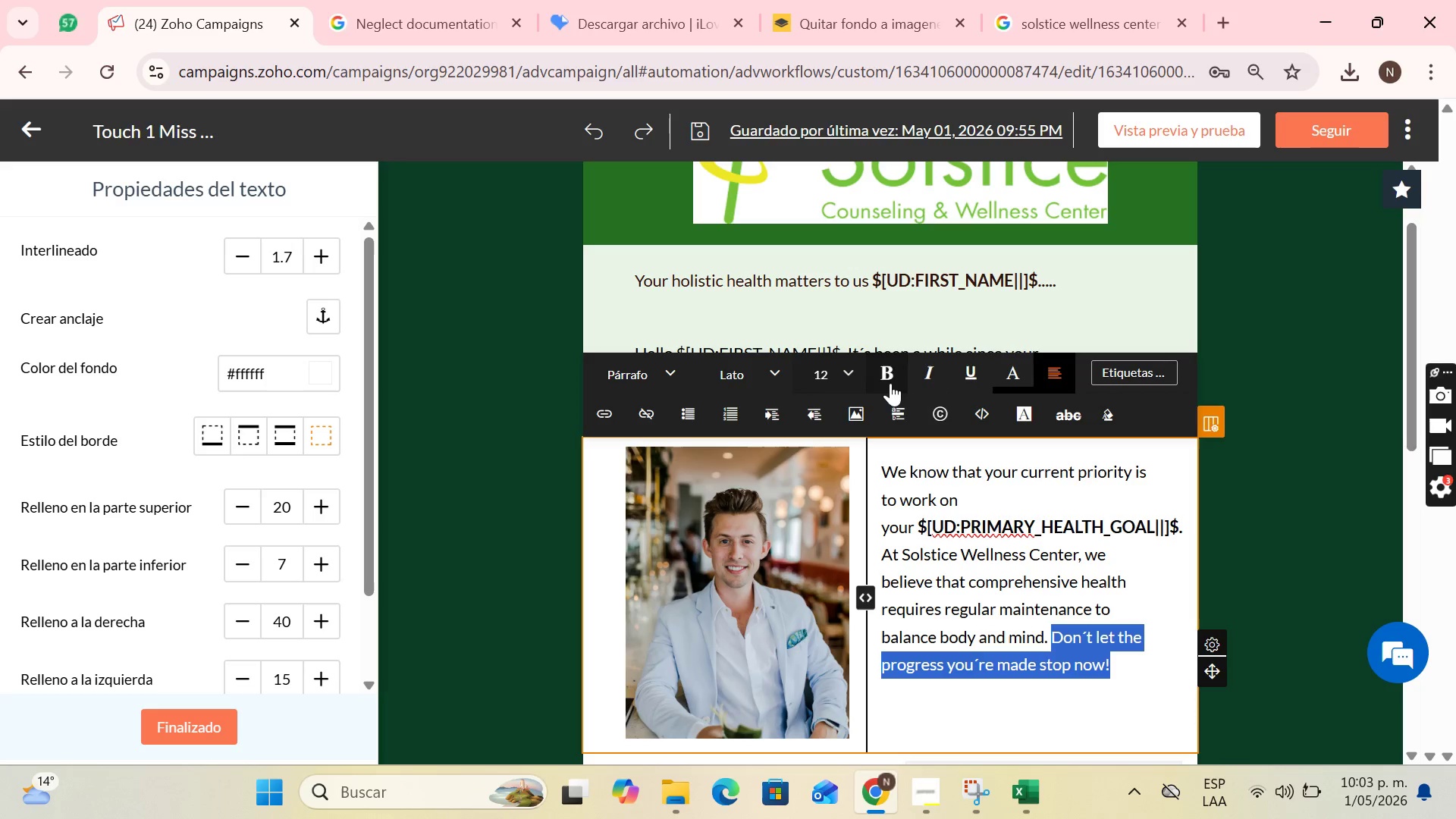 
left_click([890, 383])
 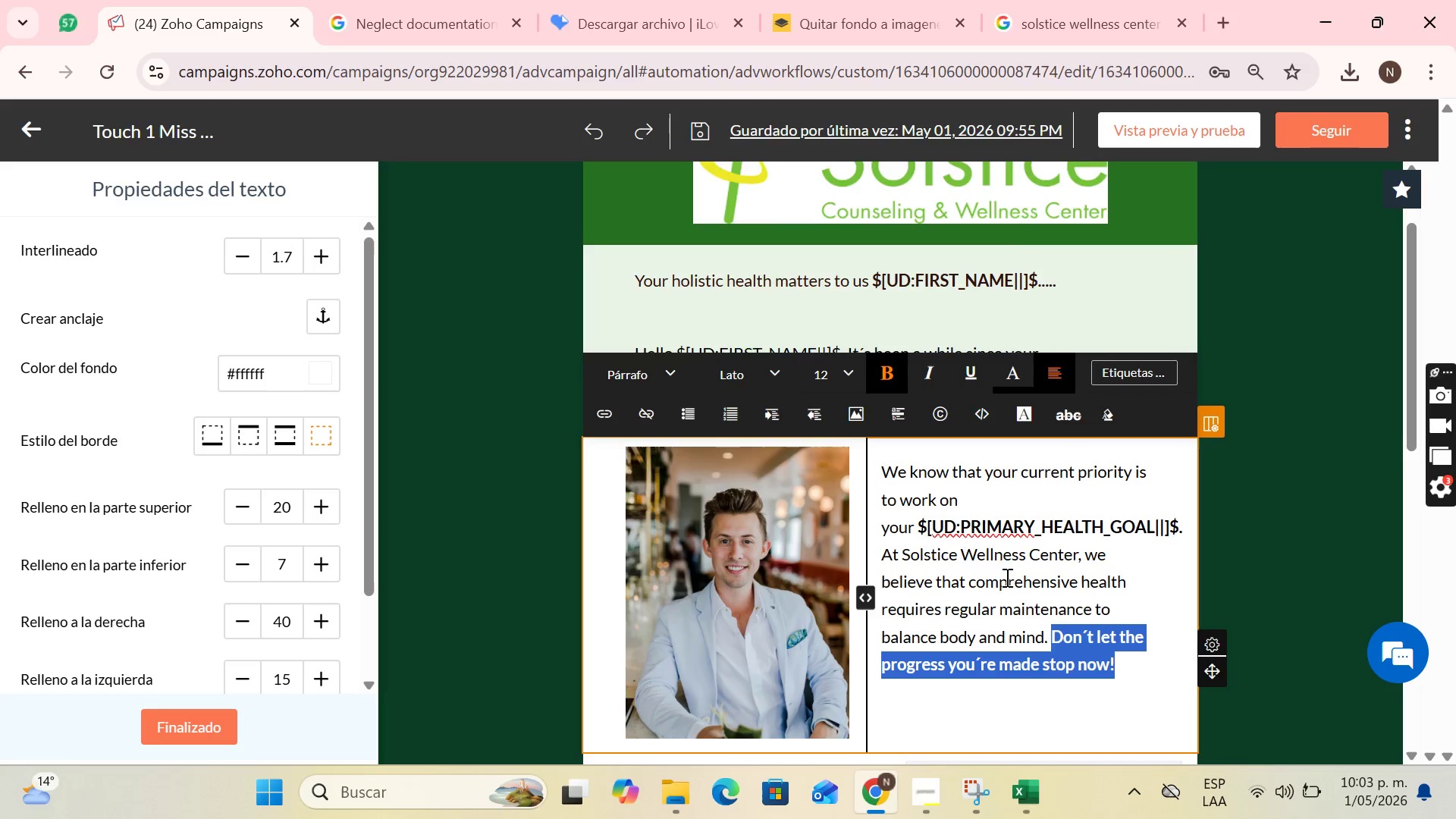 
scroll: coordinate [1010, 584], scroll_direction: down, amount: 3.0
 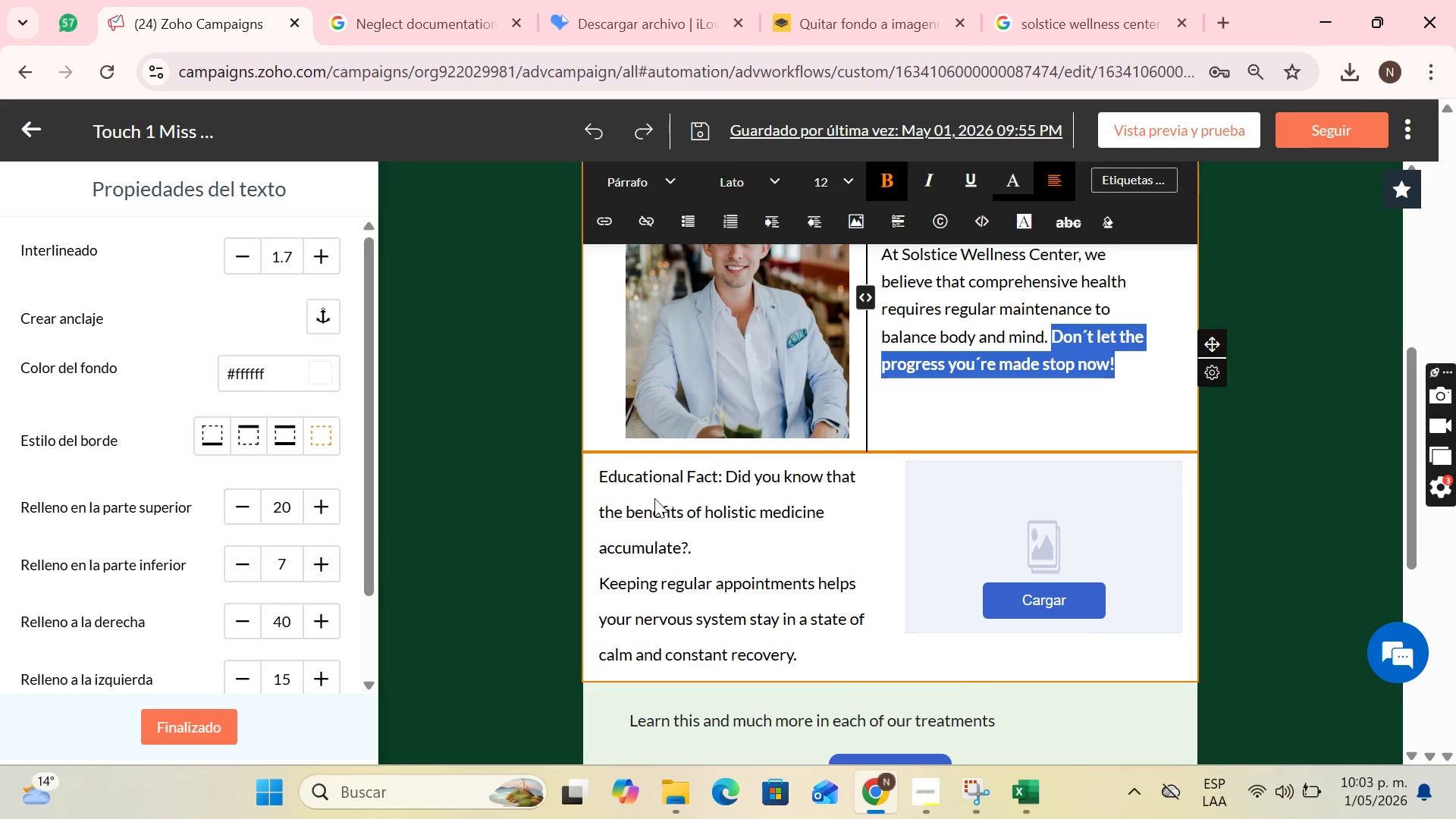 
left_click([654, 497])
 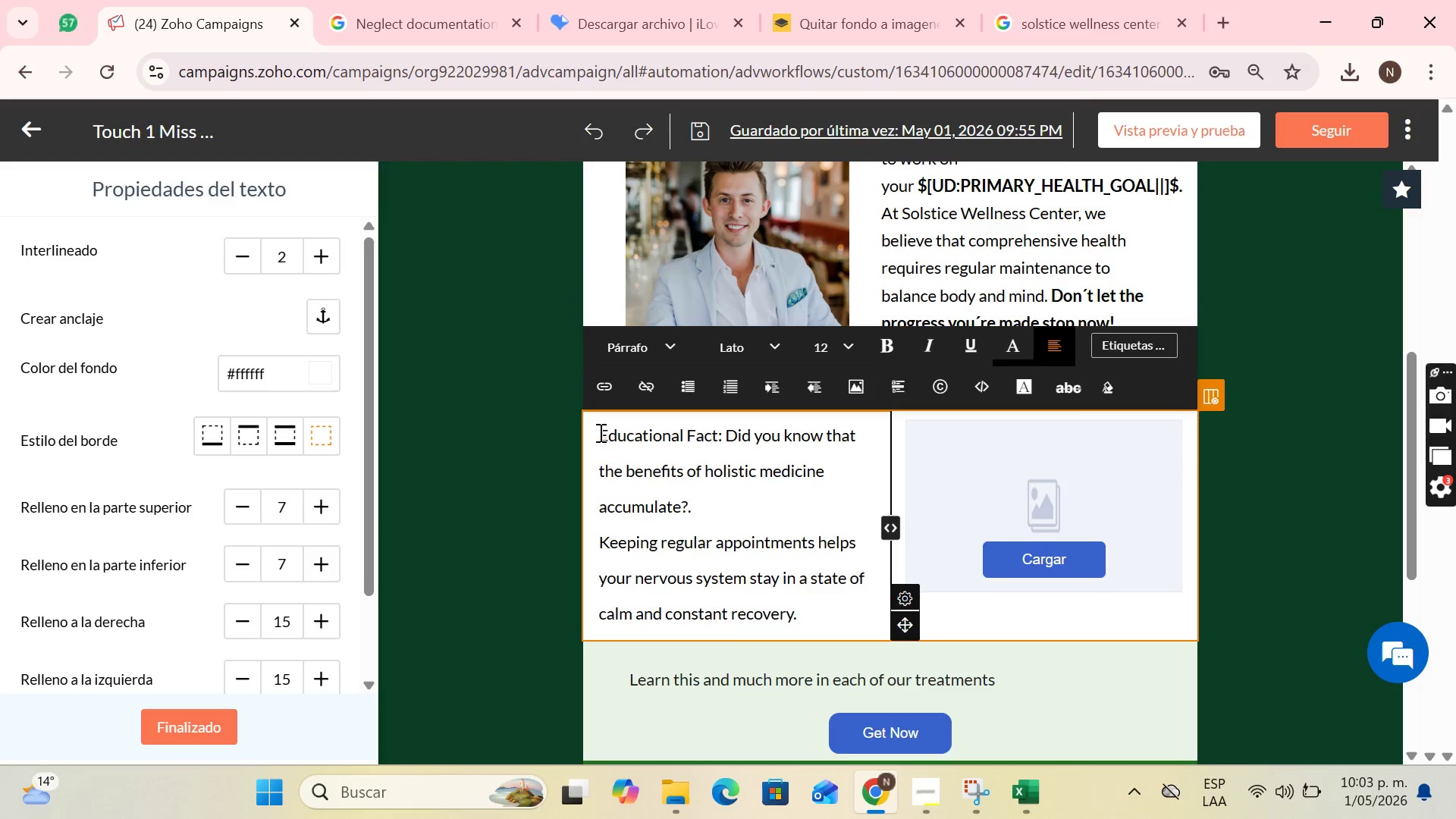 
left_click_drag(start_coordinate=[598, 434], to_coordinate=[726, 425])
 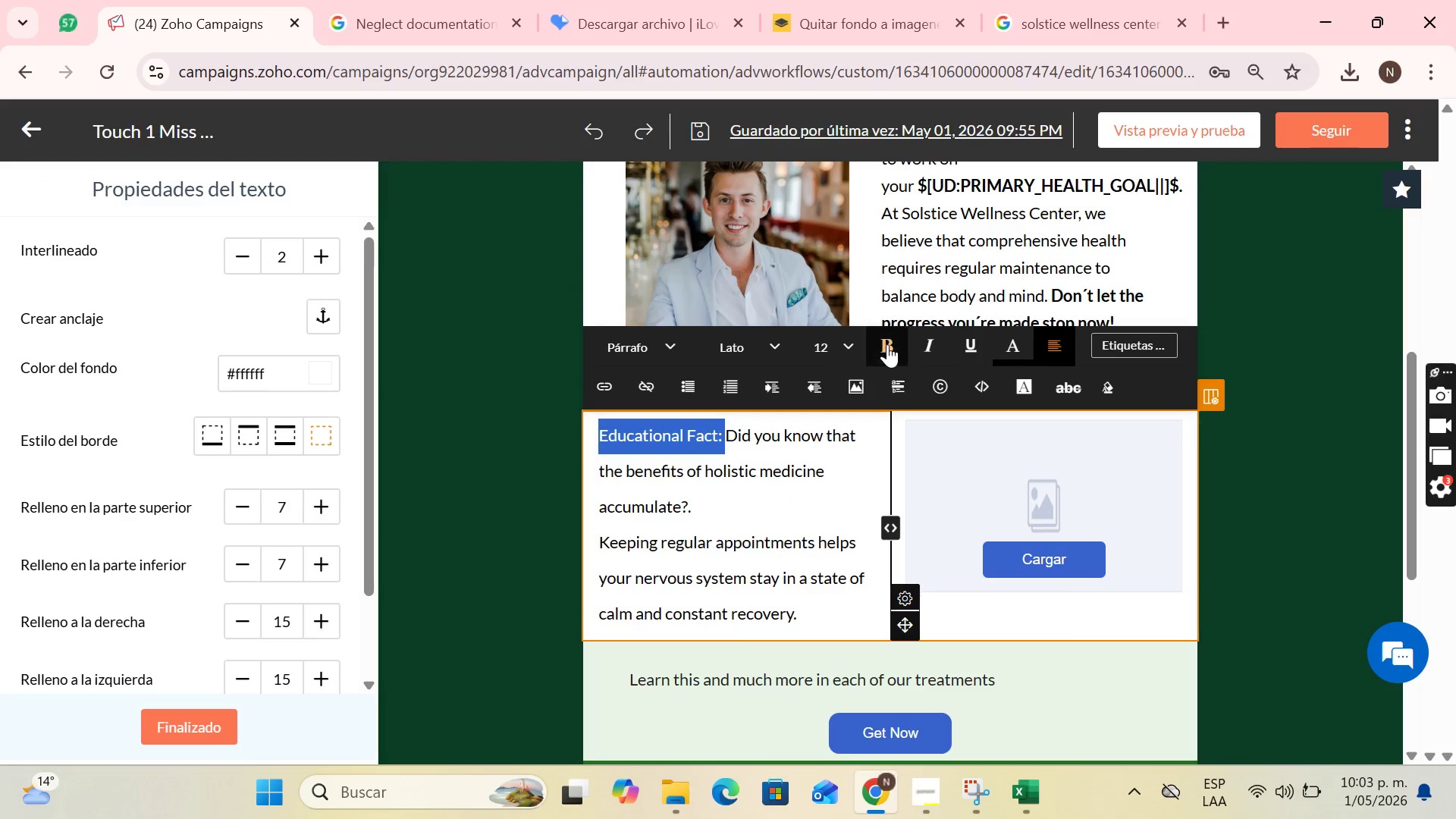 
left_click([887, 344])
 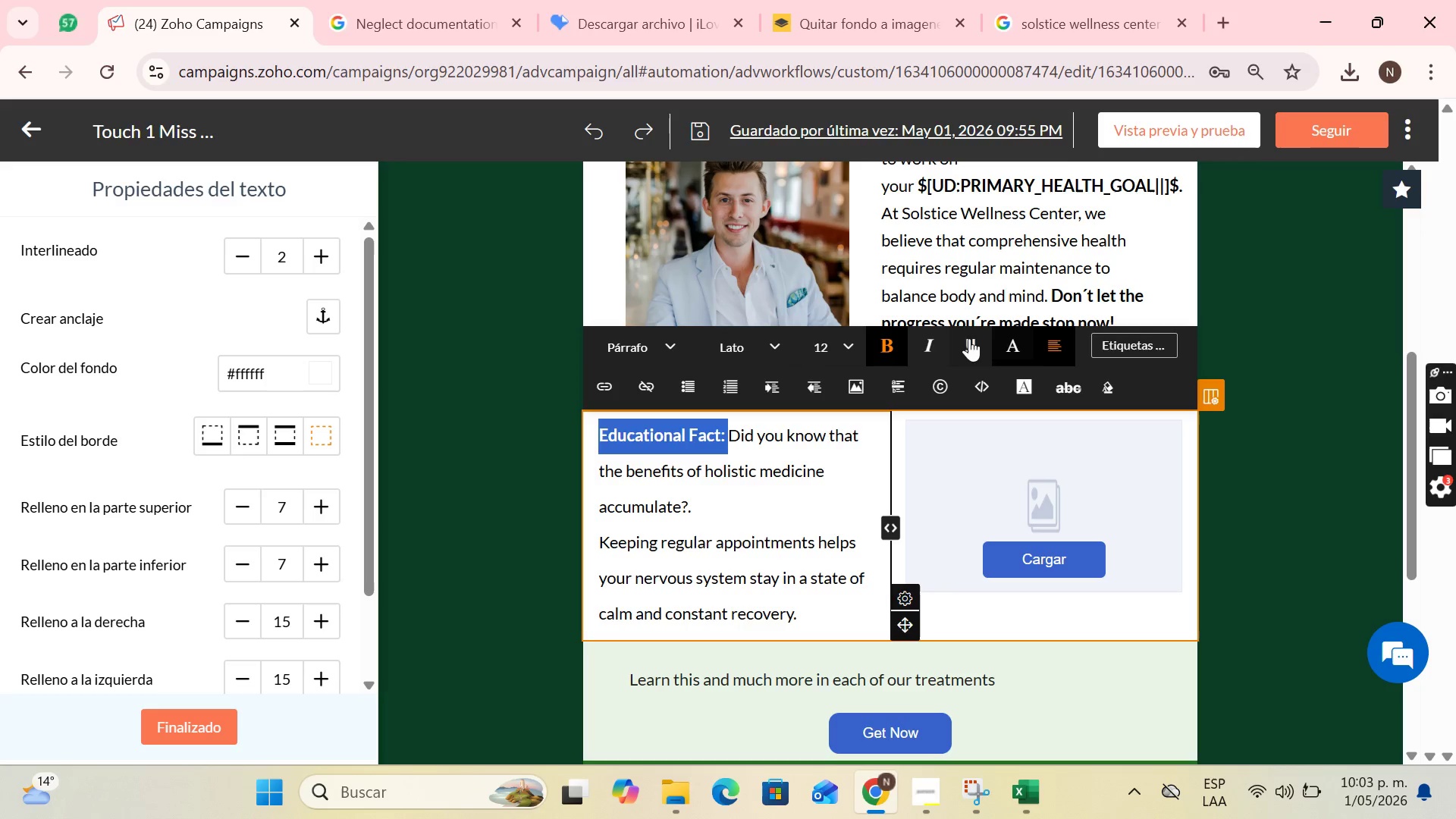 
left_click([966, 338])
 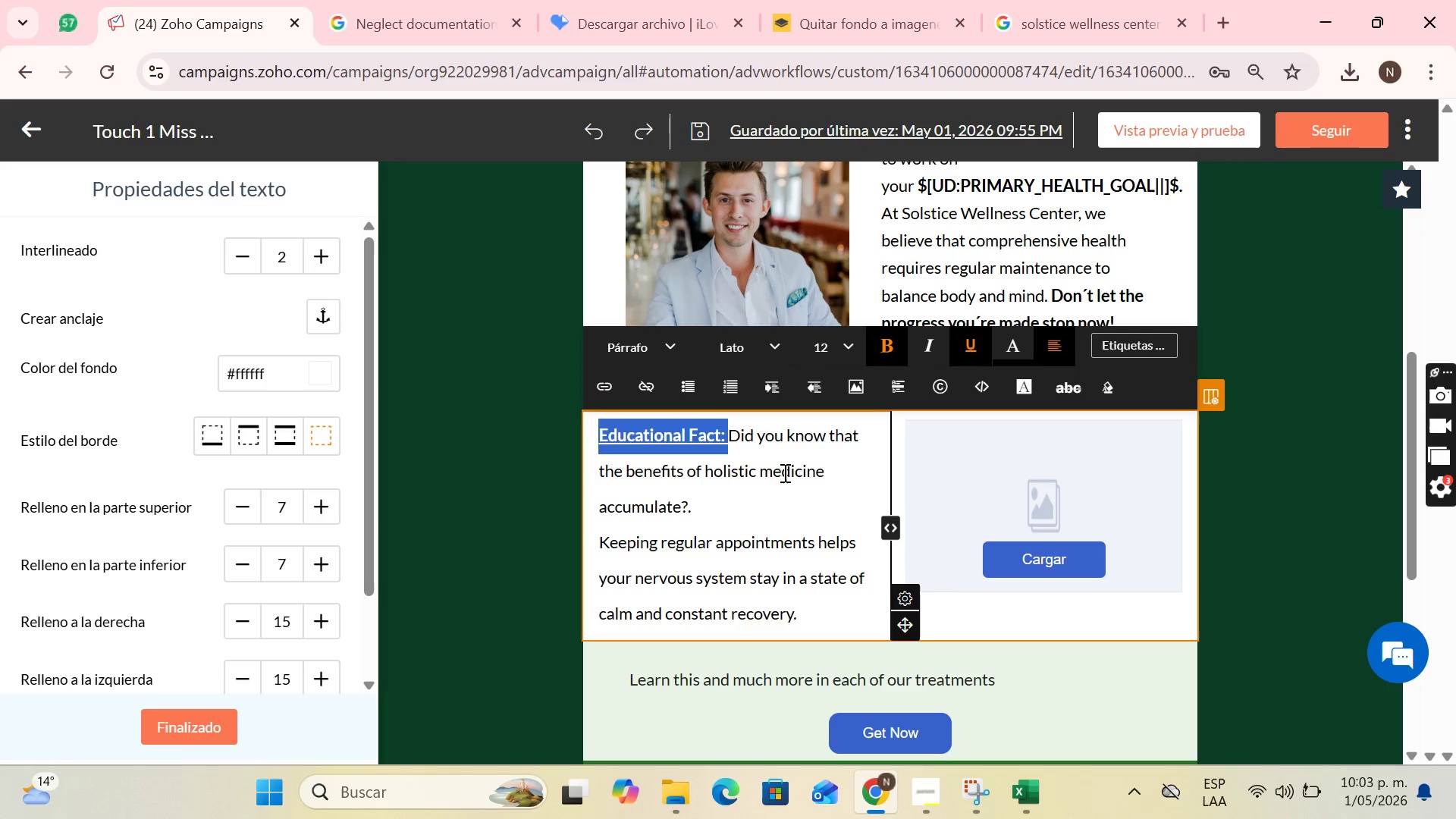 
left_click([783, 472])
 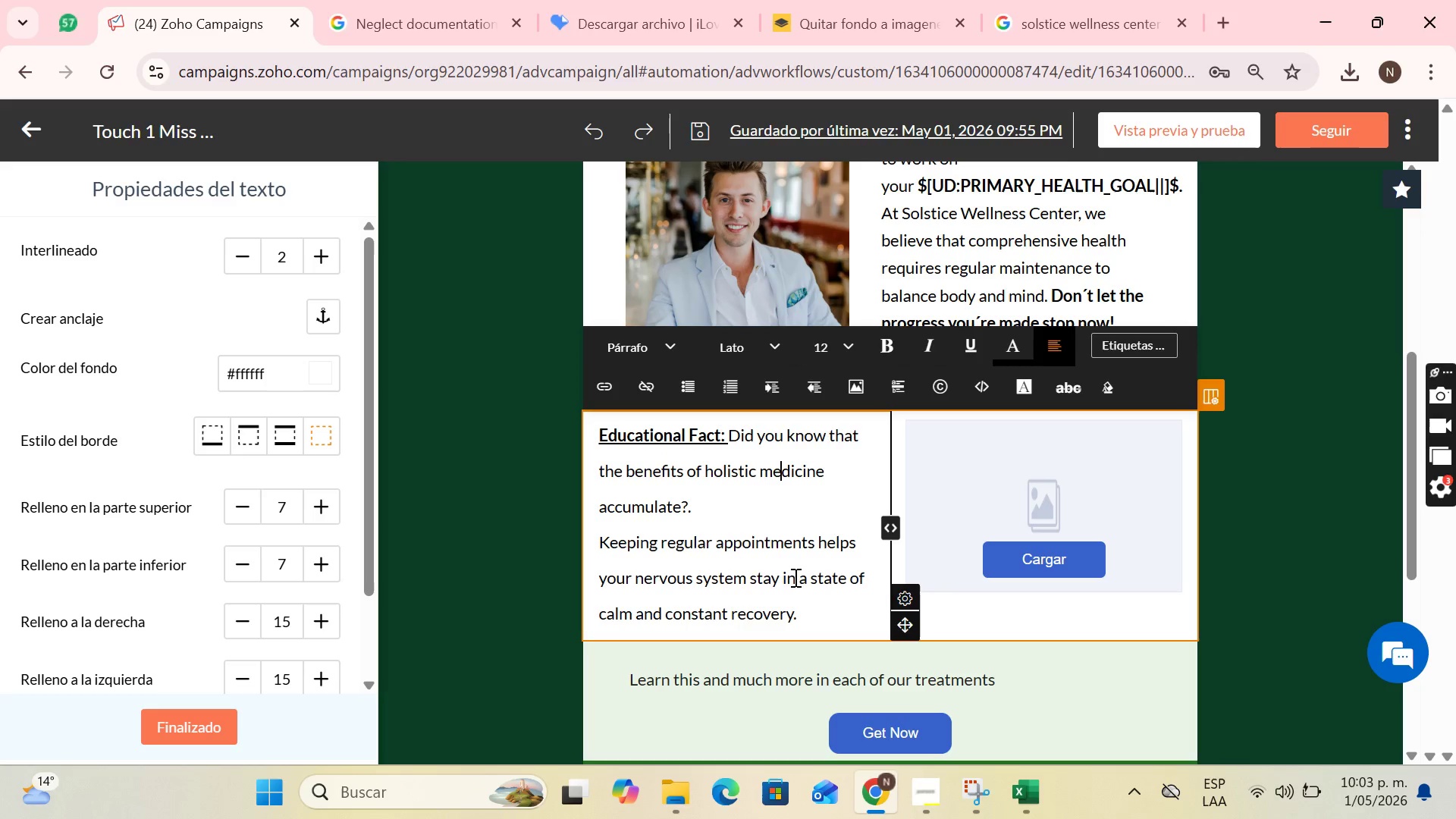 
wait(6.88)
 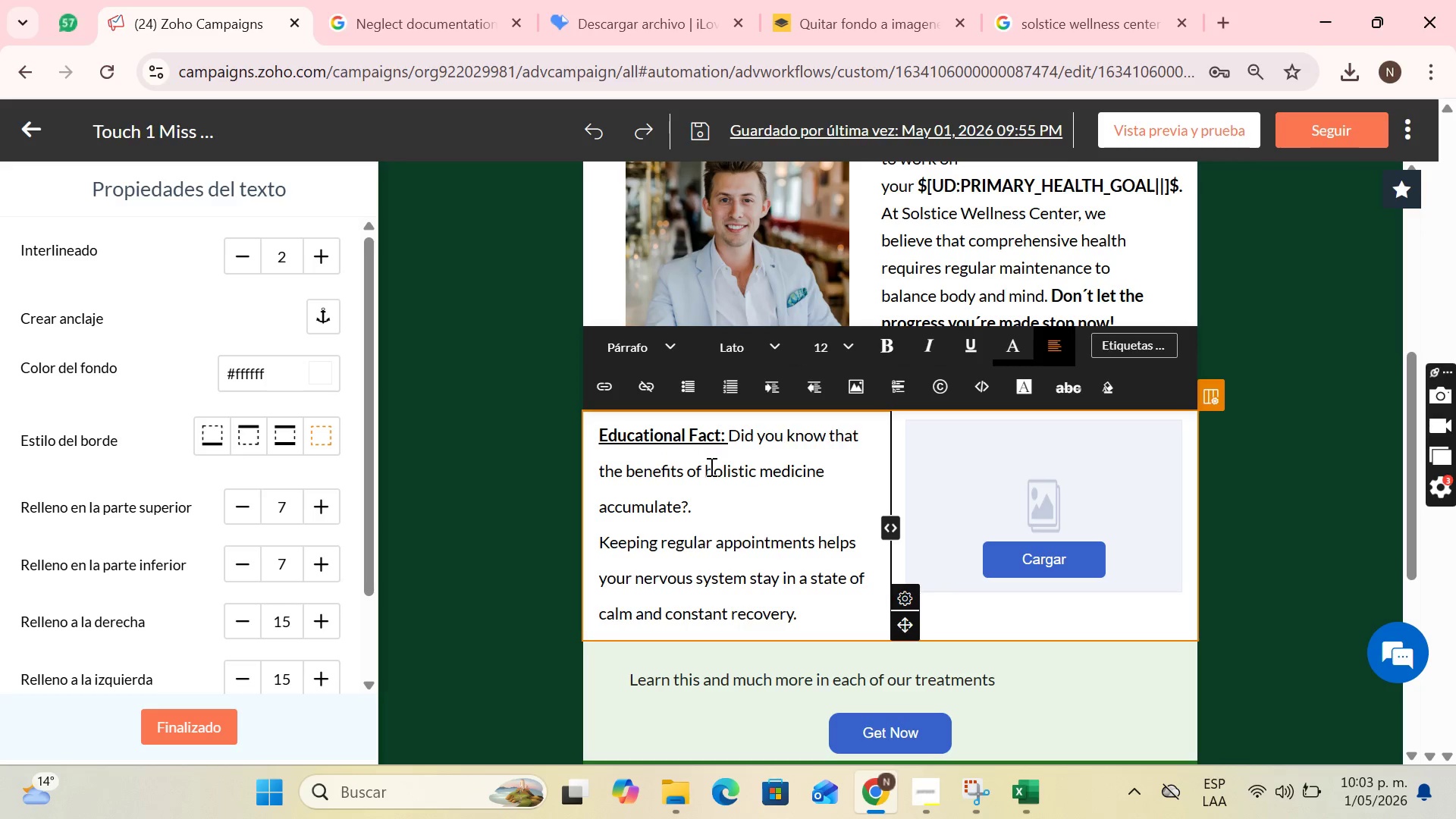 
left_click_drag(start_coordinate=[811, 571], to_coordinate=[825, 603])
 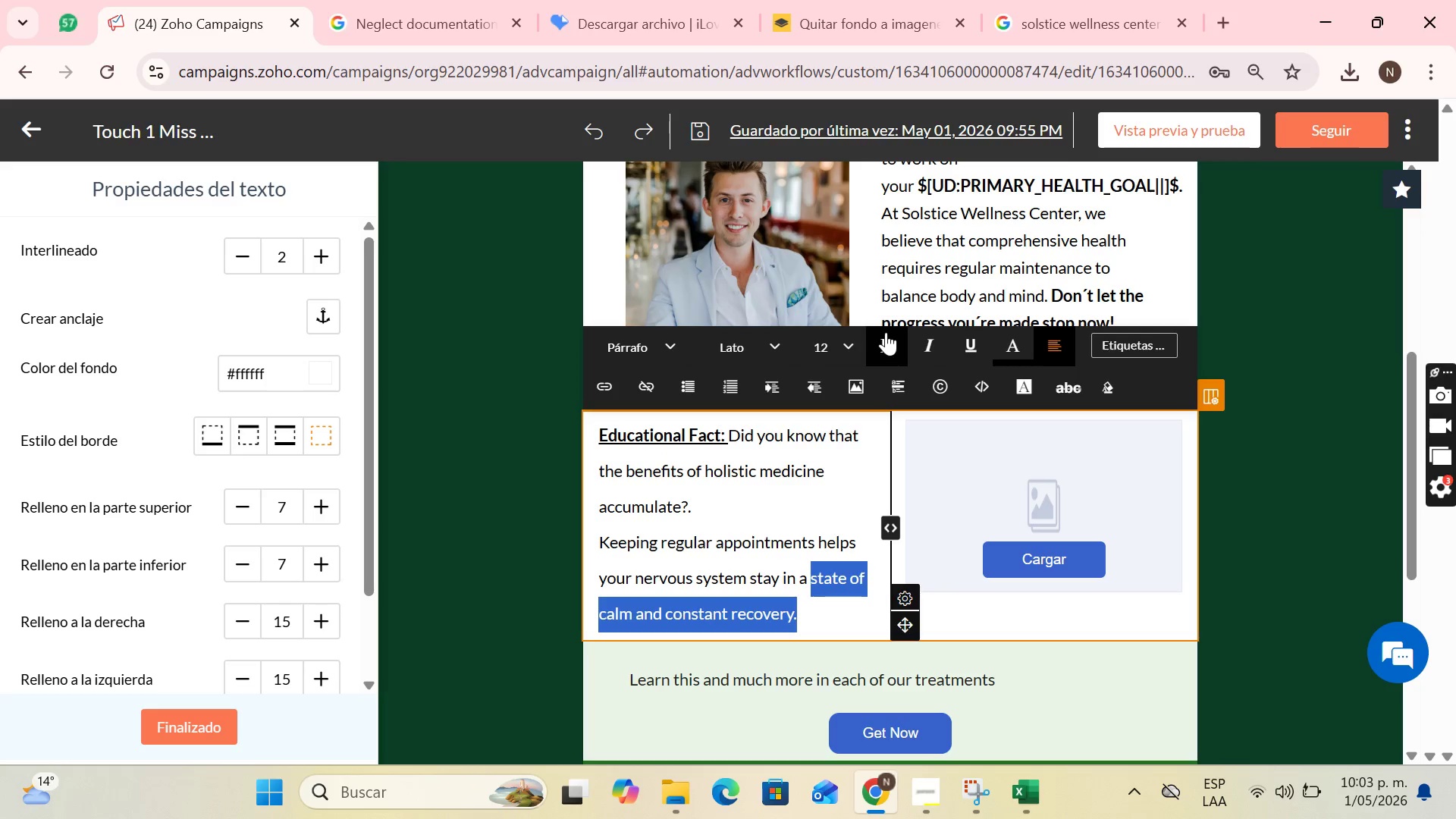 
left_click([893, 335])
 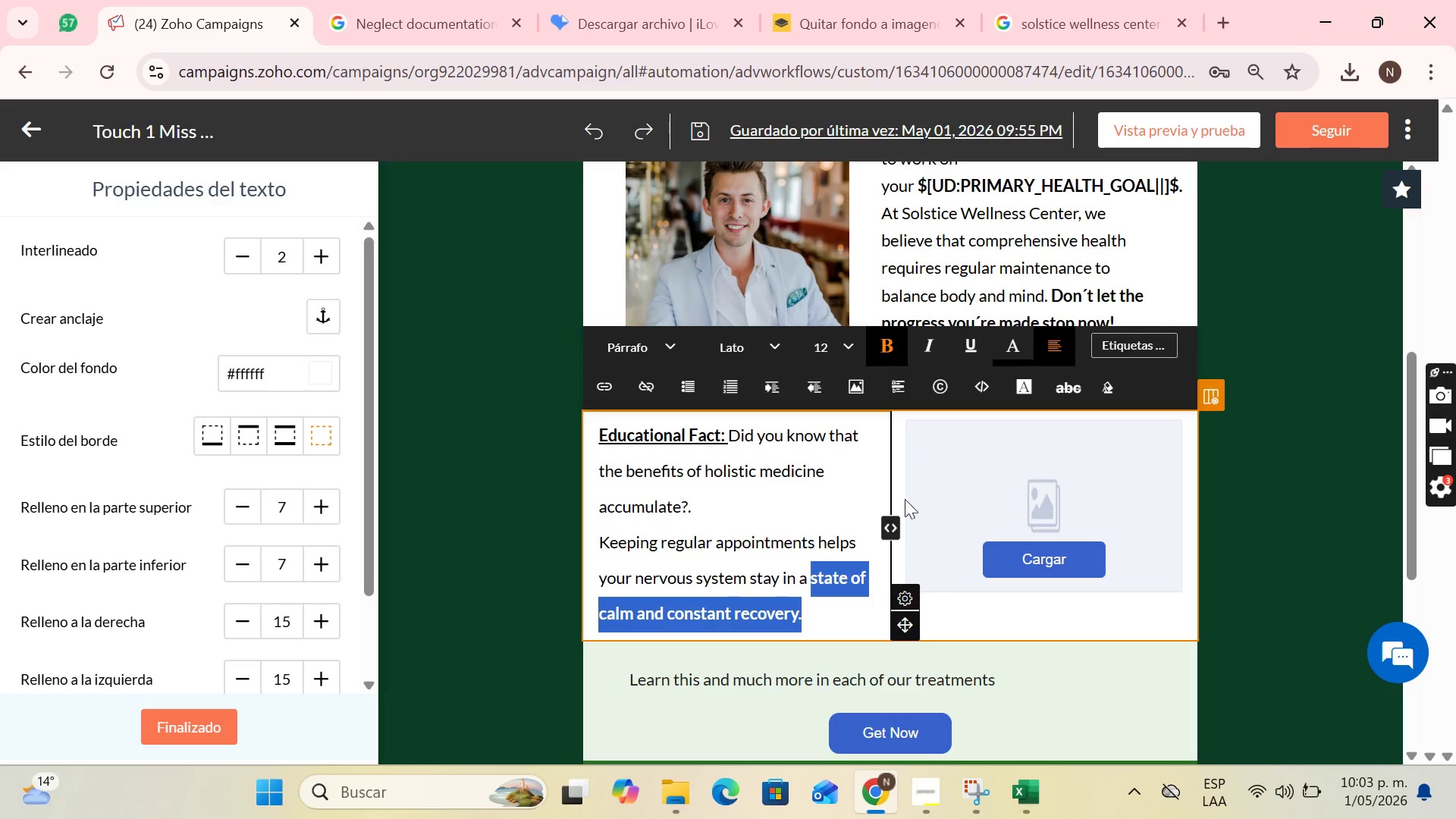 
scroll: coordinate [906, 523], scroll_direction: down, amount: 2.0
 